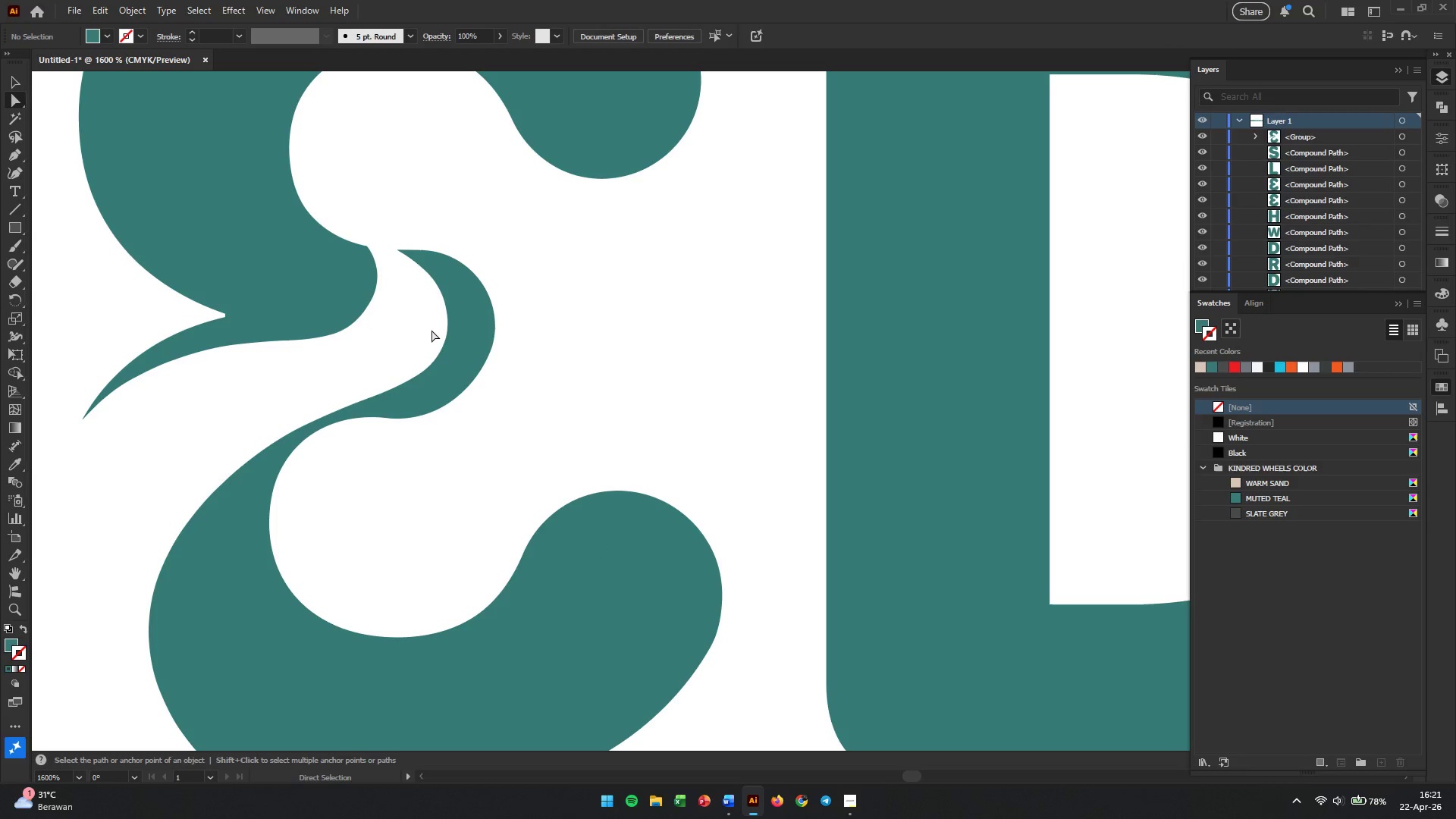 
hold_key(key=AltLeft, duration=2.56)
scroll: coordinate [431, 330], scroll_direction: down, amount: 4.0
 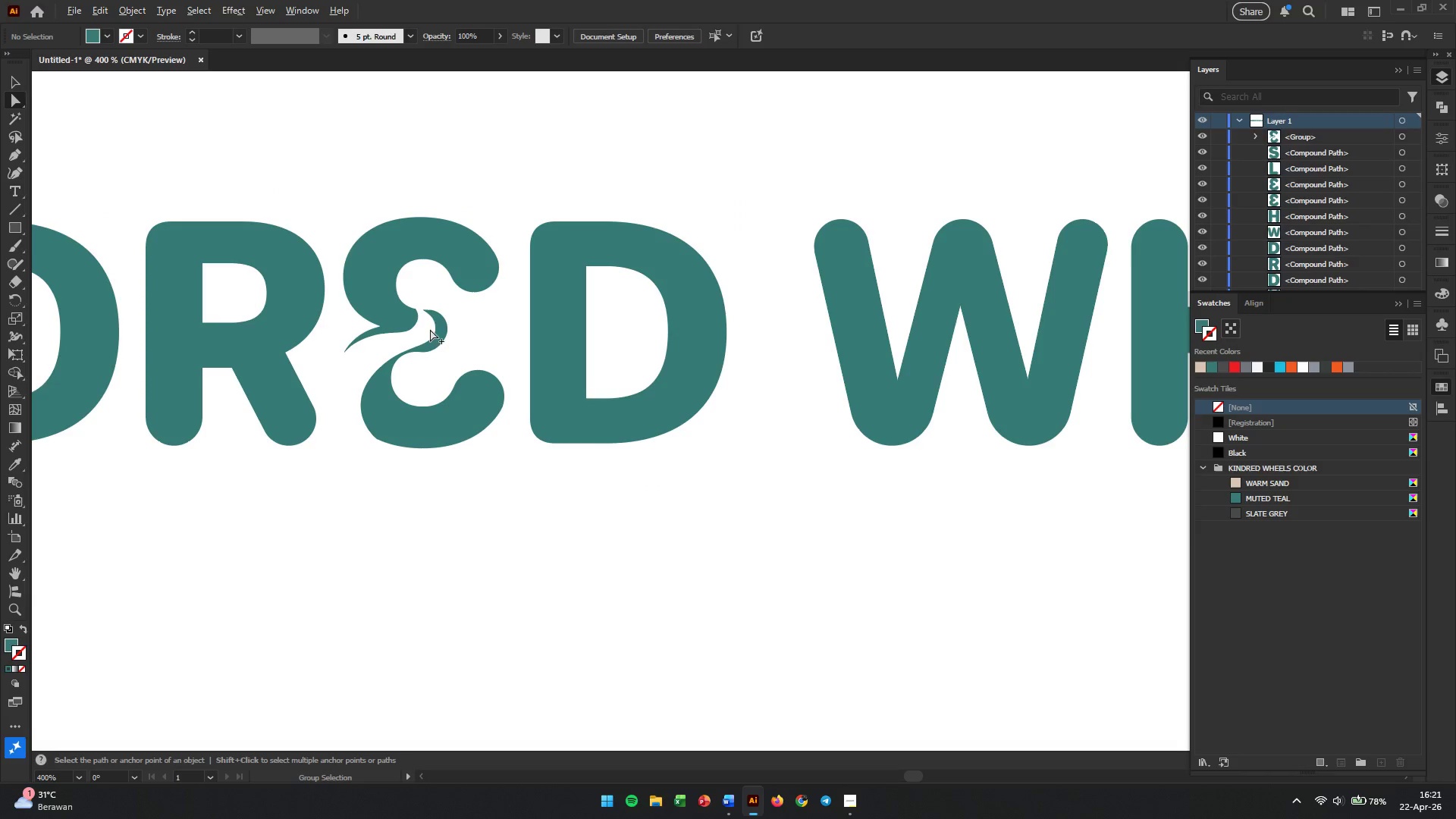 
scroll: coordinate [422, 318], scroll_direction: up, amount: 6.0
 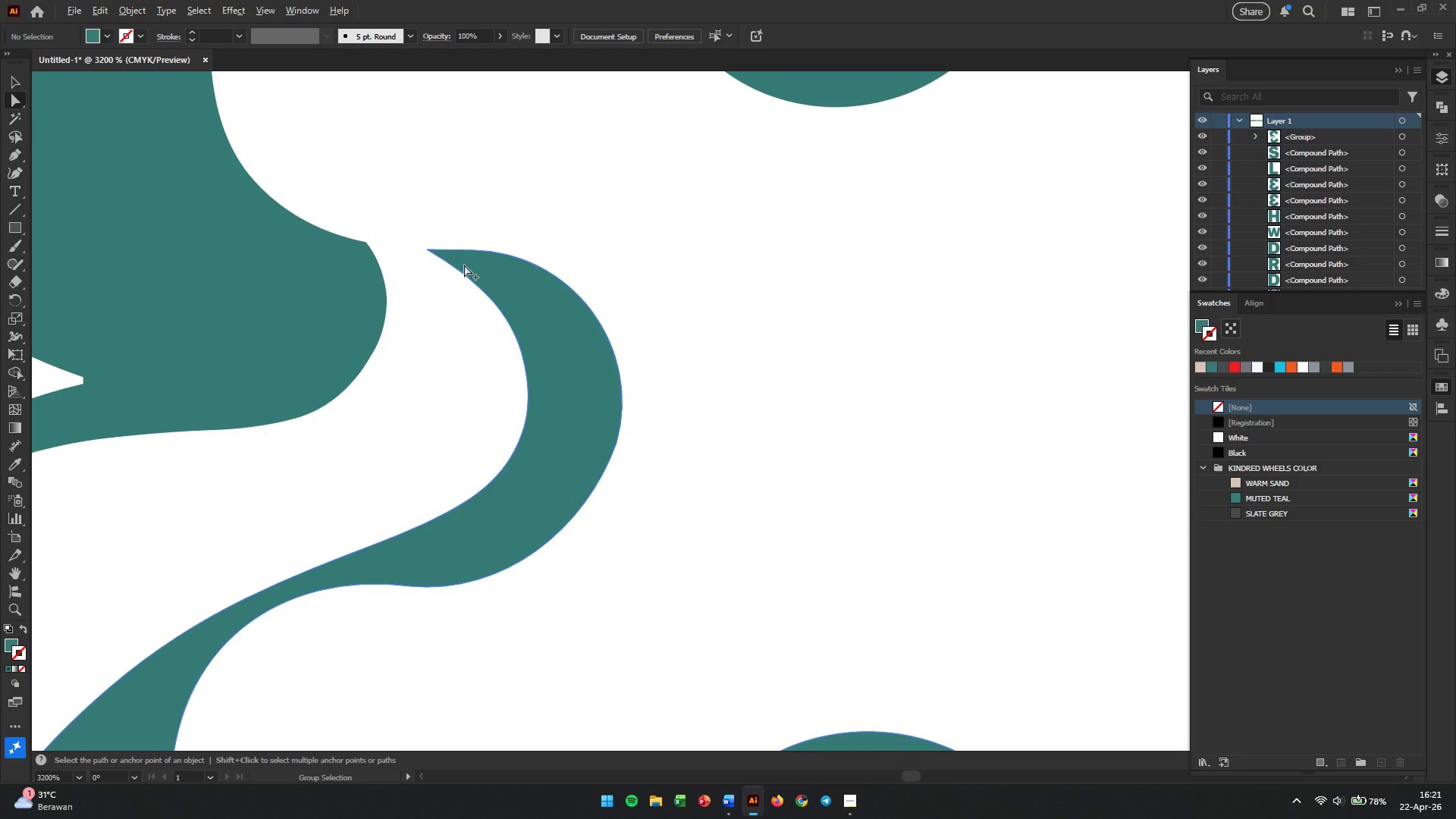 
left_click([476, 257])
 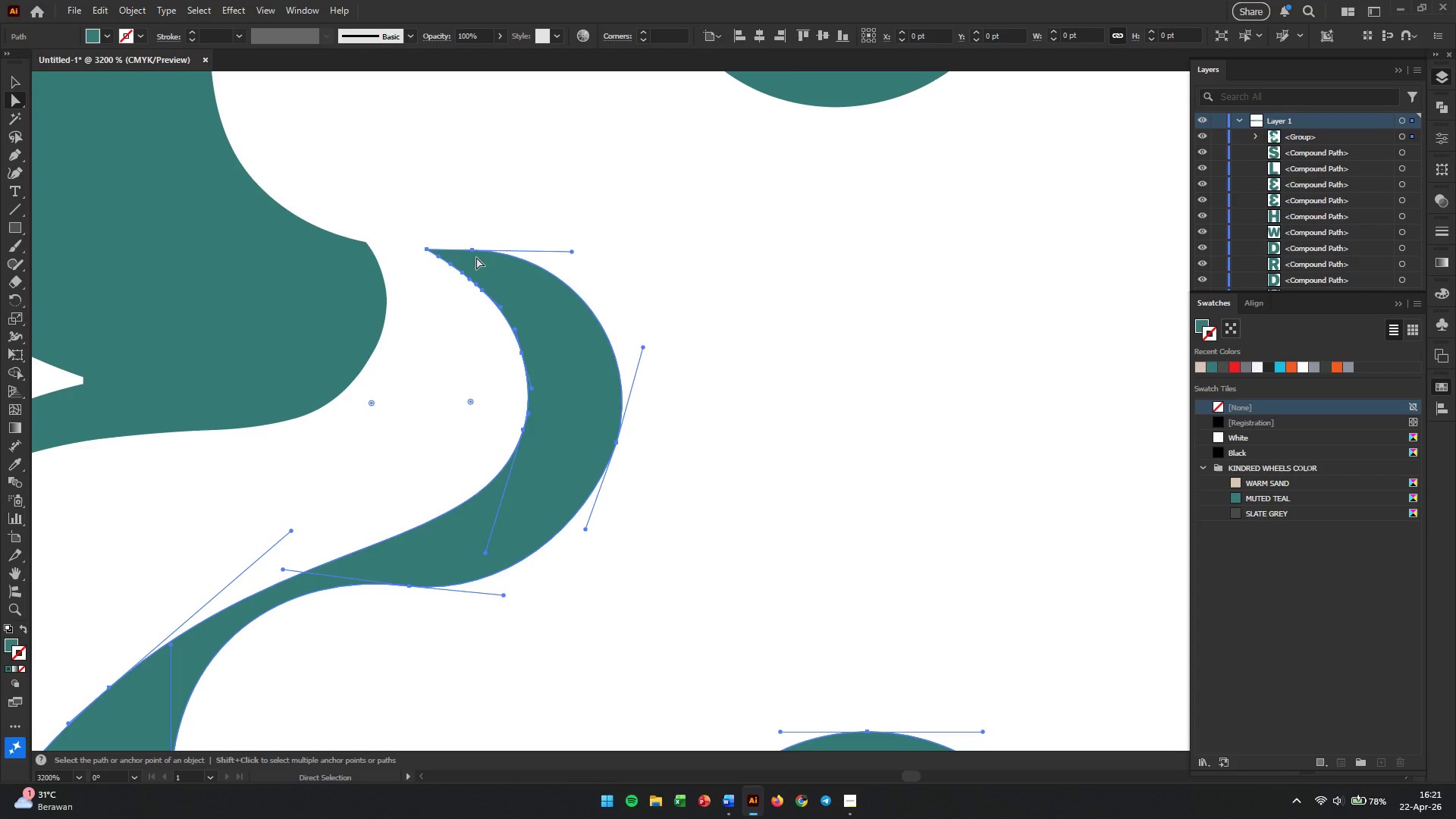 
hold_key(key=AltLeft, duration=0.56)
scroll: coordinate [457, 253], scroll_direction: up, amount: 3.0
 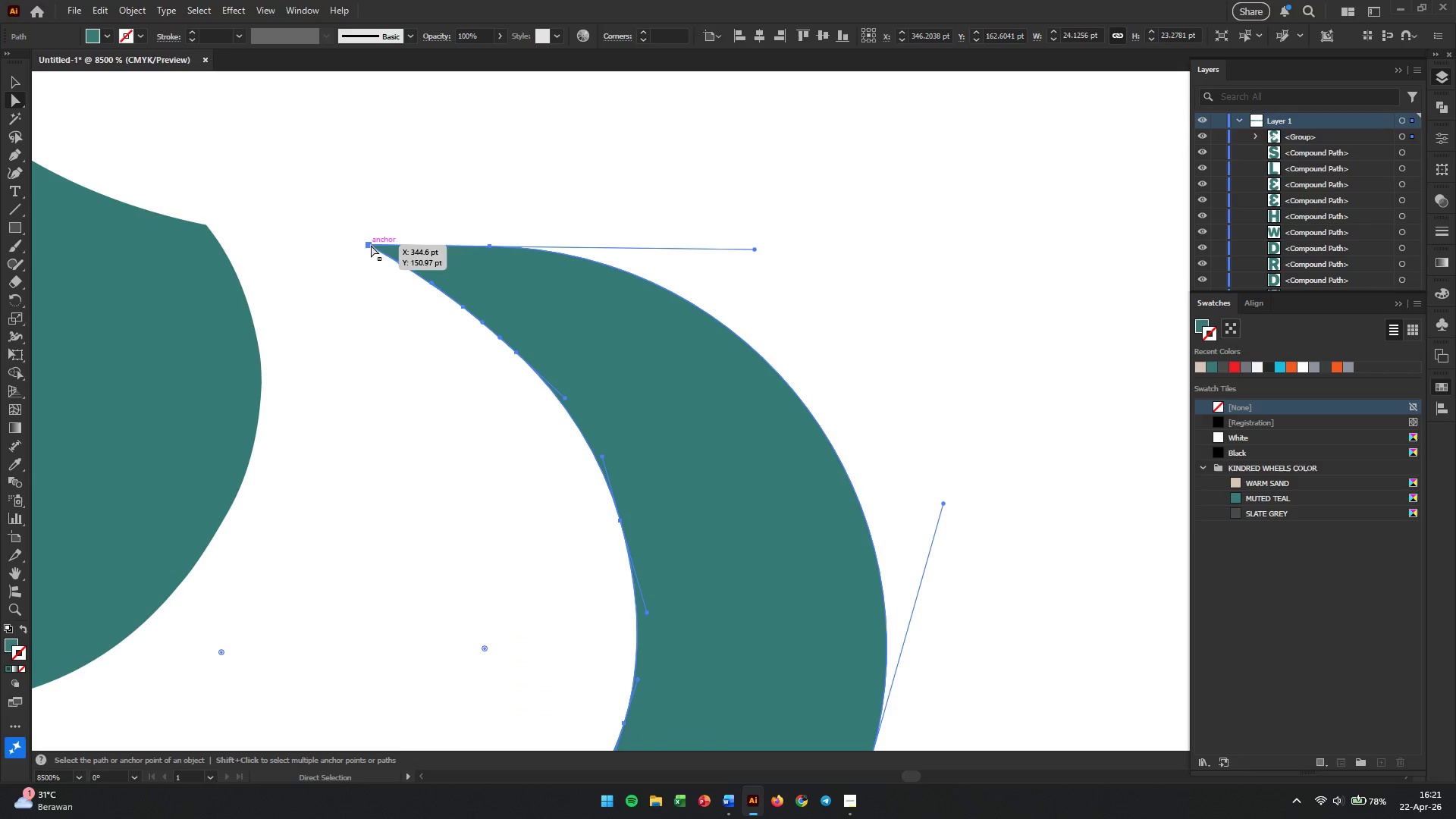 
left_click_drag(start_coordinate=[372, 245], to_coordinate=[362, 245])
 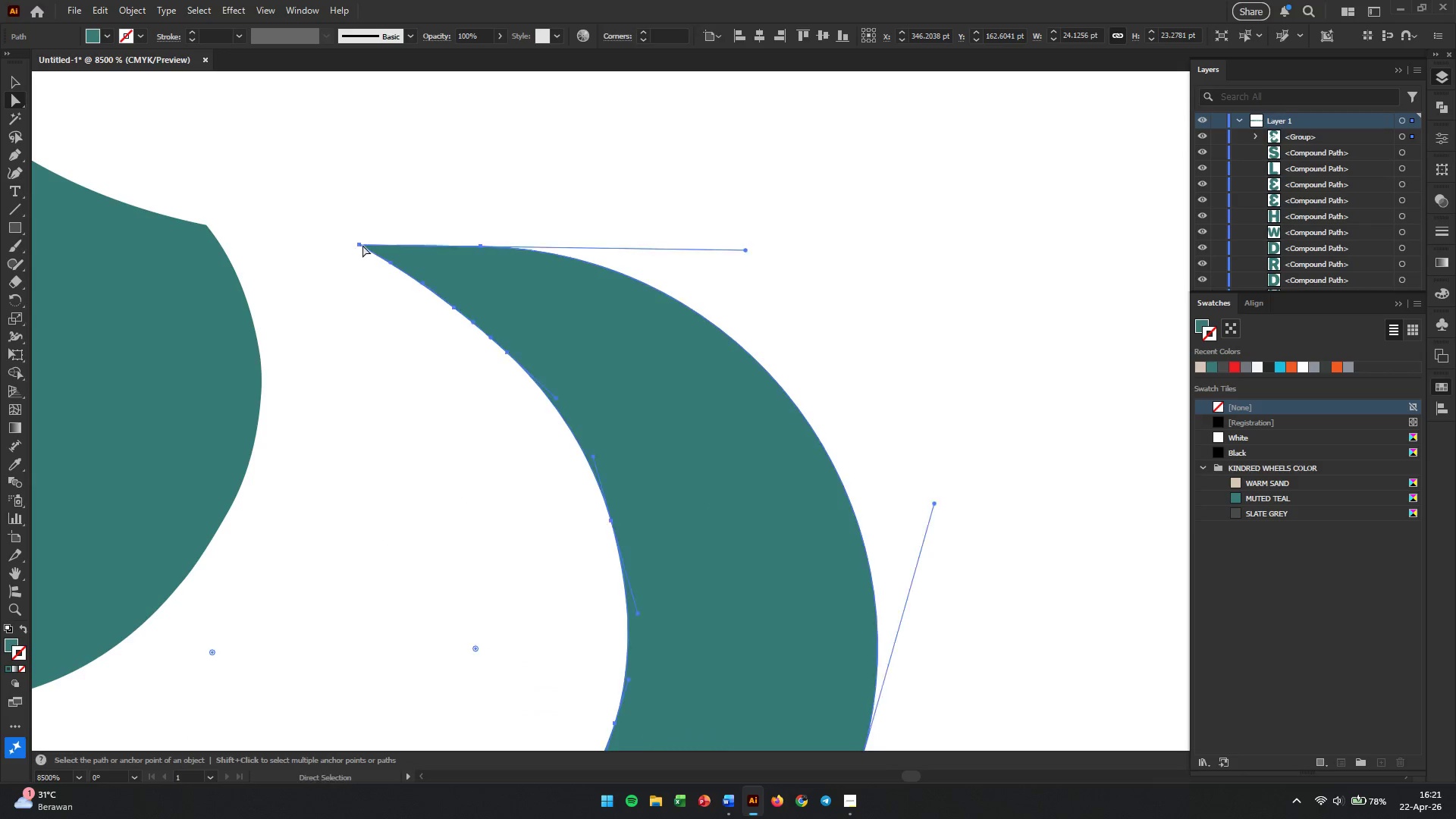 
key(Control+Z)
 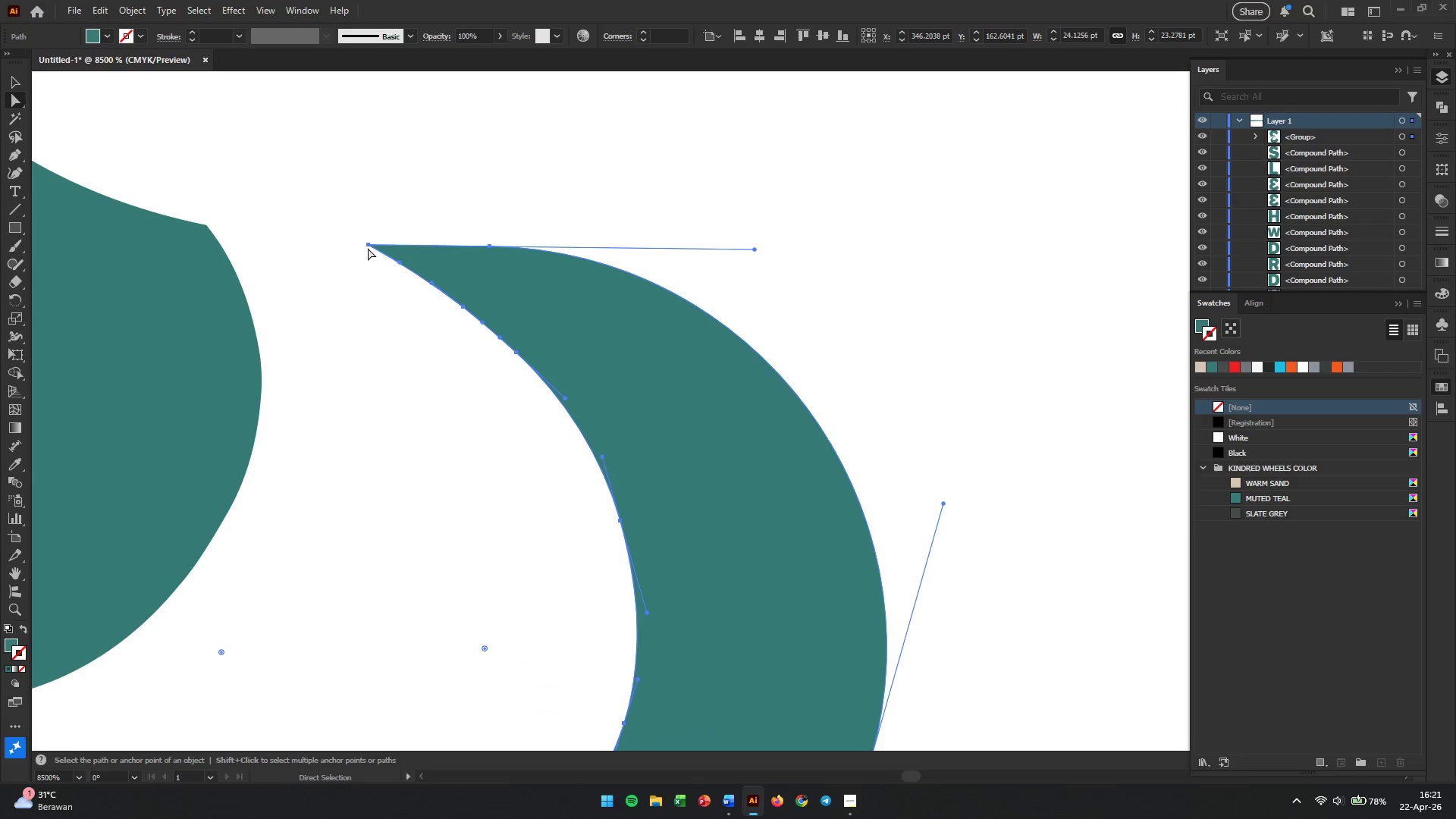 
left_click([369, 245])
 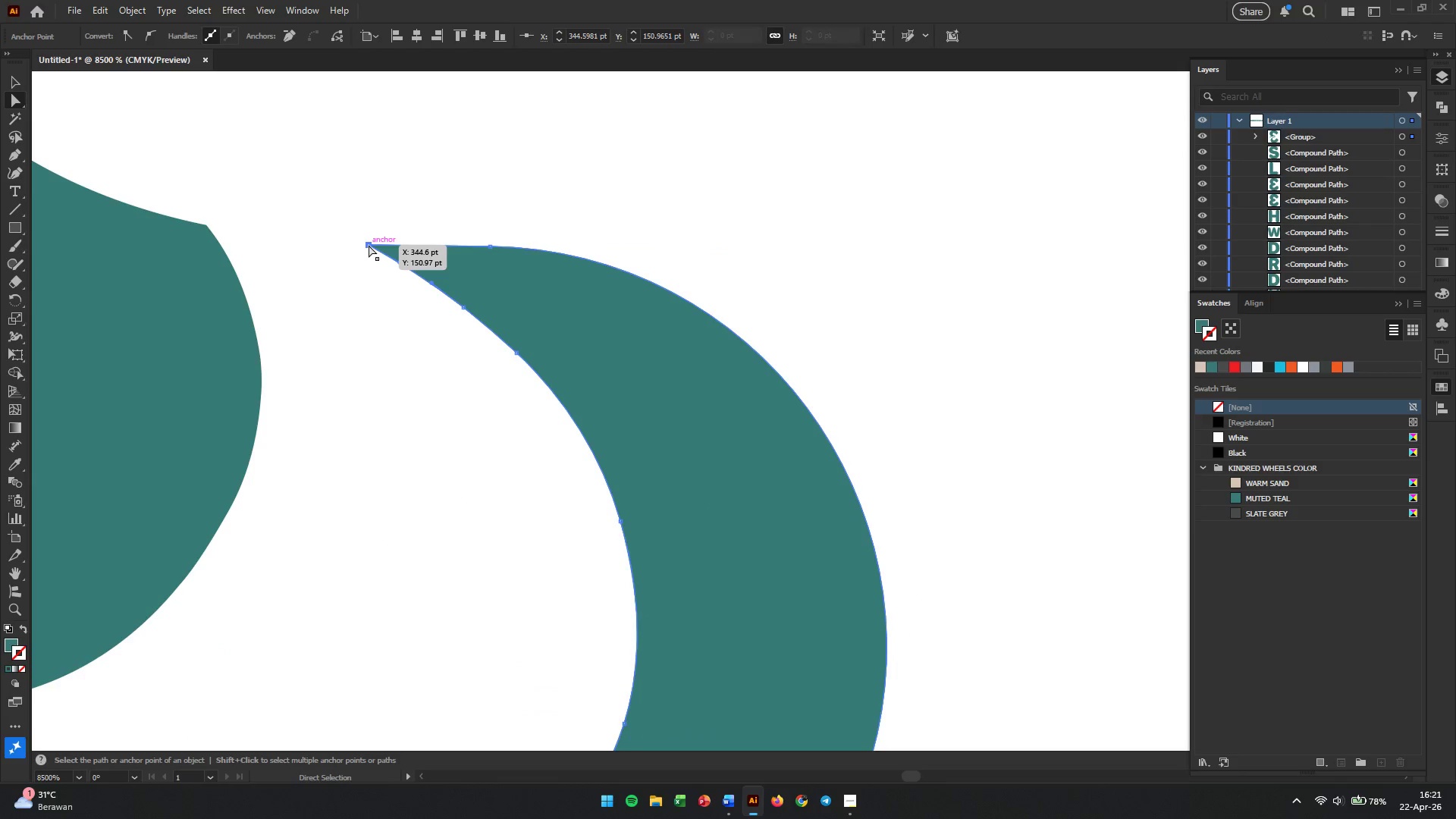 
left_click_drag(start_coordinate=[369, 245], to_coordinate=[318, 240])
 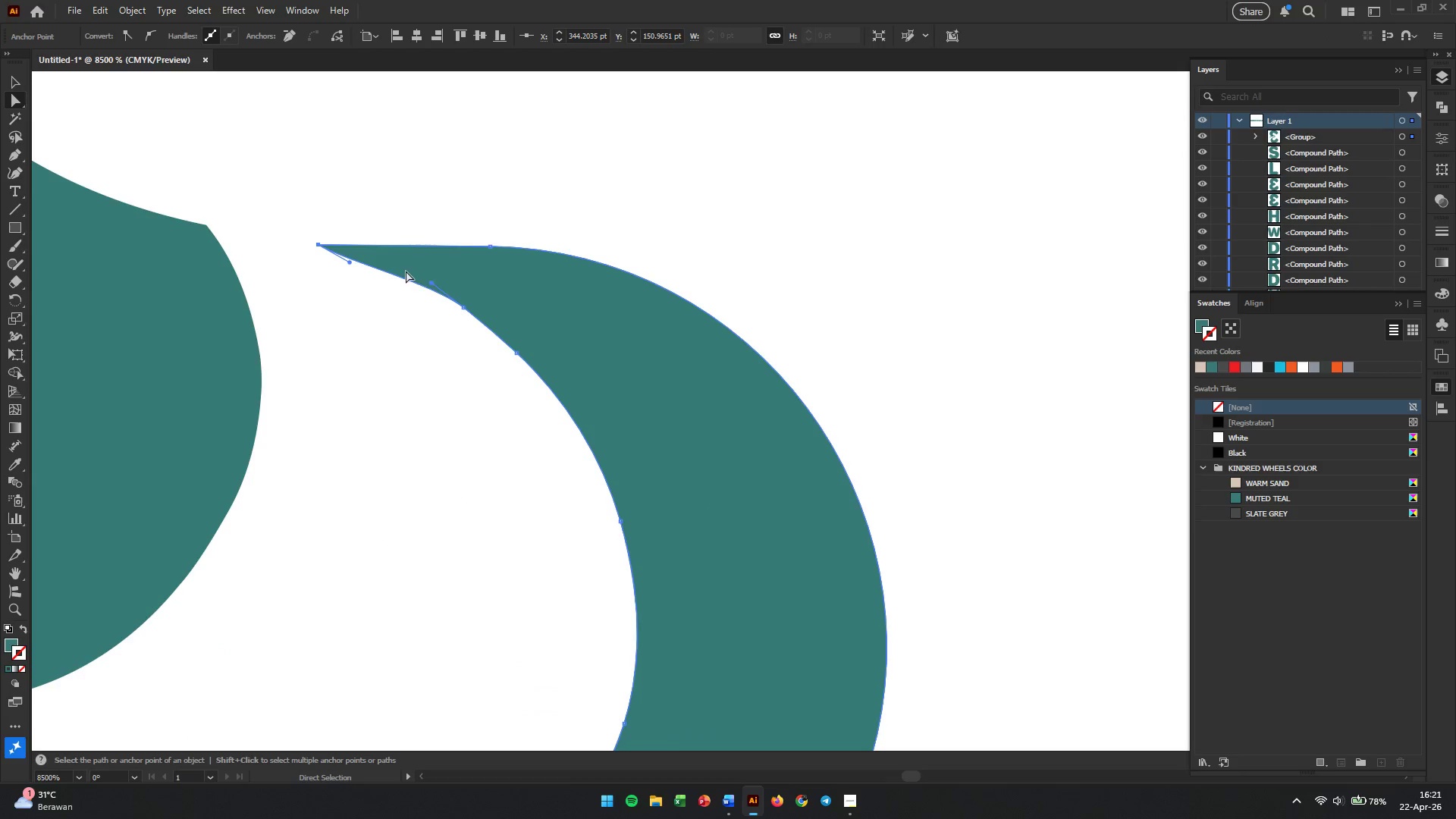 
hold_key(key=ShiftLeft, duration=1.75)
 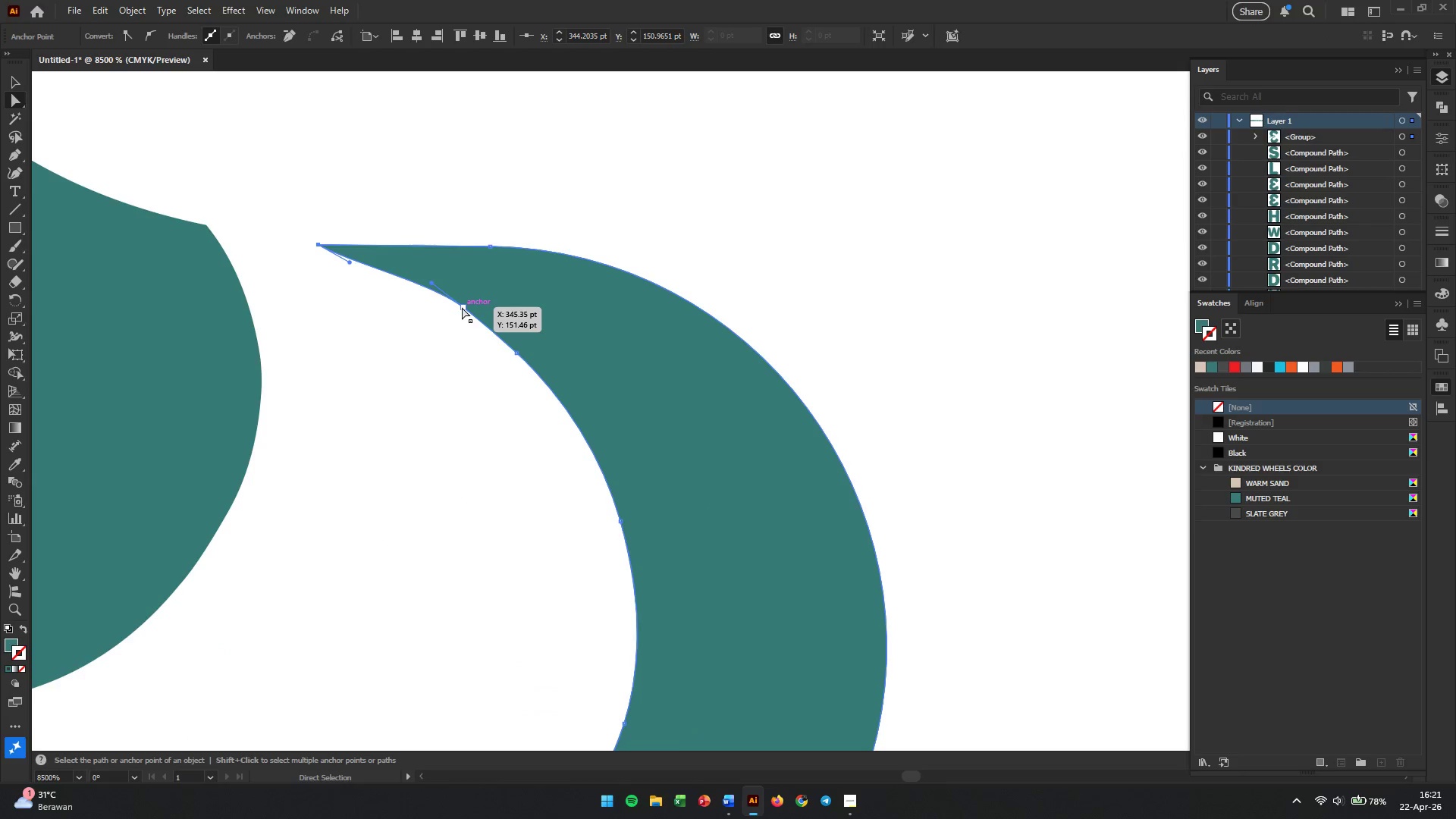 
hold_key(key=AltLeft, duration=0.36)
scroll: coordinate [462, 307], scroll_direction: up, amount: 3.0
 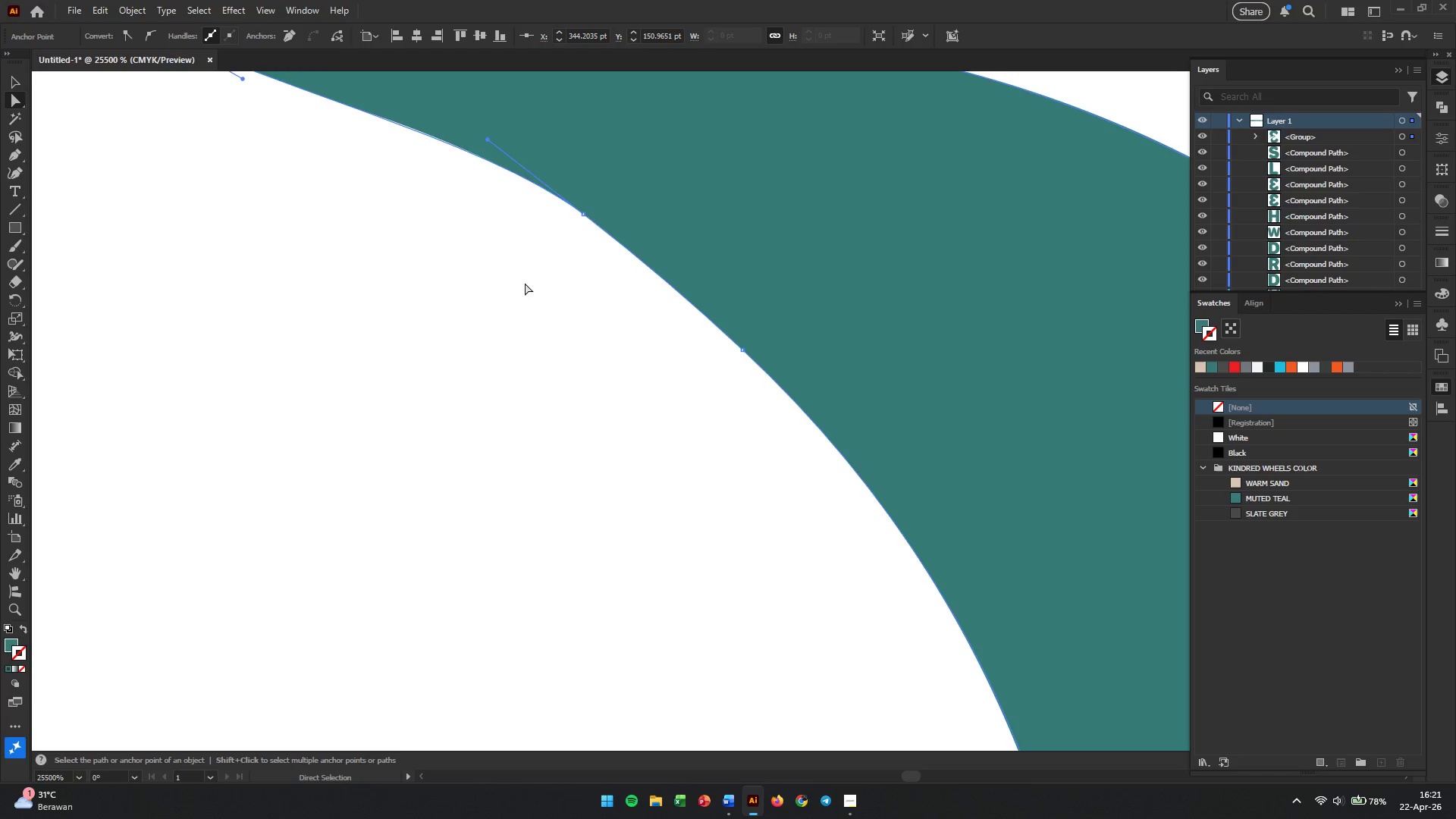 
hold_key(key=AltLeft, duration=0.92)
 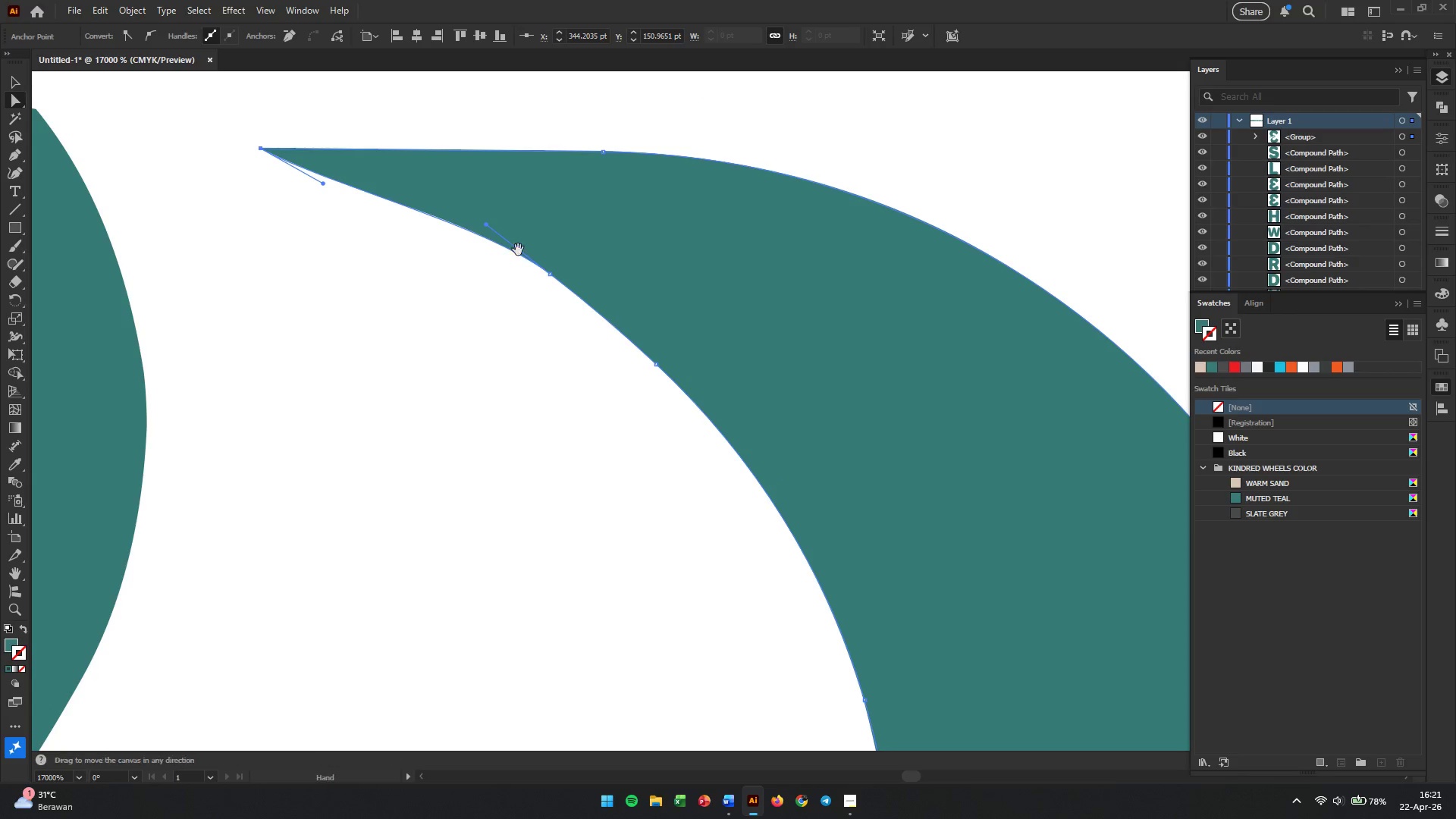 
scroll: coordinate [686, 521], scroll_direction: none, amount: 0.0
 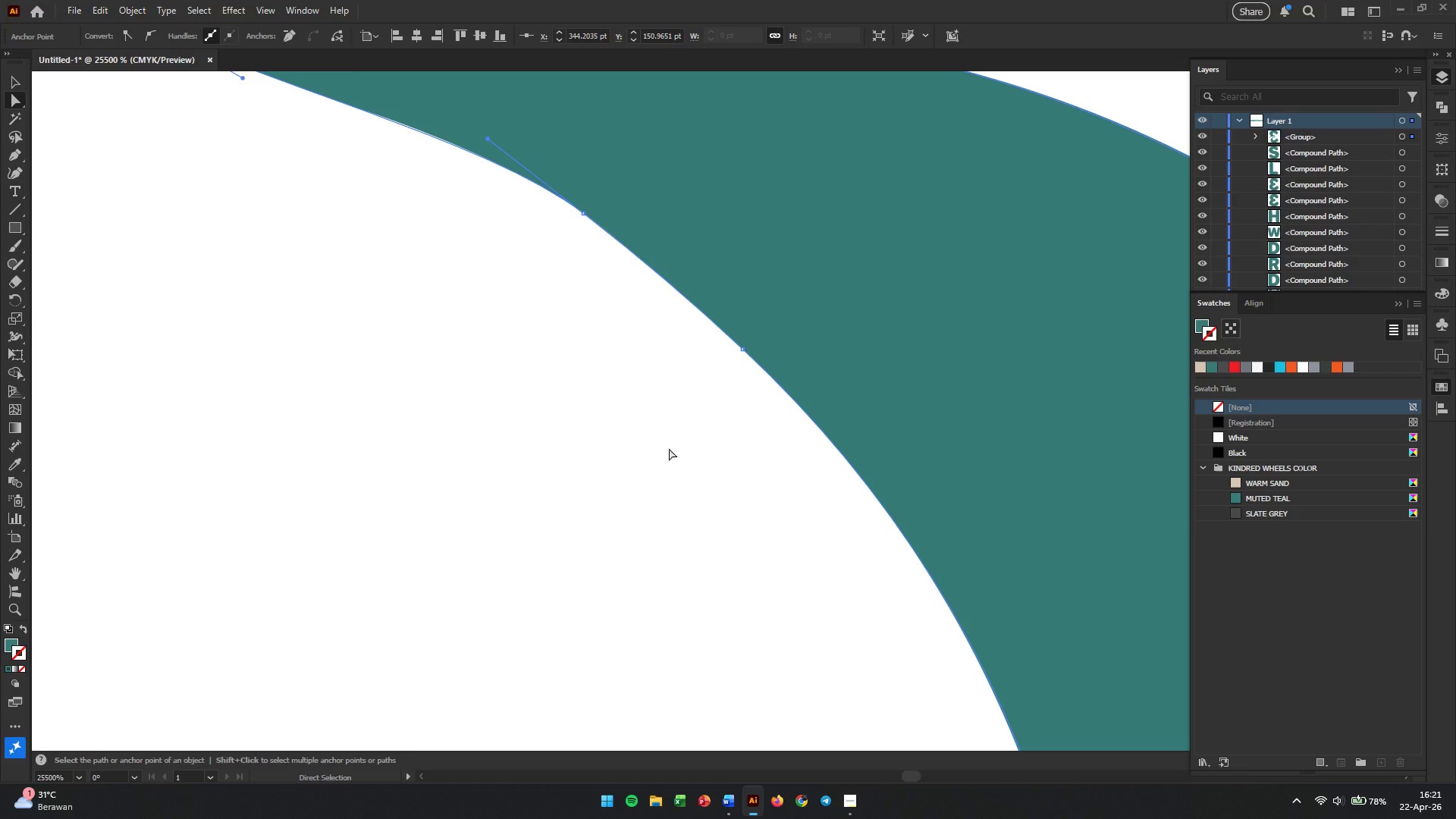 
scroll: coordinate [639, 404], scroll_direction: down, amount: 1.0
 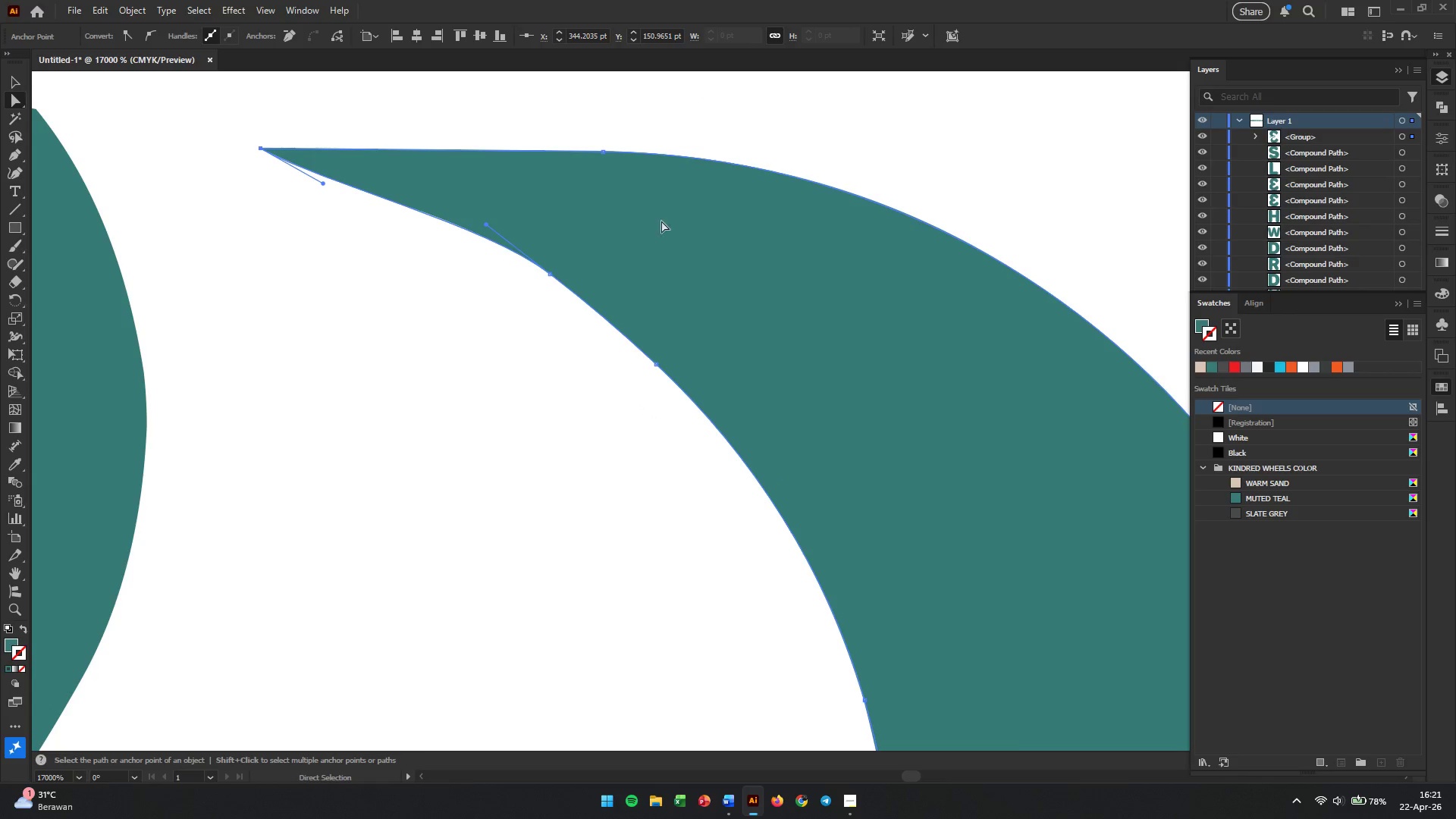 
hold_key(key=Space, duration=0.56)
 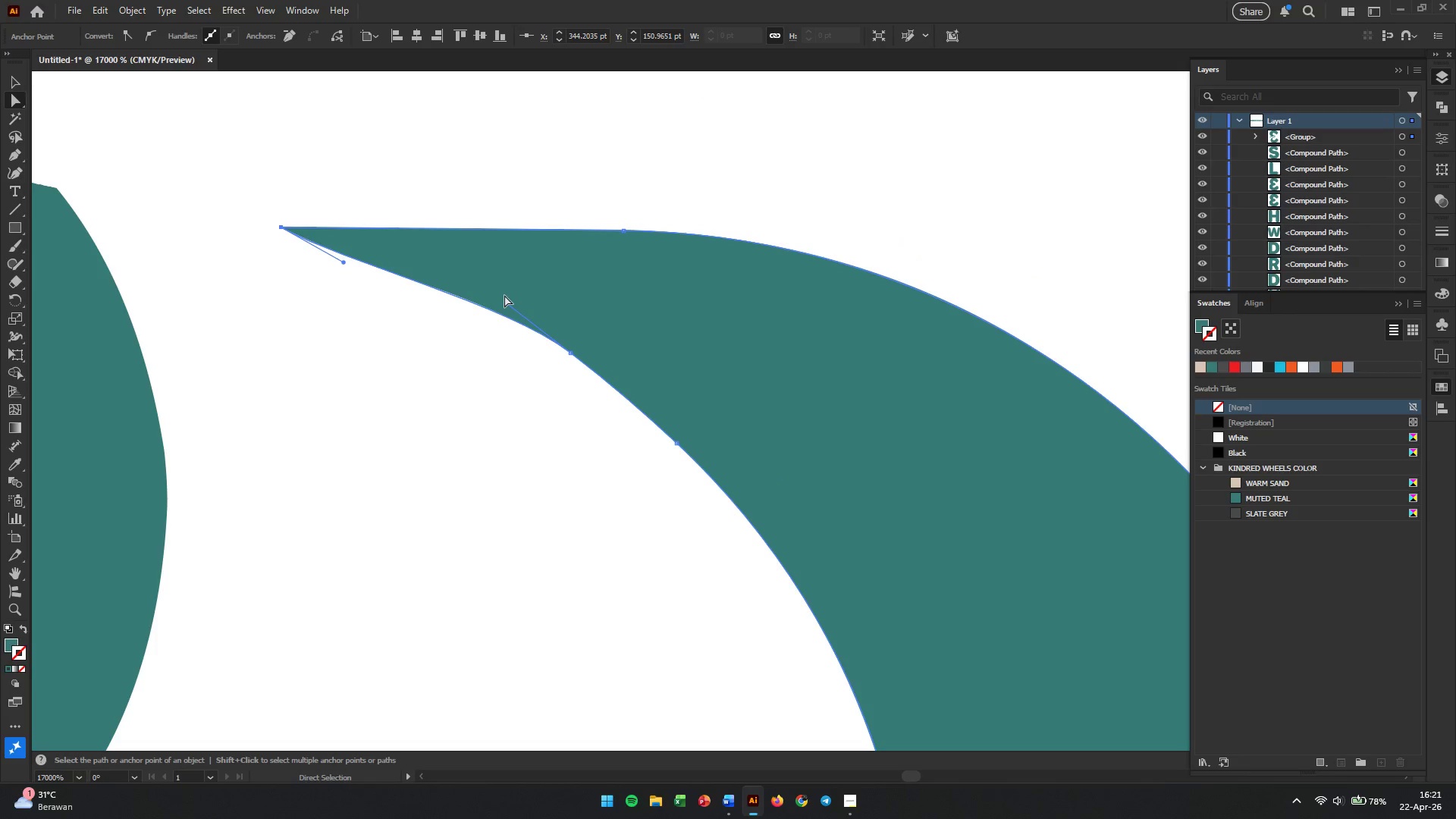 
left_click_drag(start_coordinate=[477, 231], to_coordinate=[497, 310])
 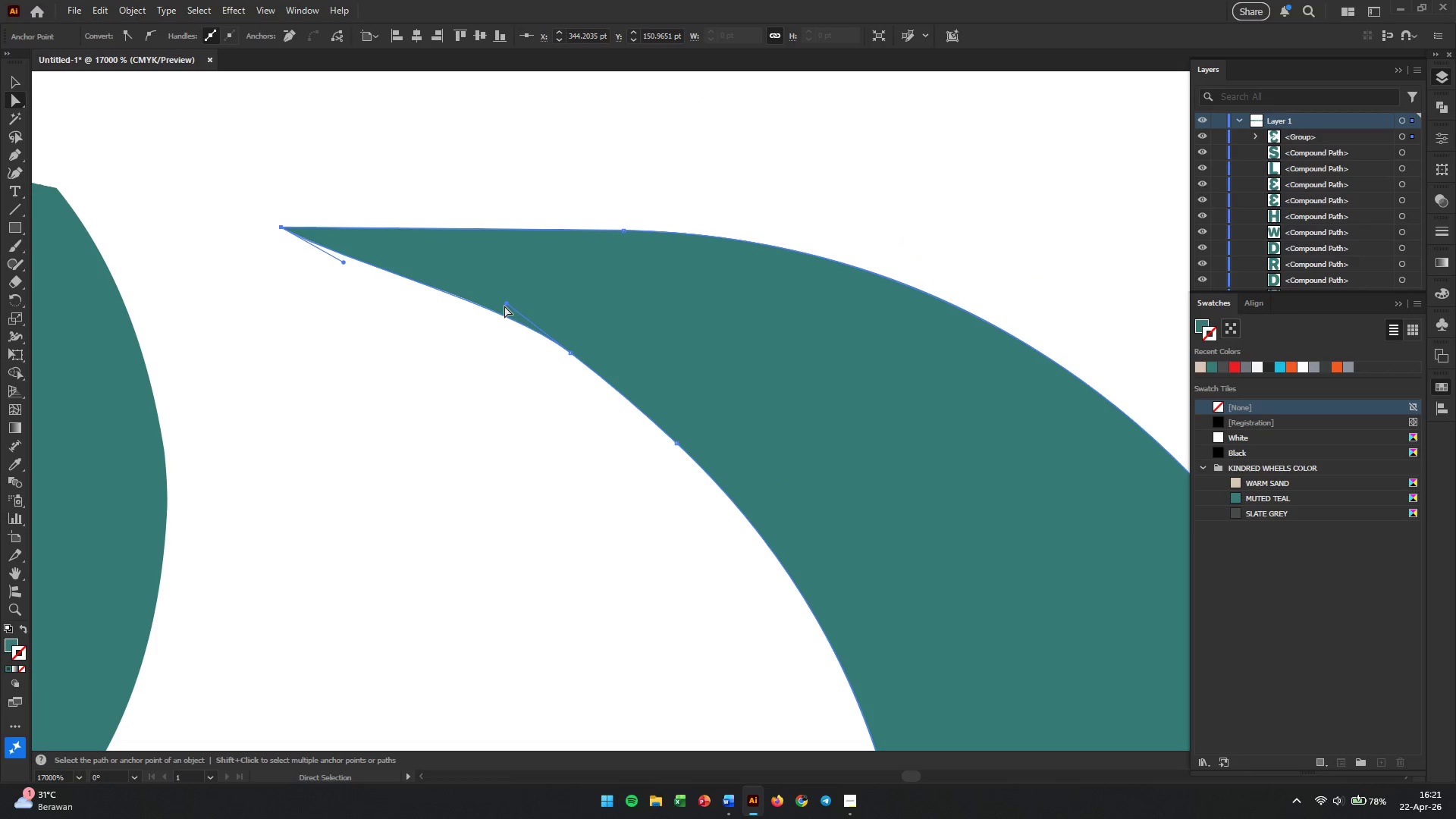 
left_click([509, 306])
 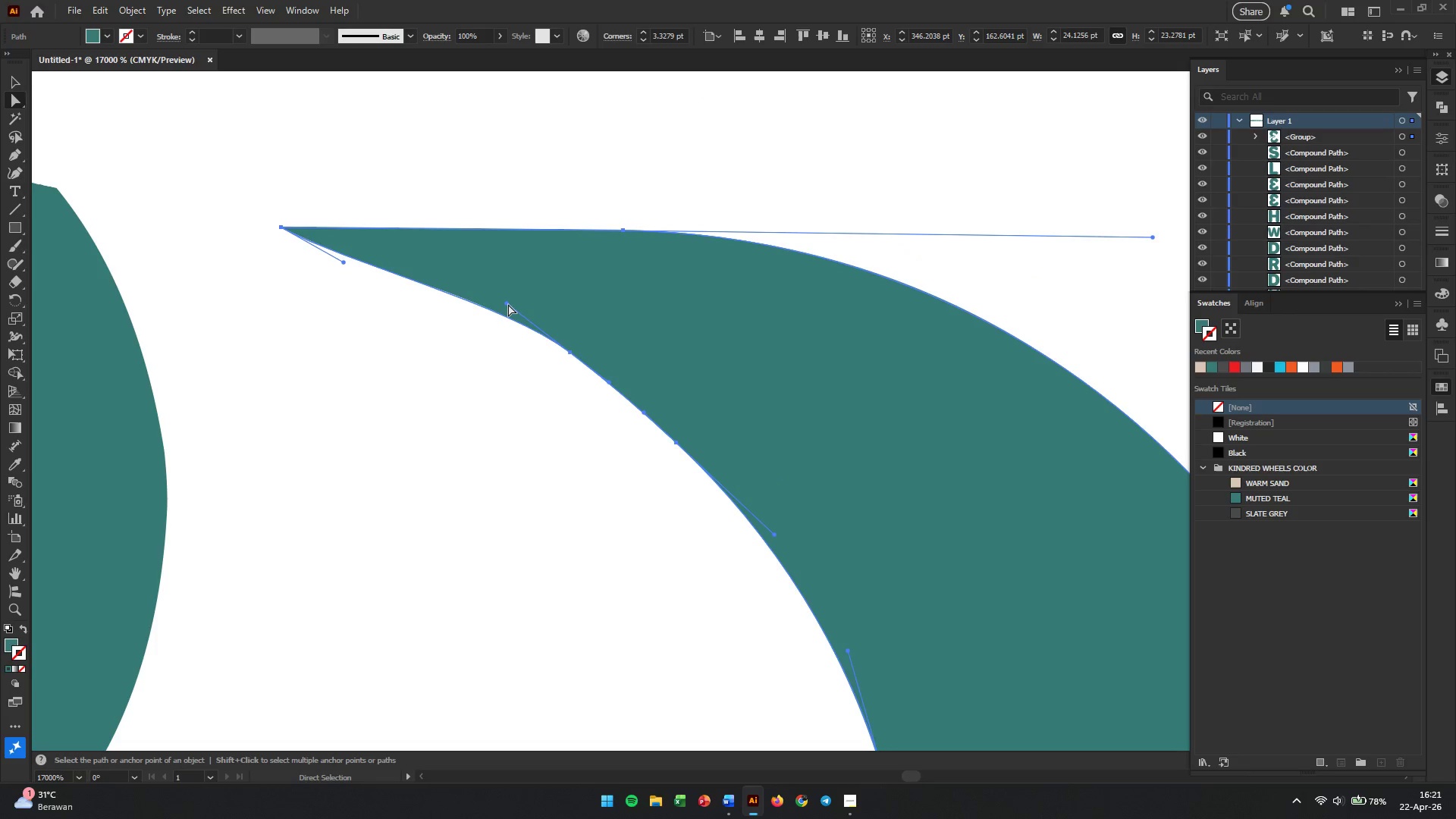 
left_click_drag(start_coordinate=[508, 304], to_coordinate=[487, 271])
 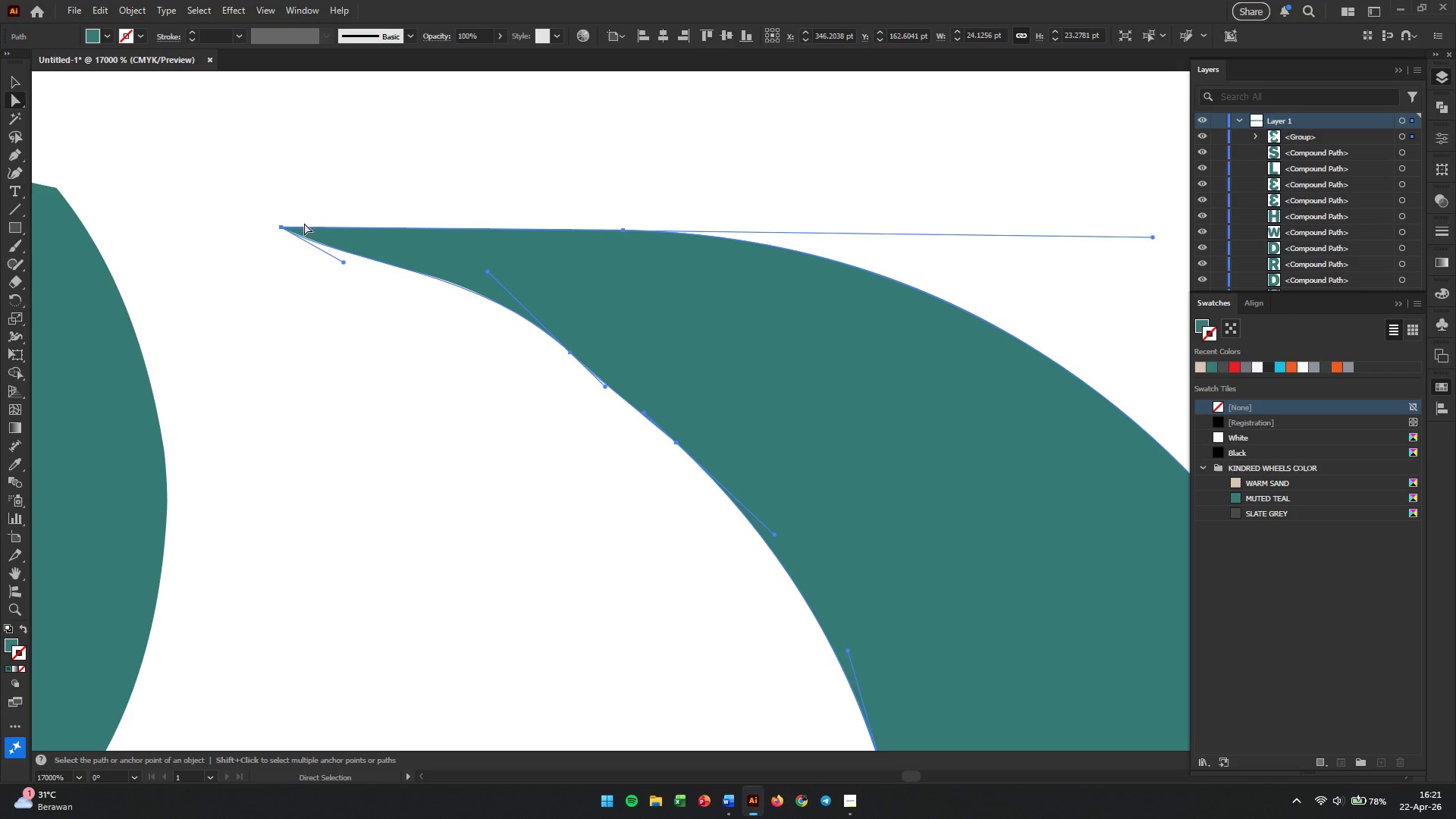 
key(Control+Z)
 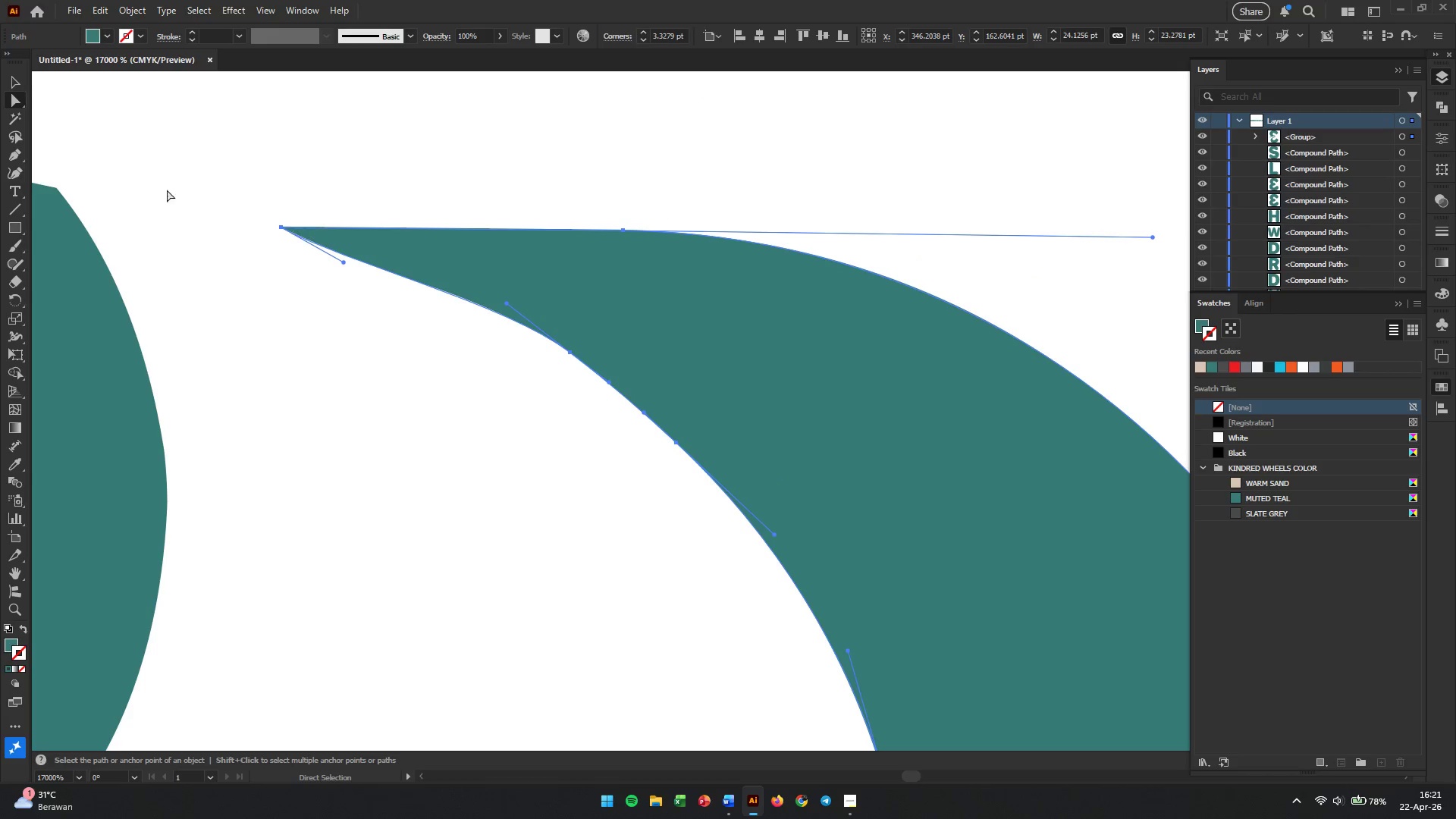 
key(Control+Z)
 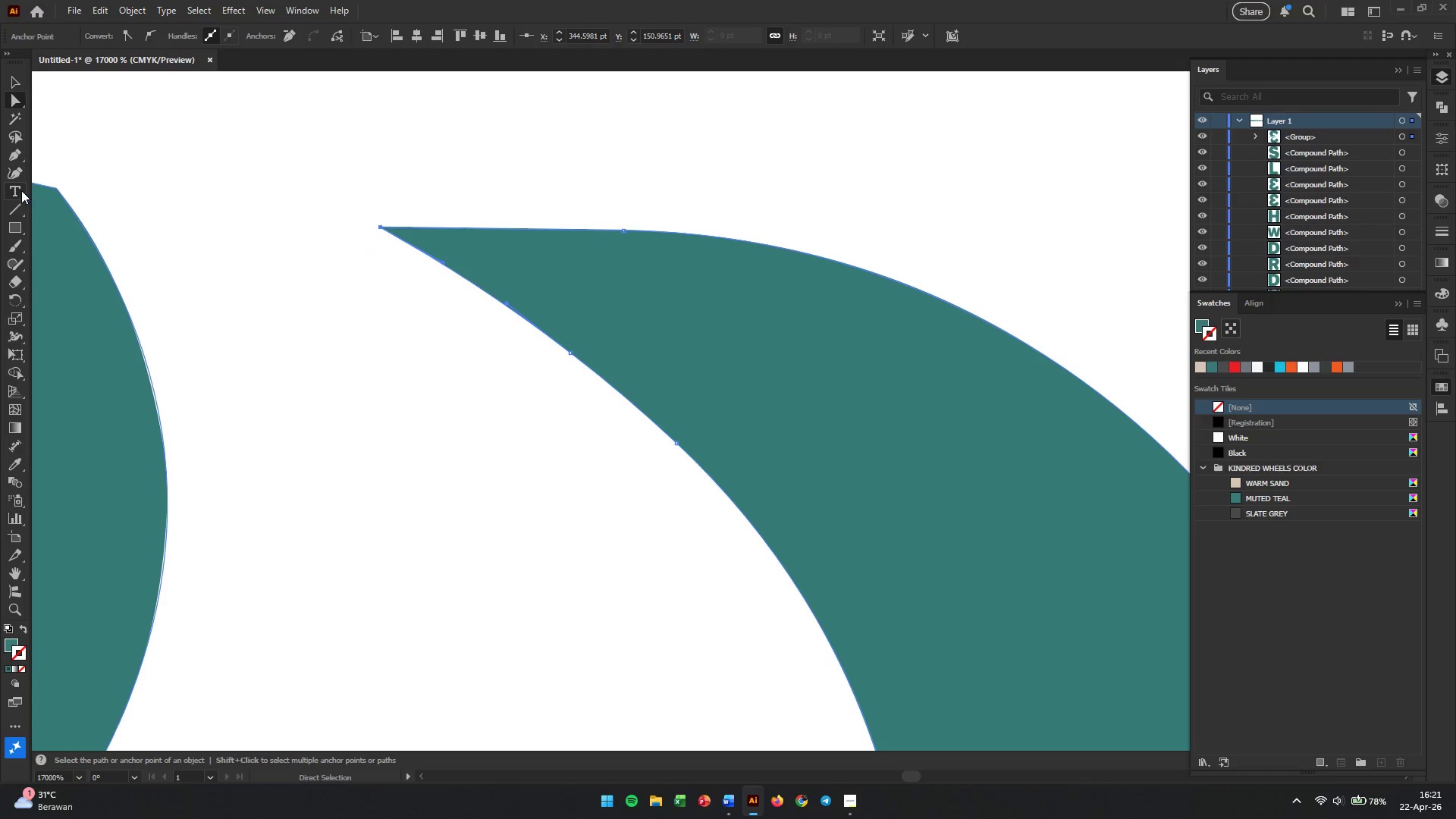 
left_click([12, 172])
 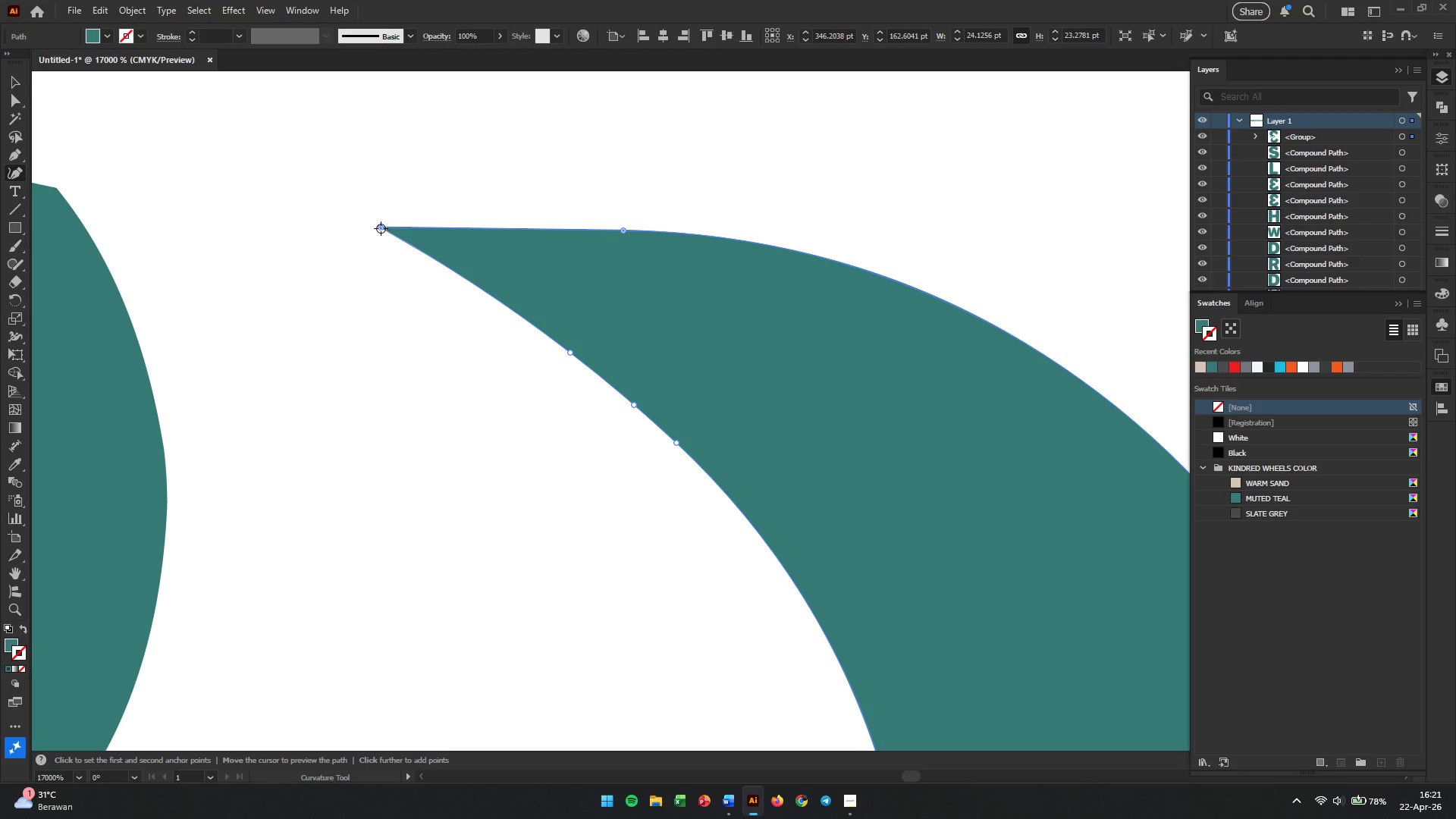 
left_click_drag(start_coordinate=[381, 228], to_coordinate=[212, 199])
 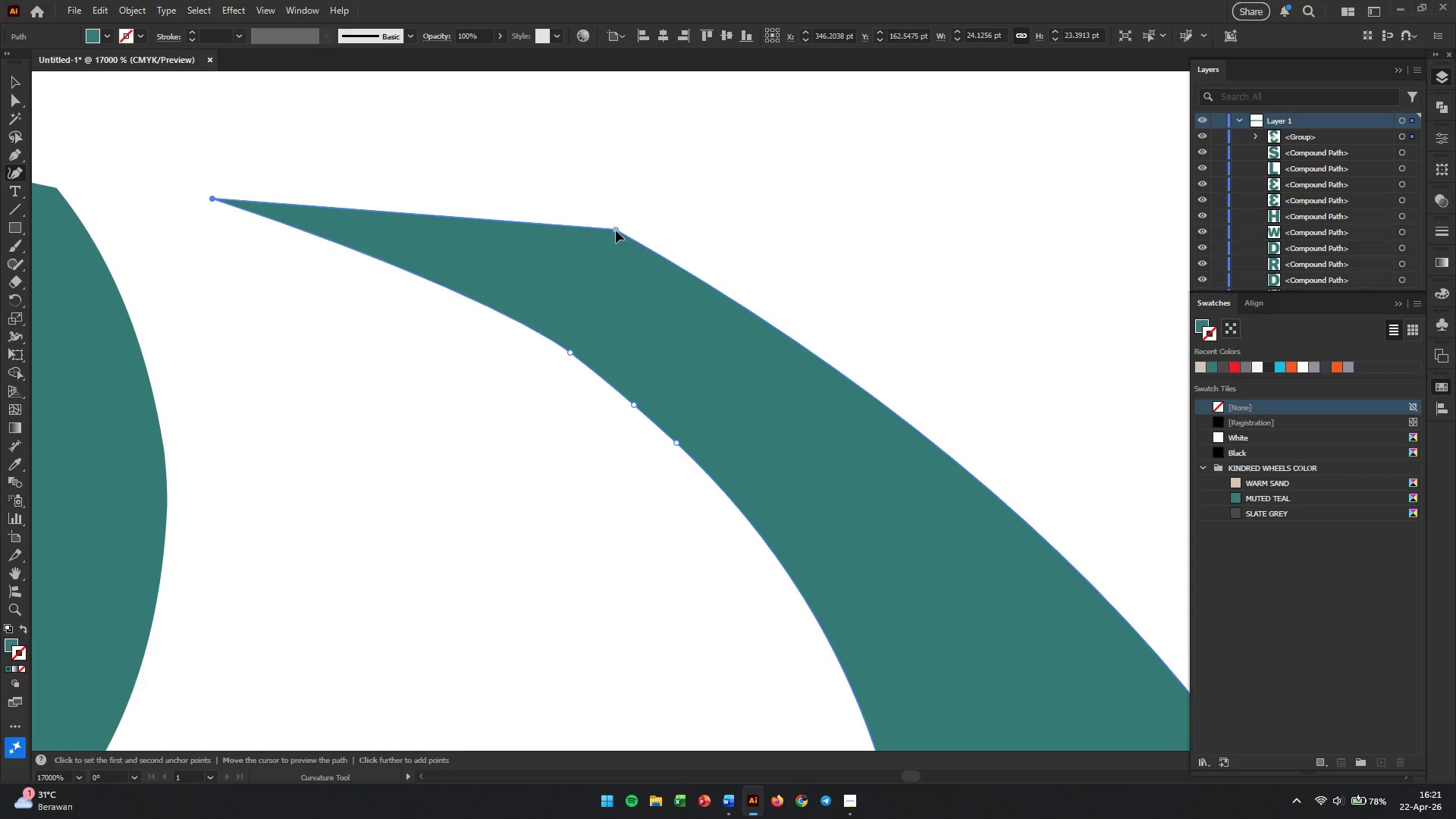 
key(Control+ControlLeft)
 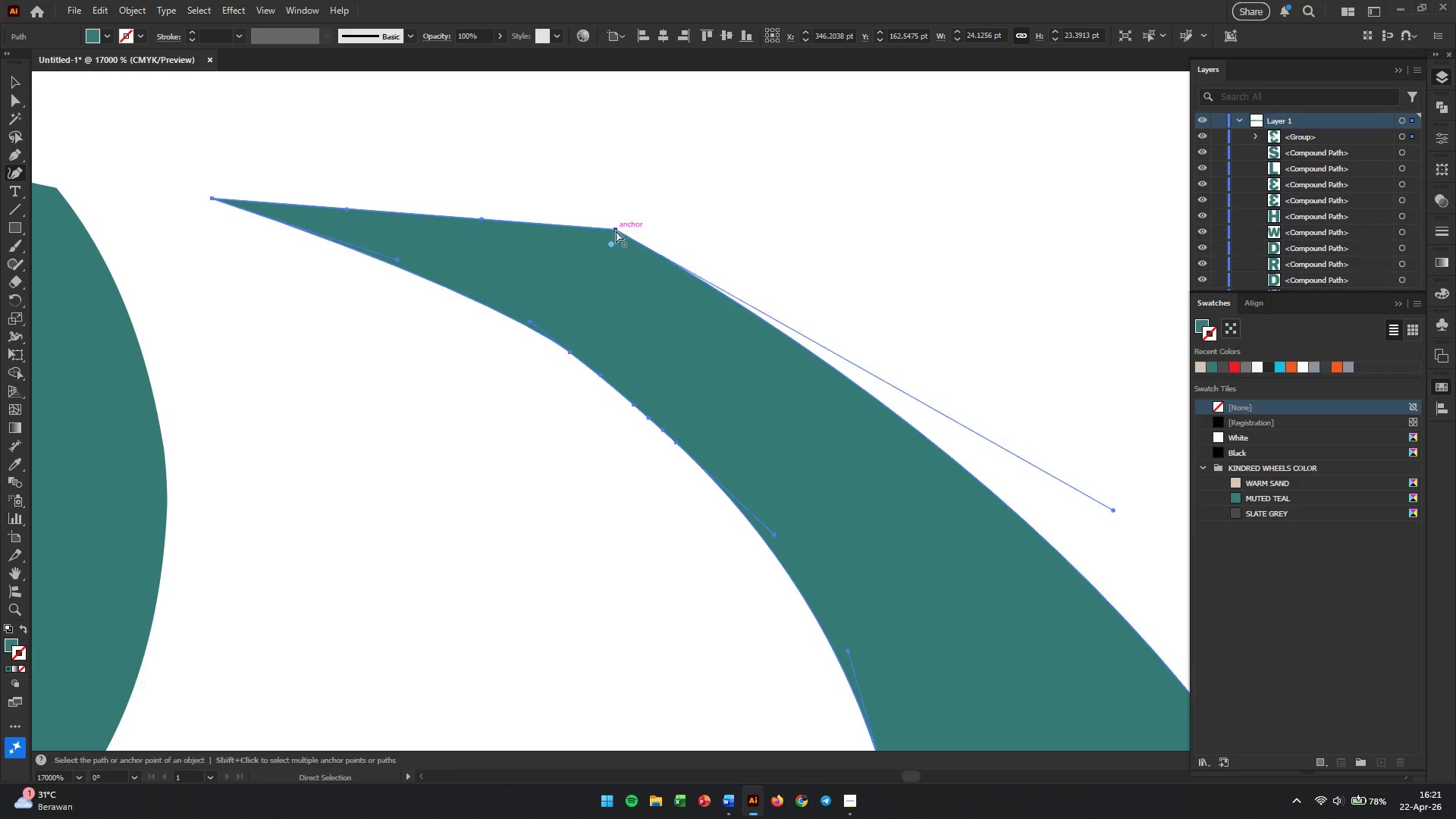 
key(Control+Z)
 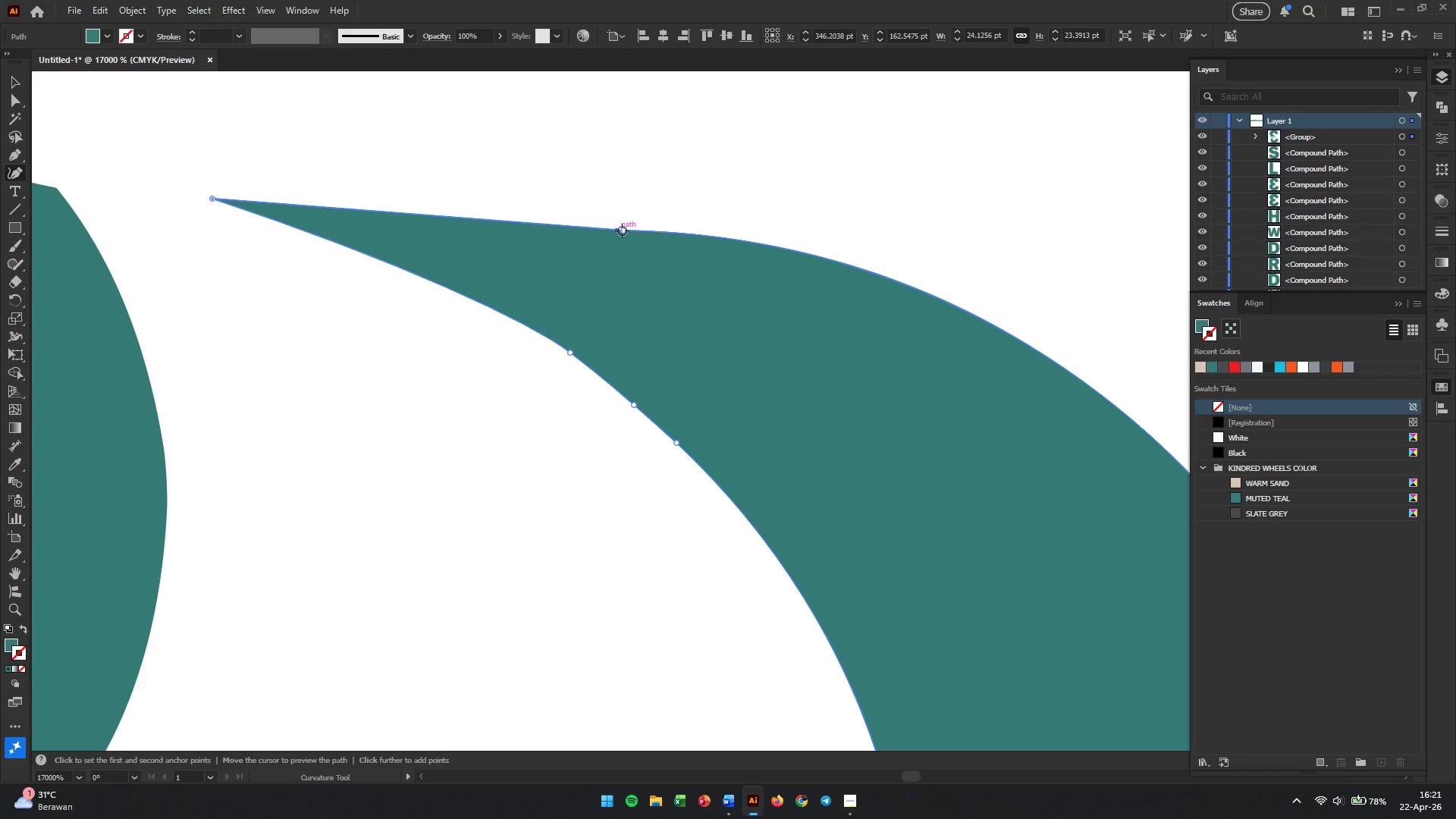 
left_click_drag(start_coordinate=[622, 231], to_coordinate=[687, 246])
 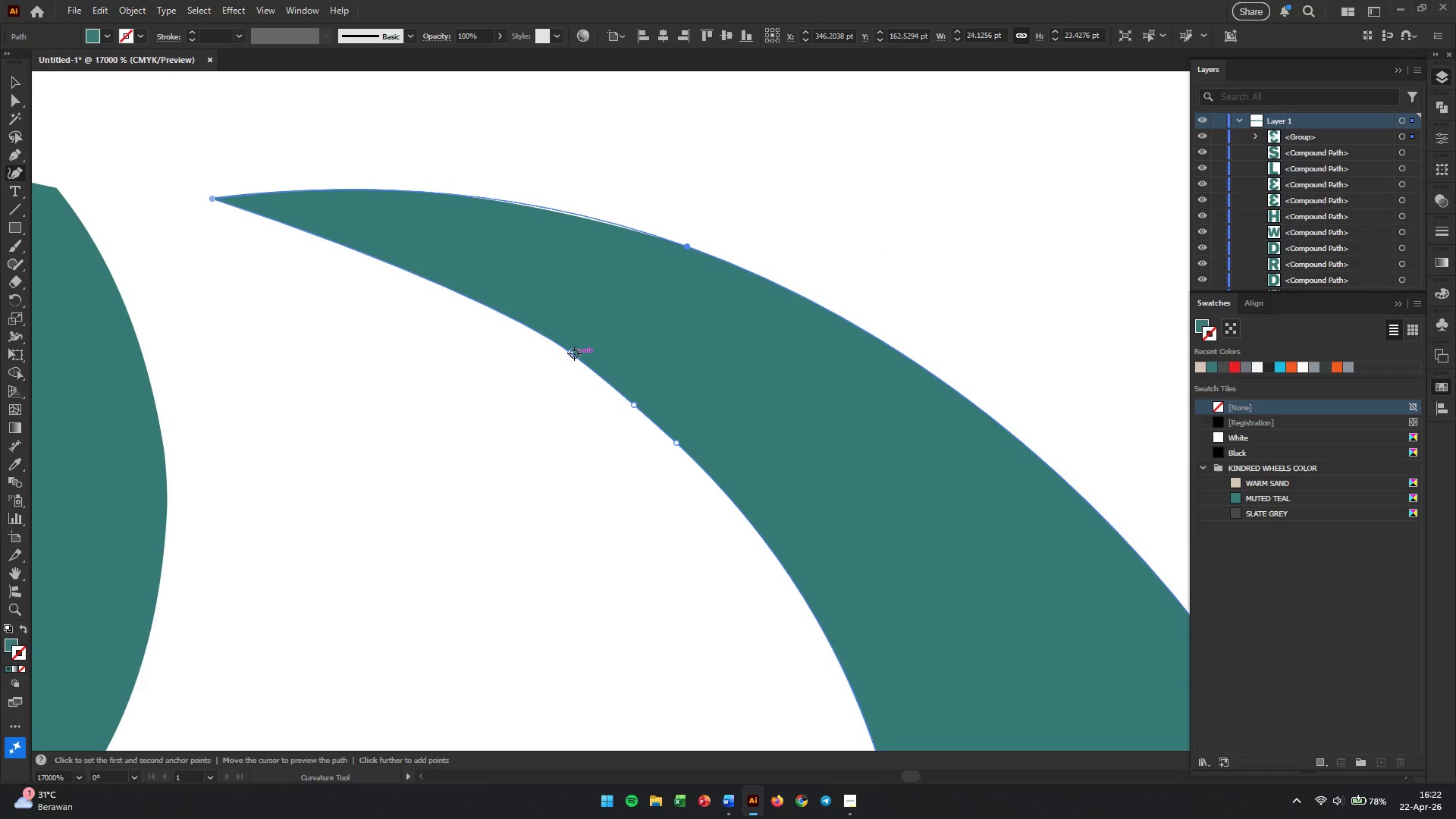 
left_click([570, 353])
 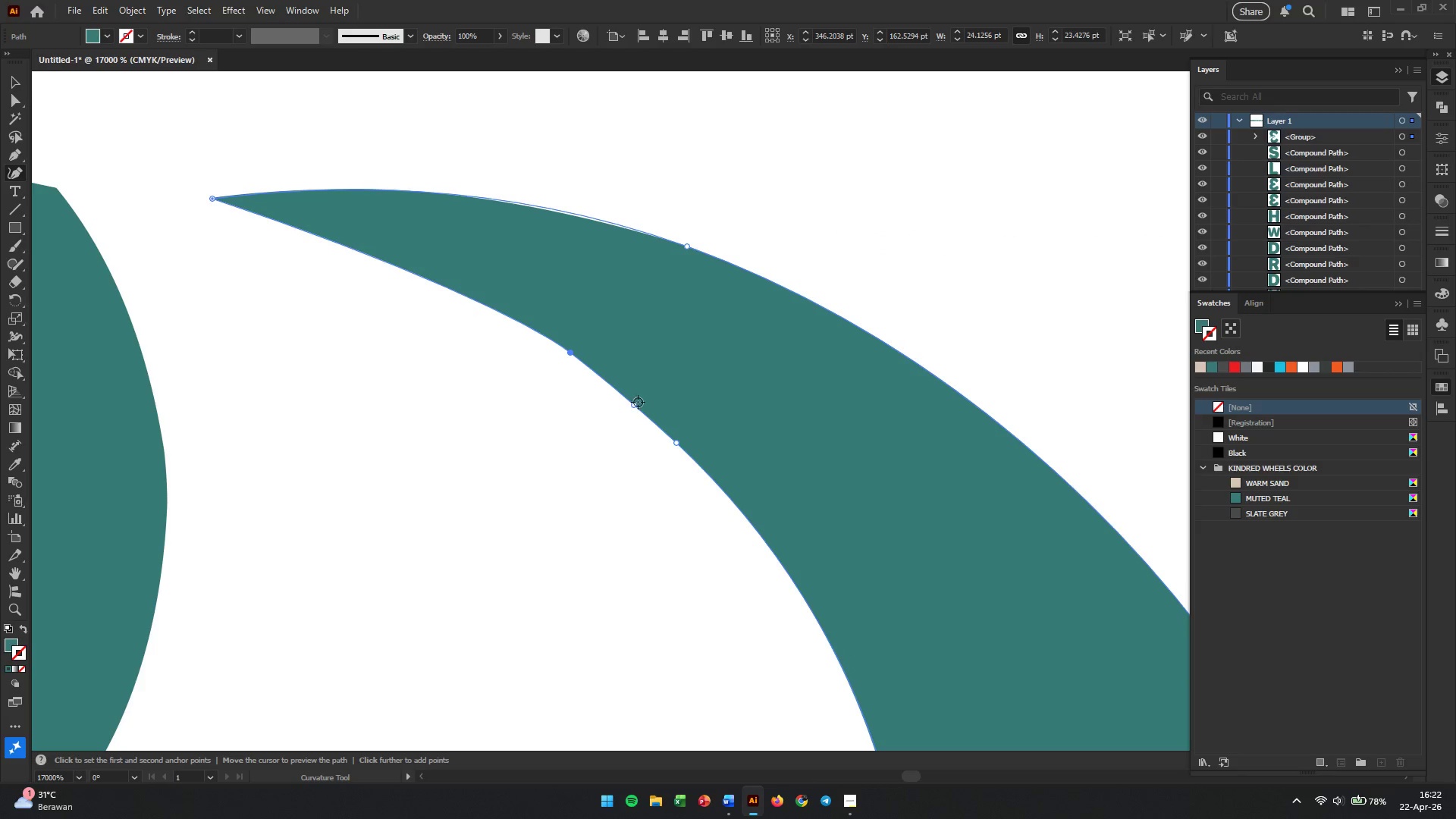 
left_click([632, 402])
 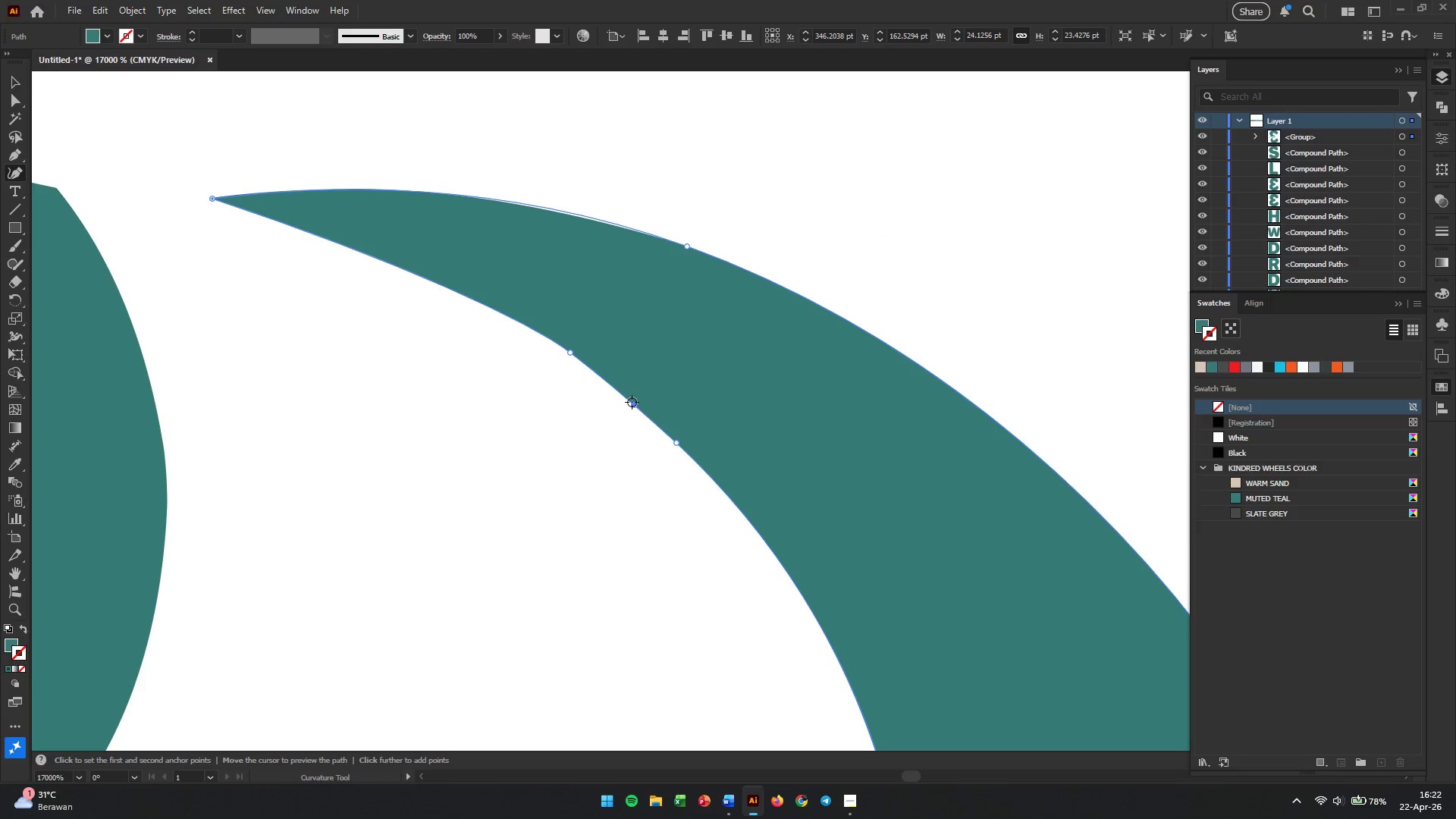 
key(Backspace)
 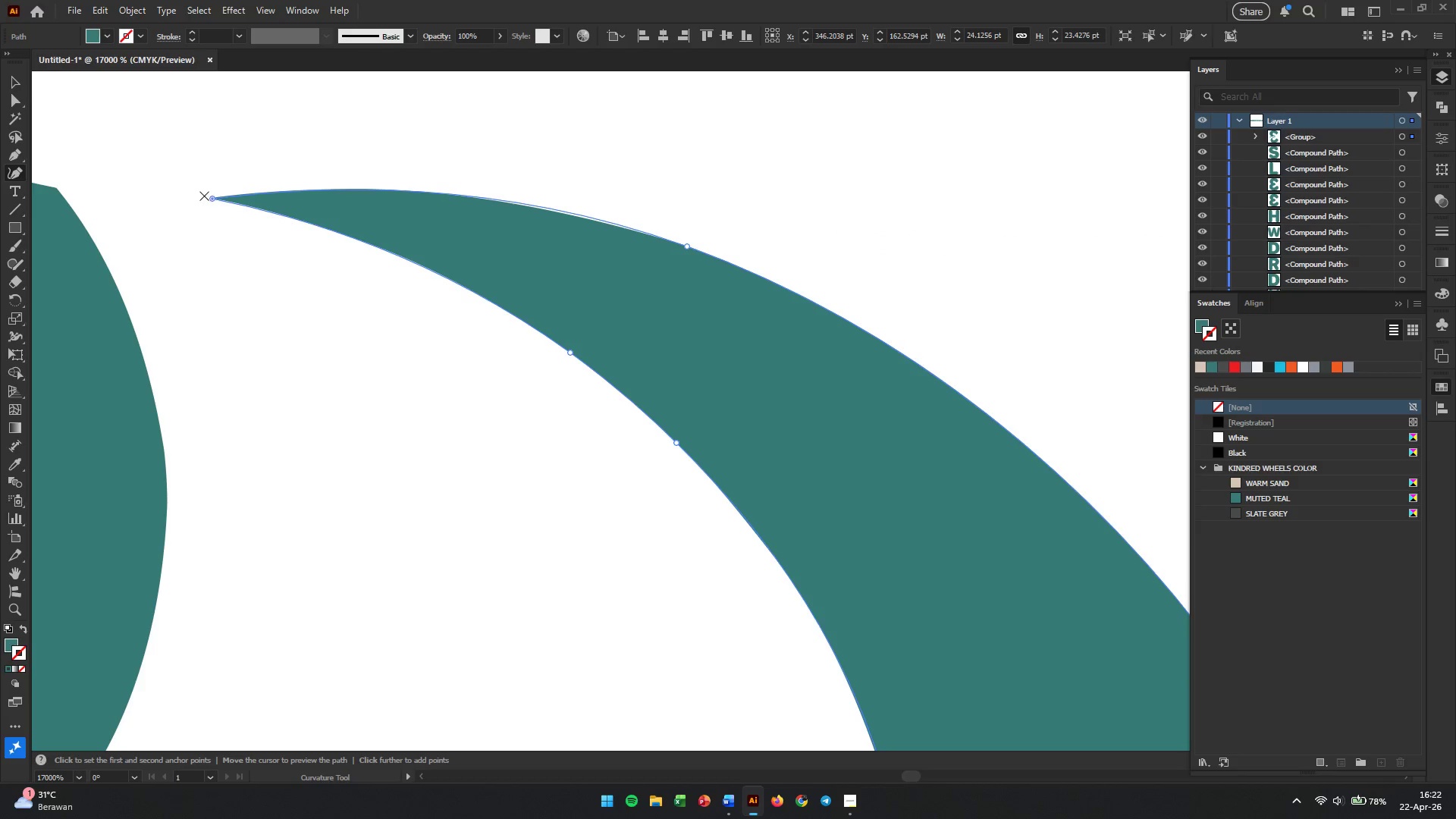 
left_click_drag(start_coordinate=[211, 196], to_coordinate=[208, 189])
 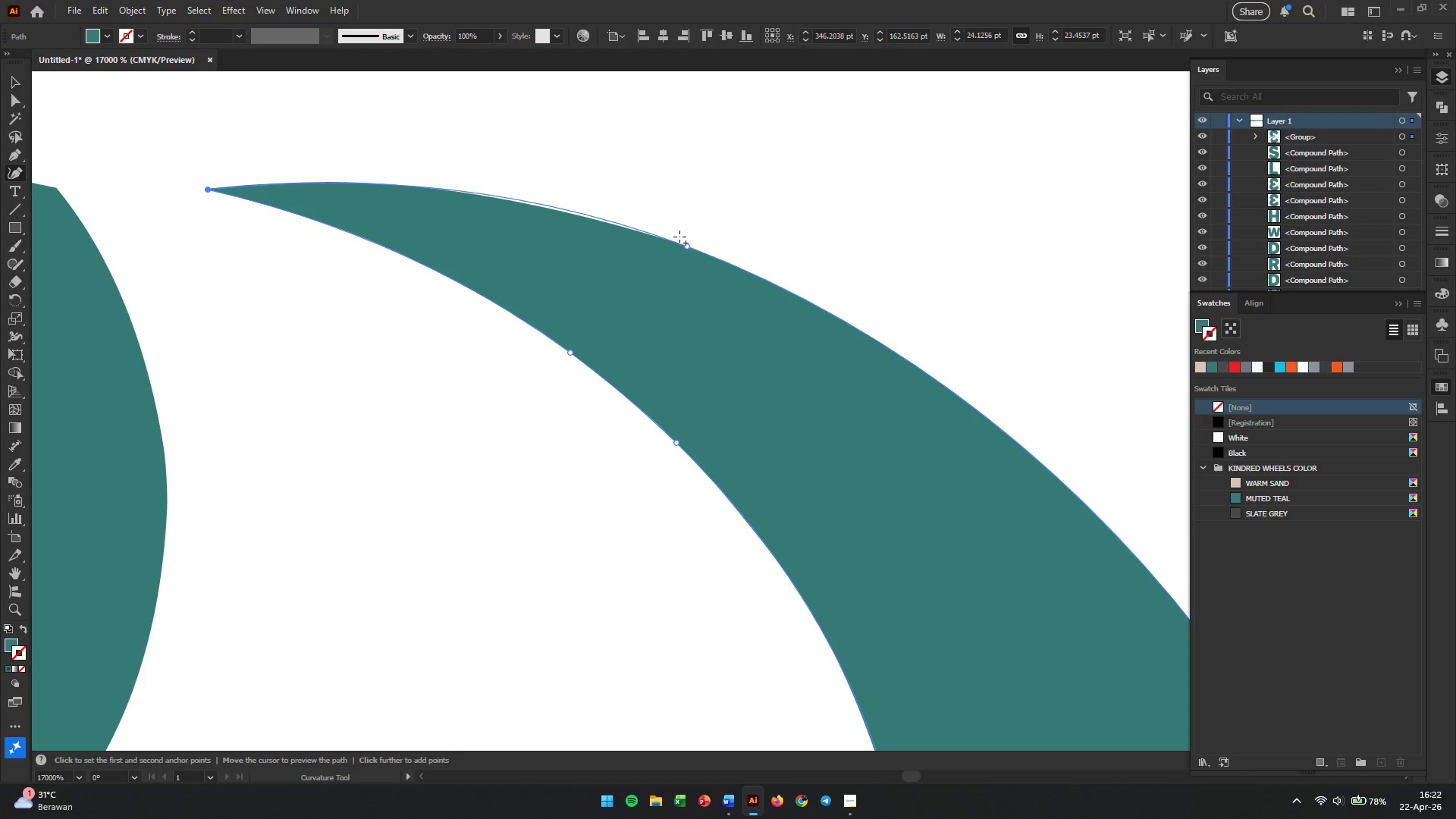 
hold_key(key=AltLeft, duration=2.73)
scroll: coordinate [682, 238], scroll_direction: down, amount: 8.0
 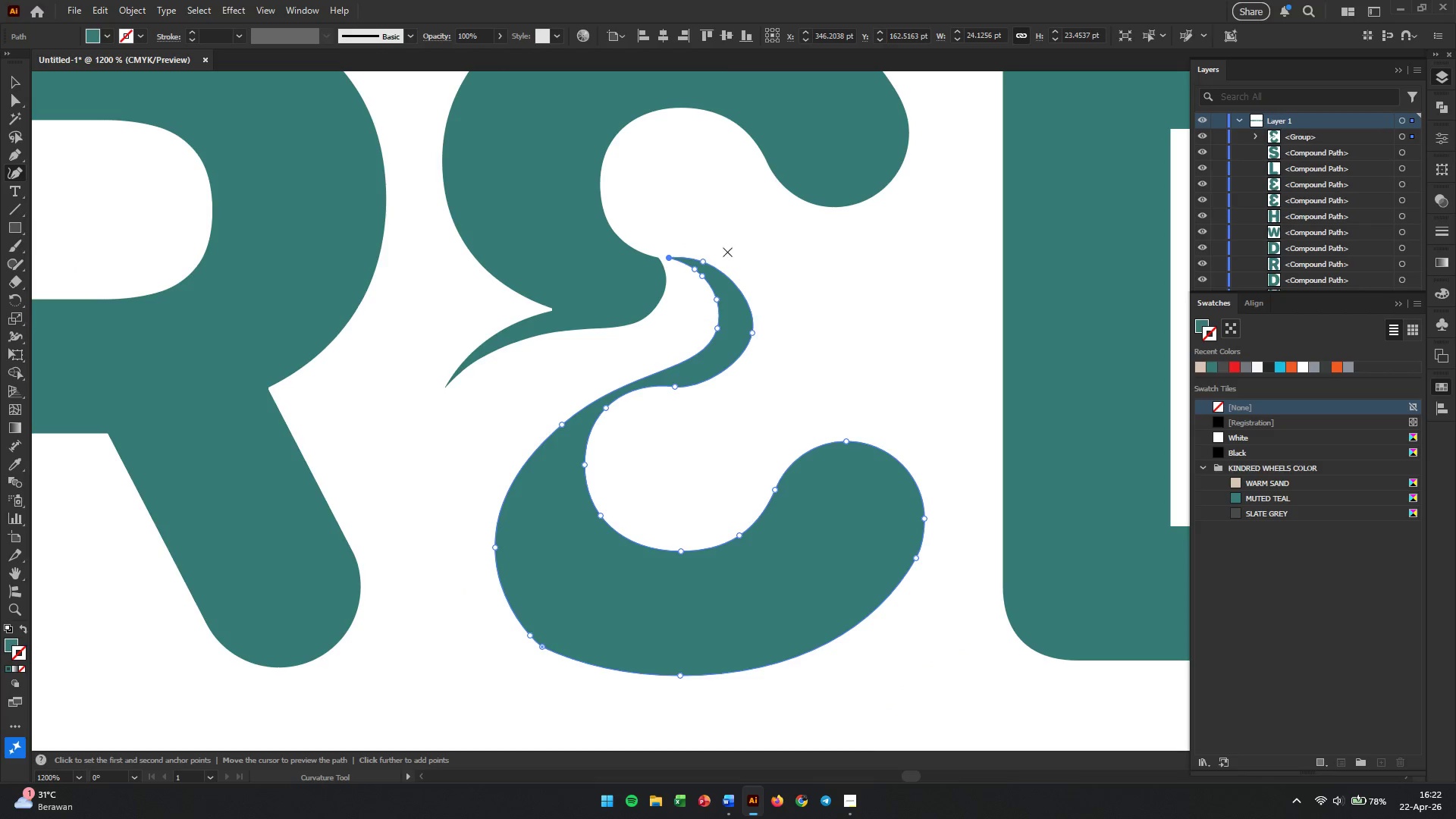 
key(Escape)
 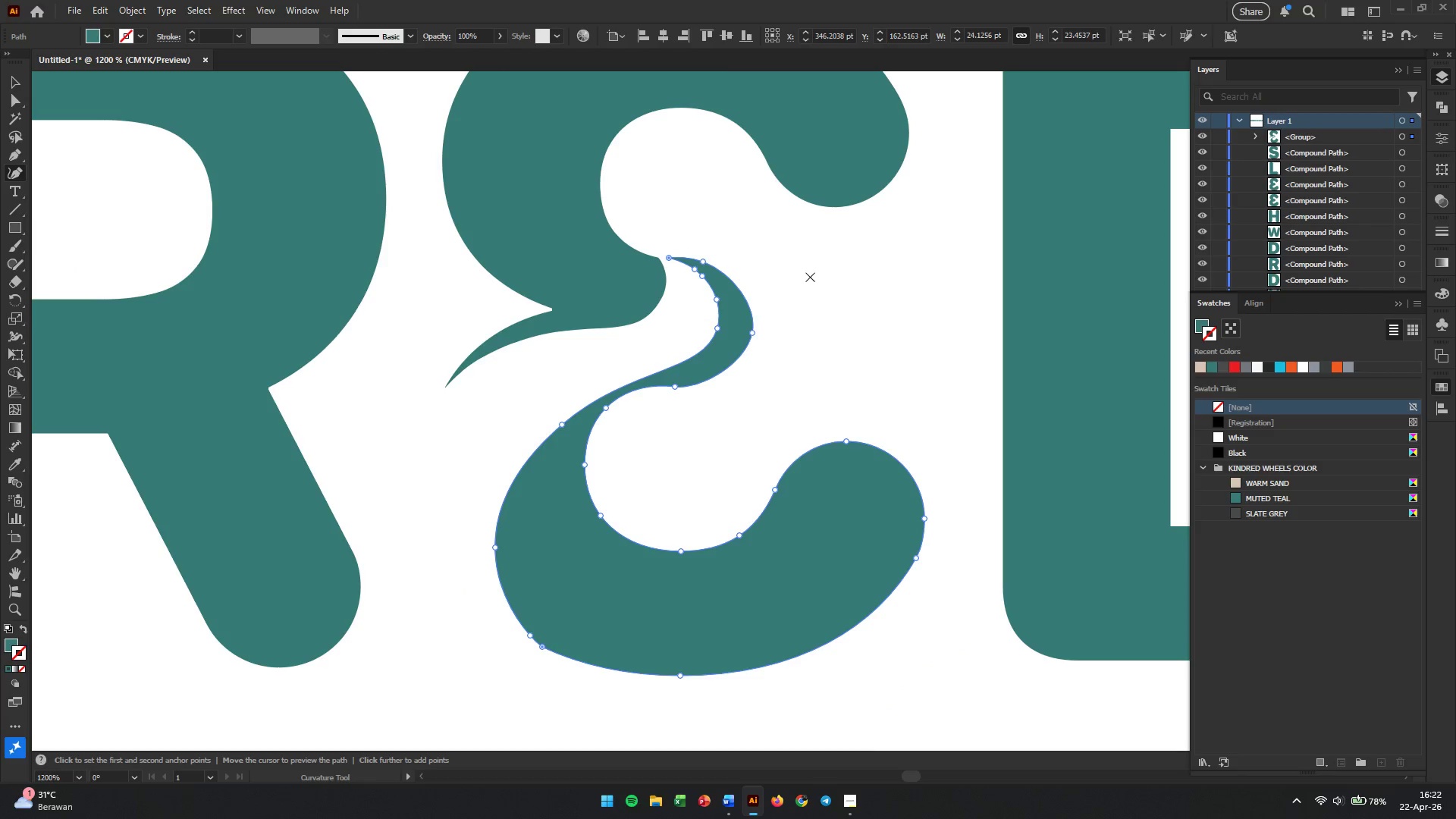 
key(V)
 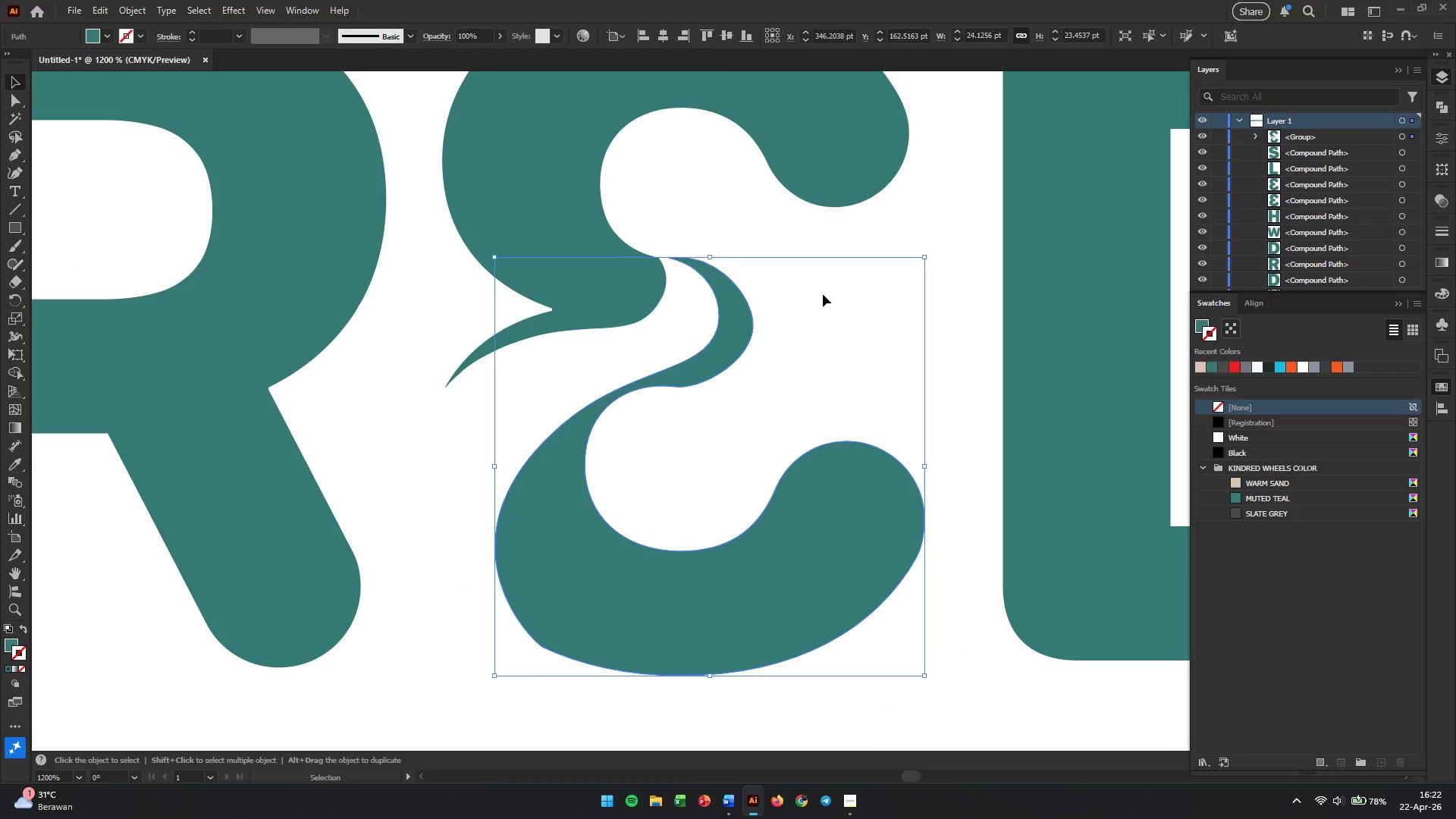 
left_click([823, 294])
 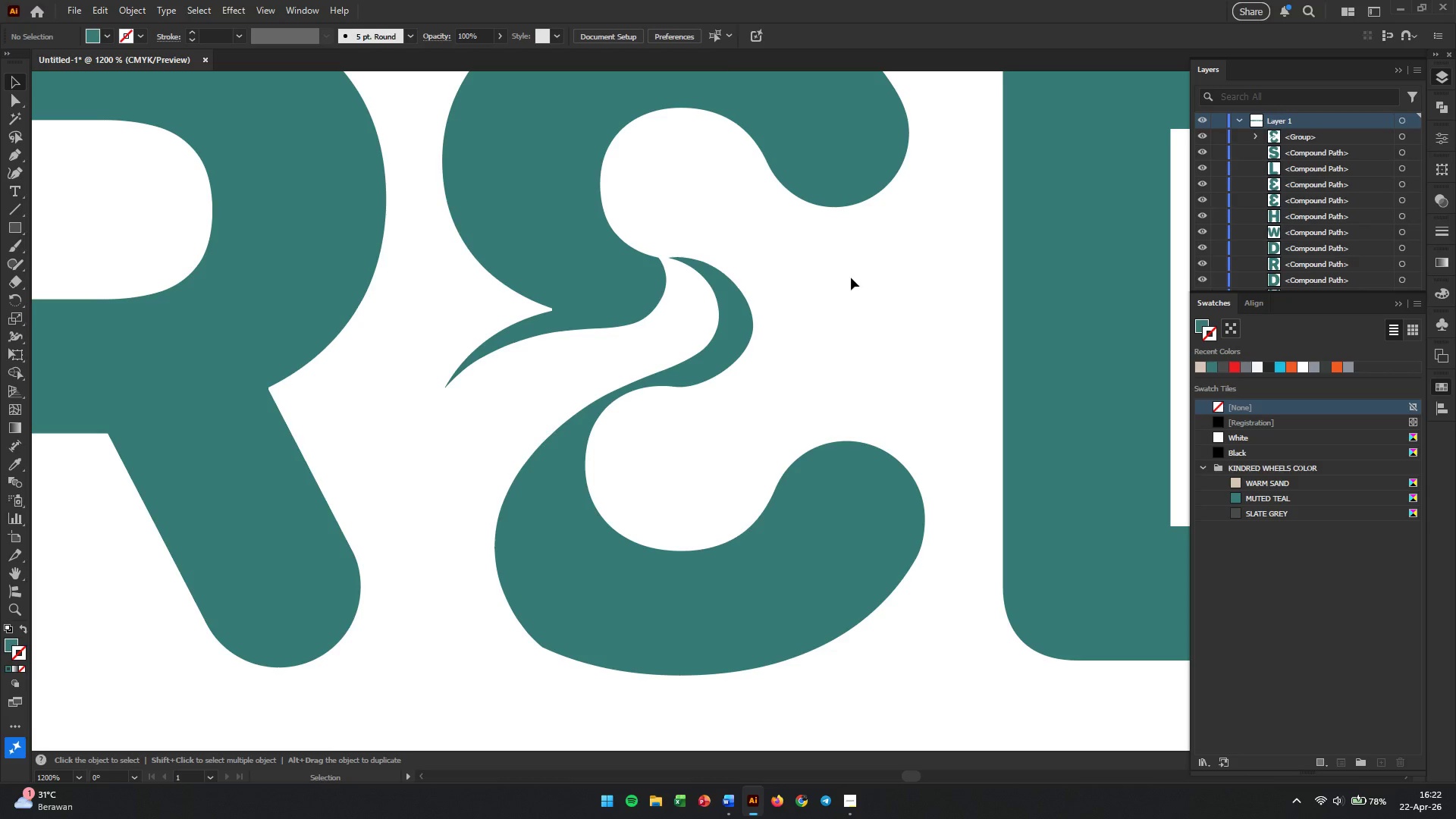 
hold_key(key=AltLeft, duration=3.09)
scroll: coordinate [851, 278], scroll_direction: down, amount: 2.0
 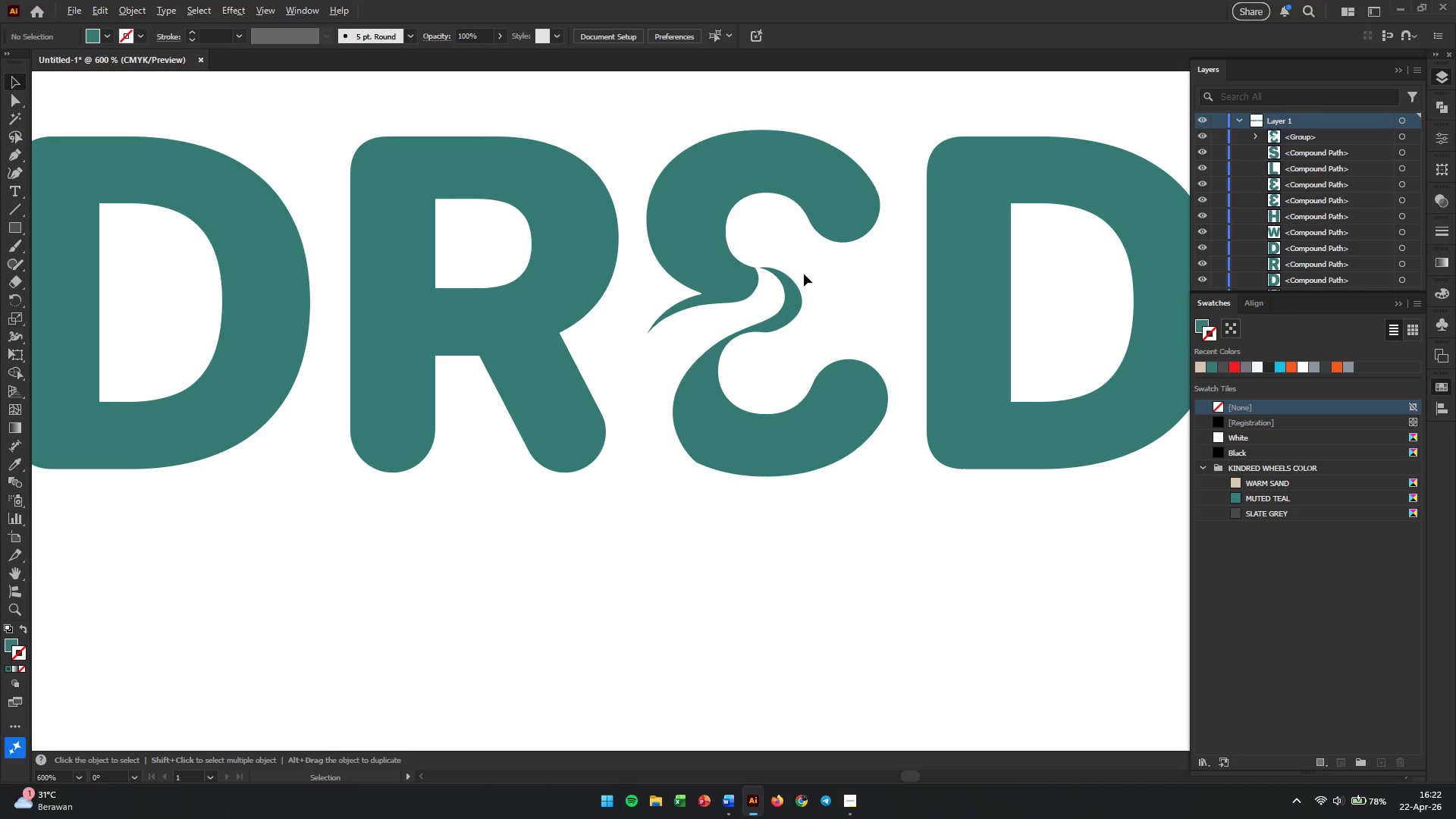 
scroll: coordinate [777, 343], scroll_direction: up, amount: 4.0
 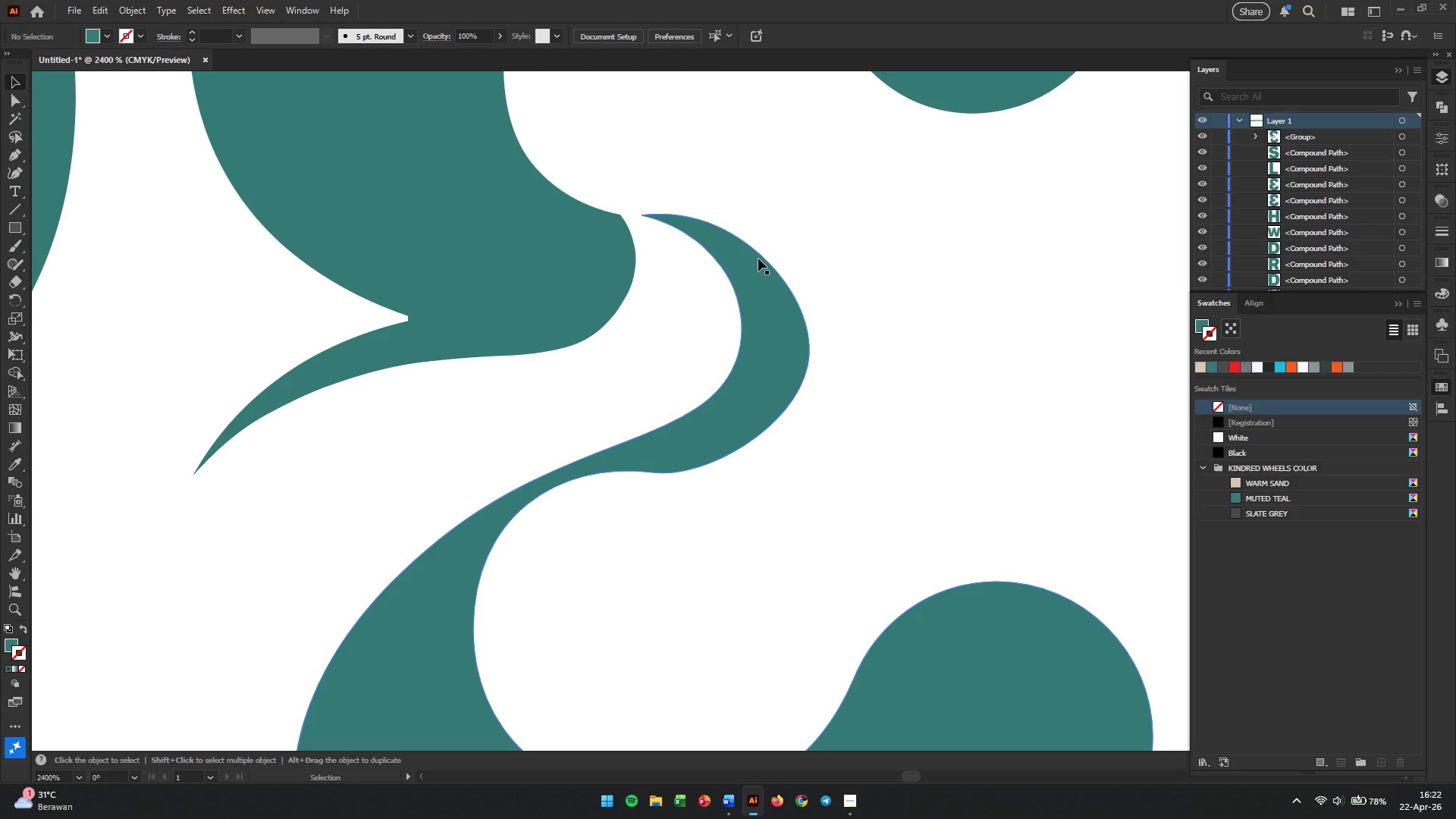 
key(Alt+AltLeft)
 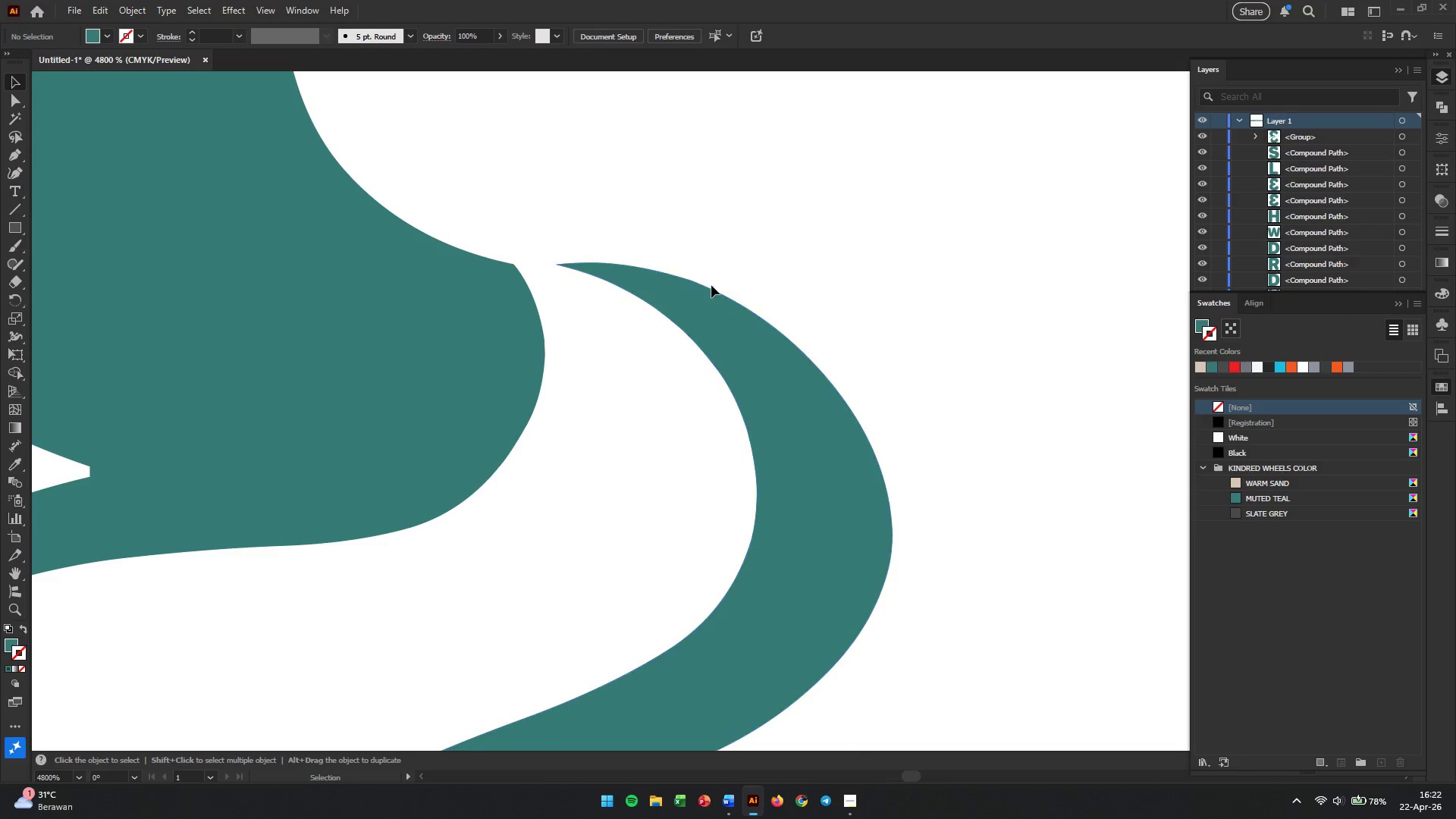 
scroll: coordinate [726, 237], scroll_direction: up, amount: 3.0
 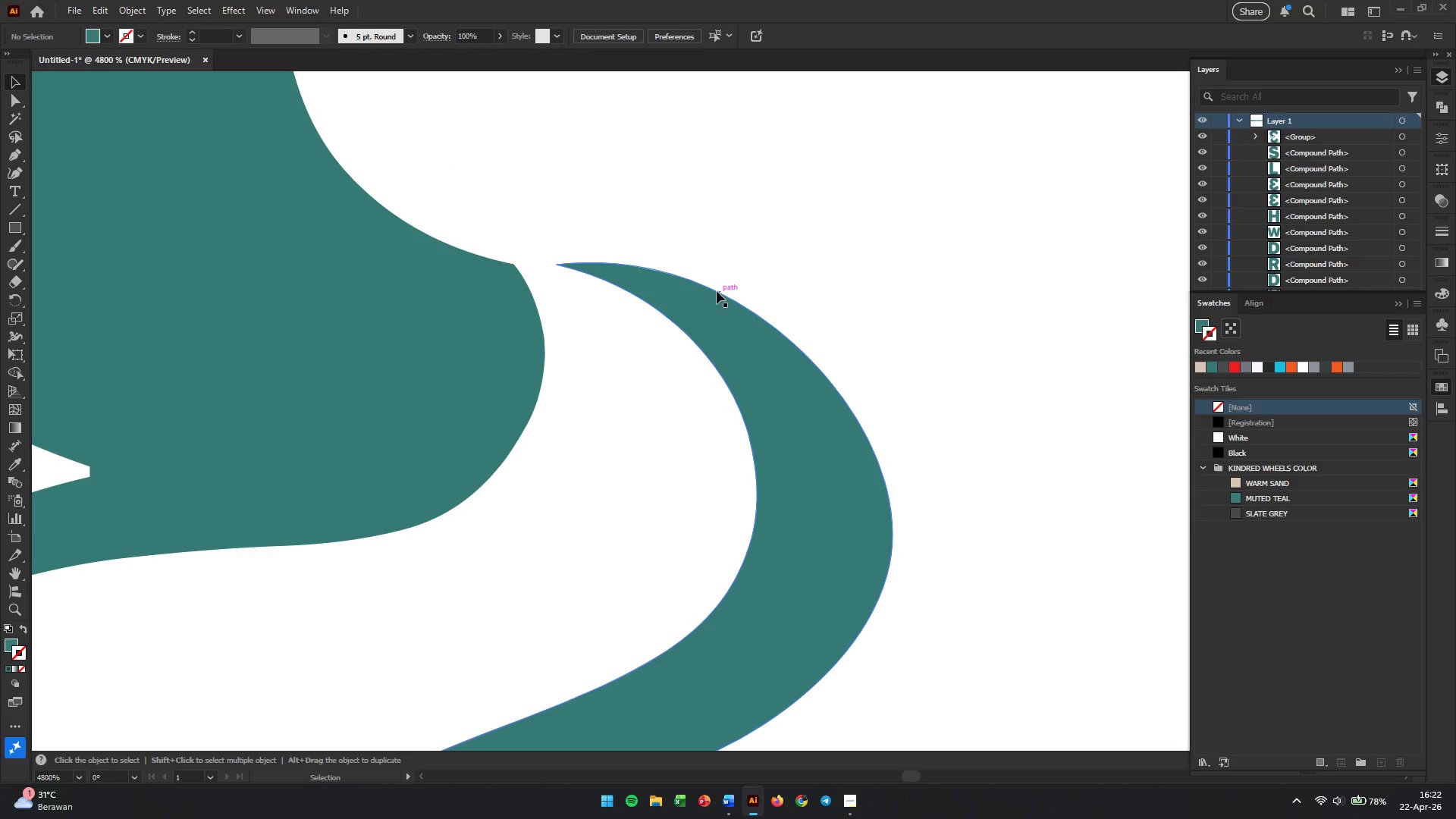 
left_click([711, 285])
 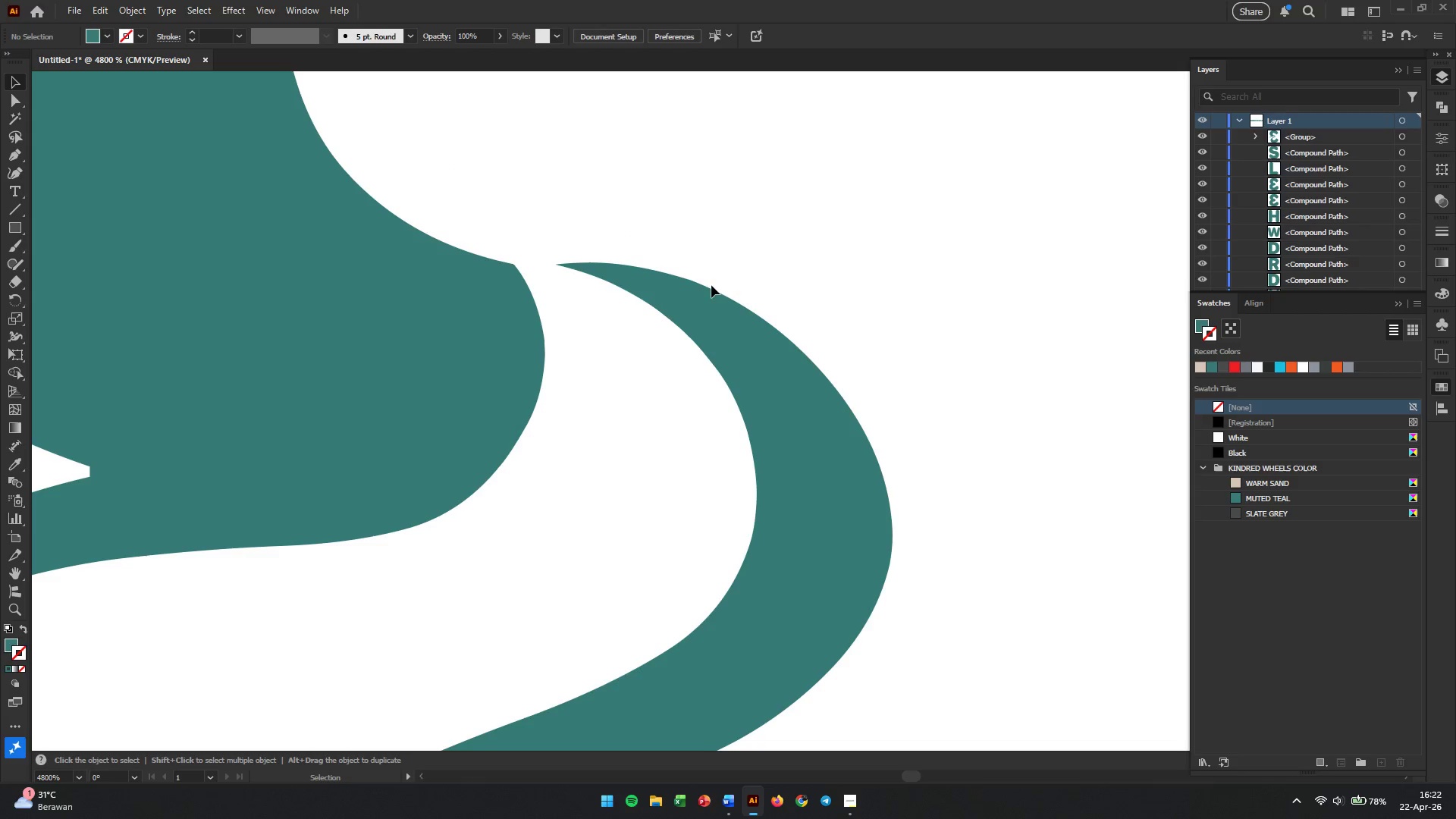 
key(Control+Z)
 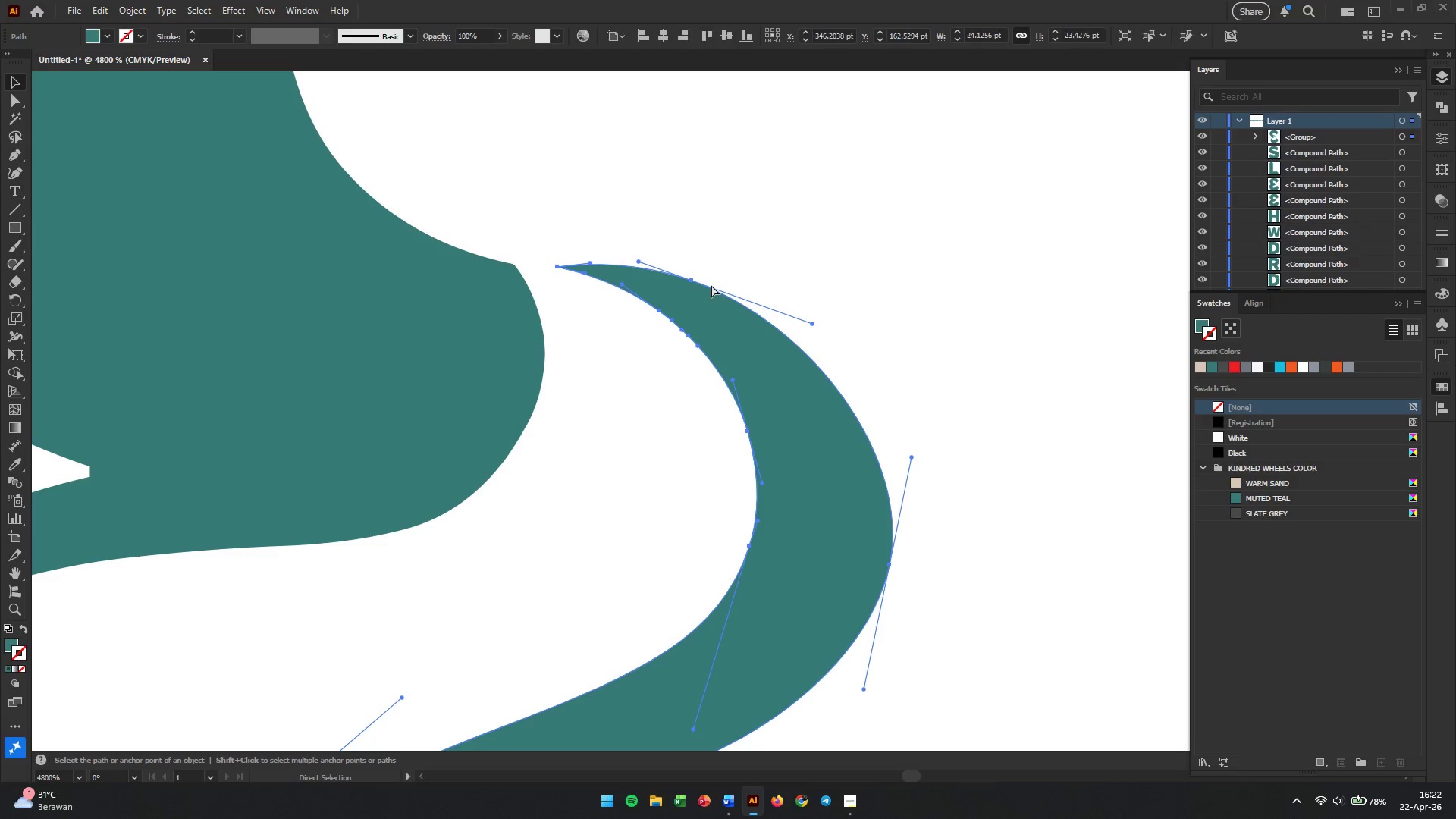 
key(Control+Z)
 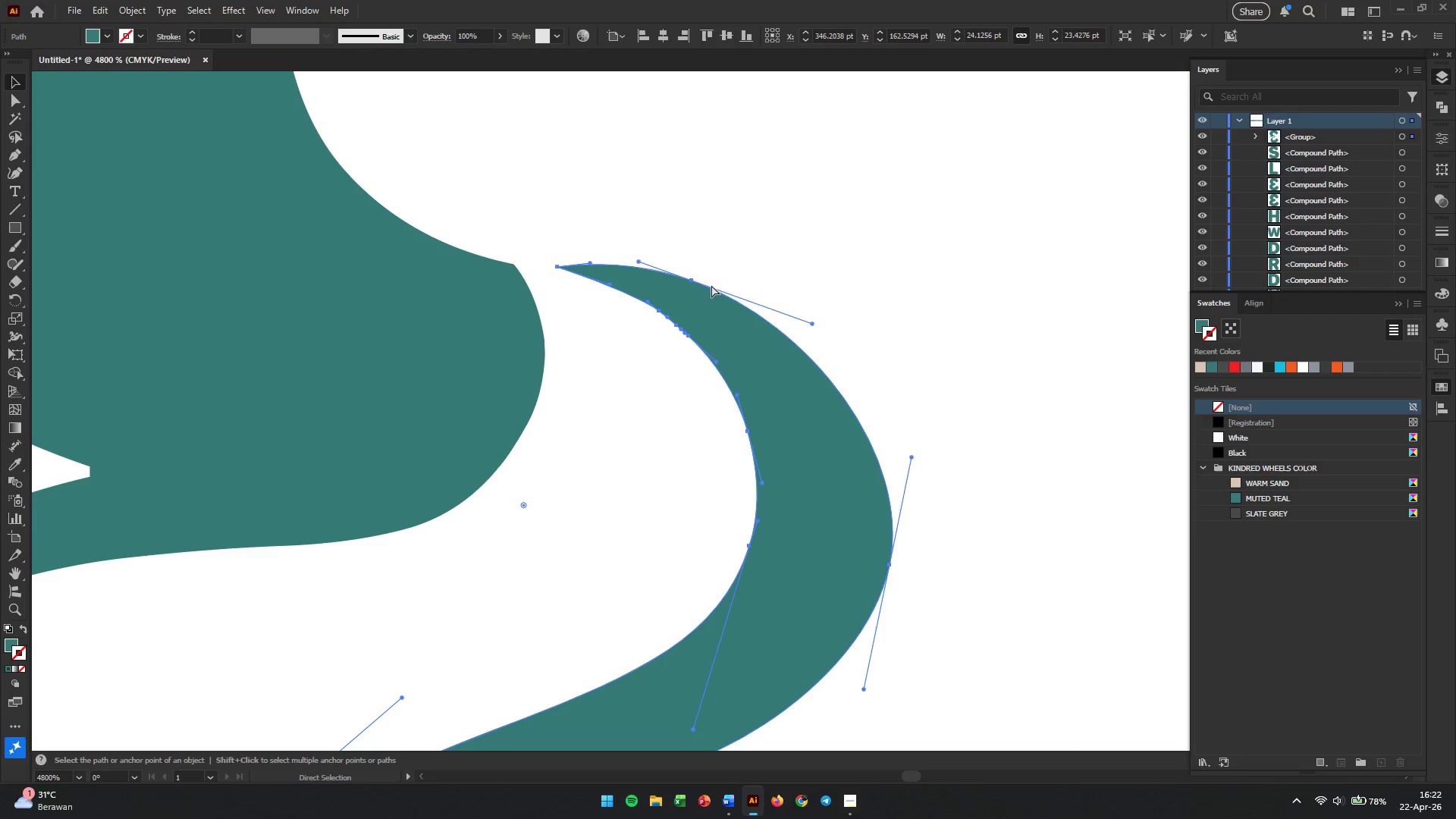 
key(Control+Z)
 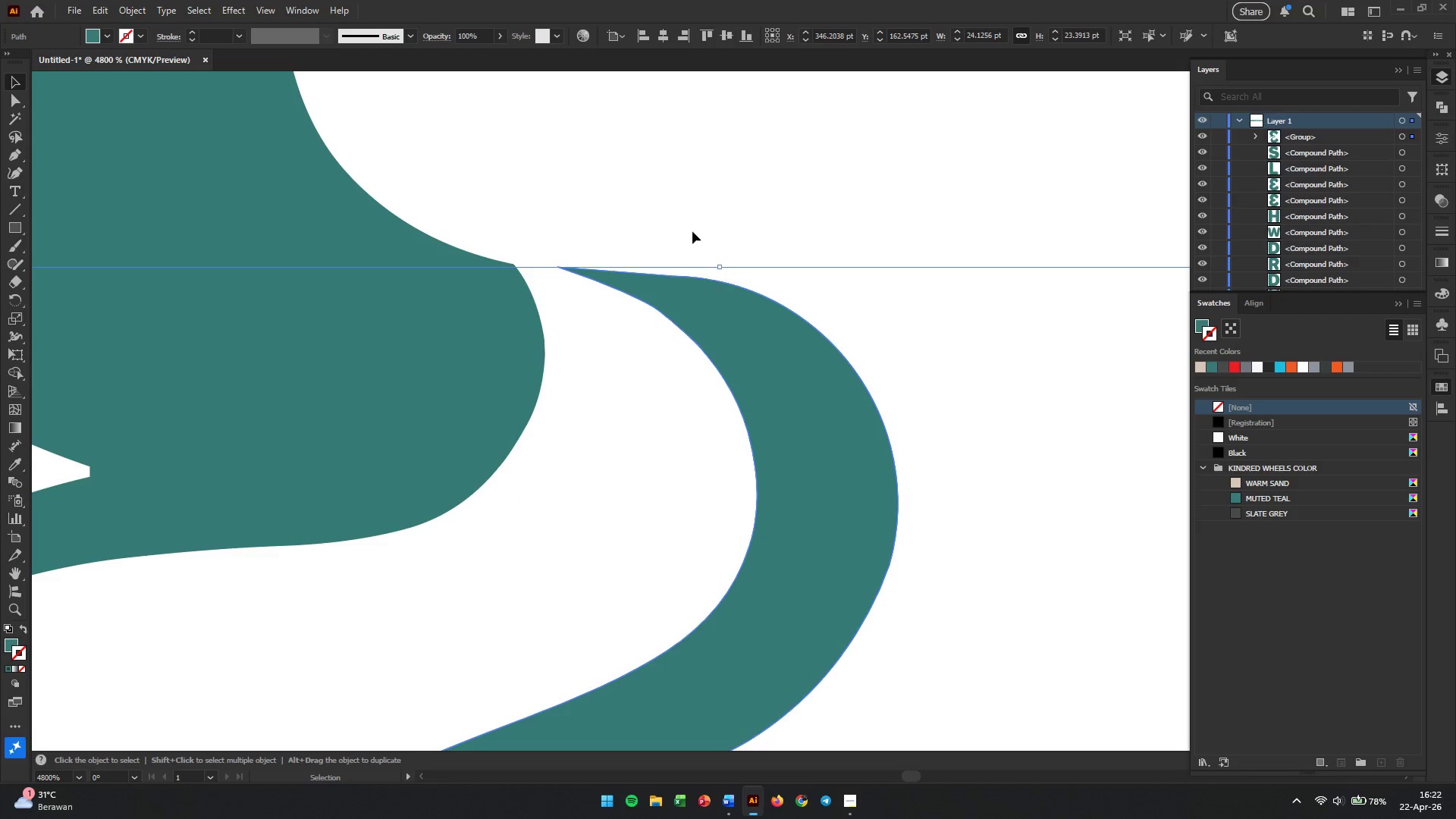 
left_click([692, 231])
 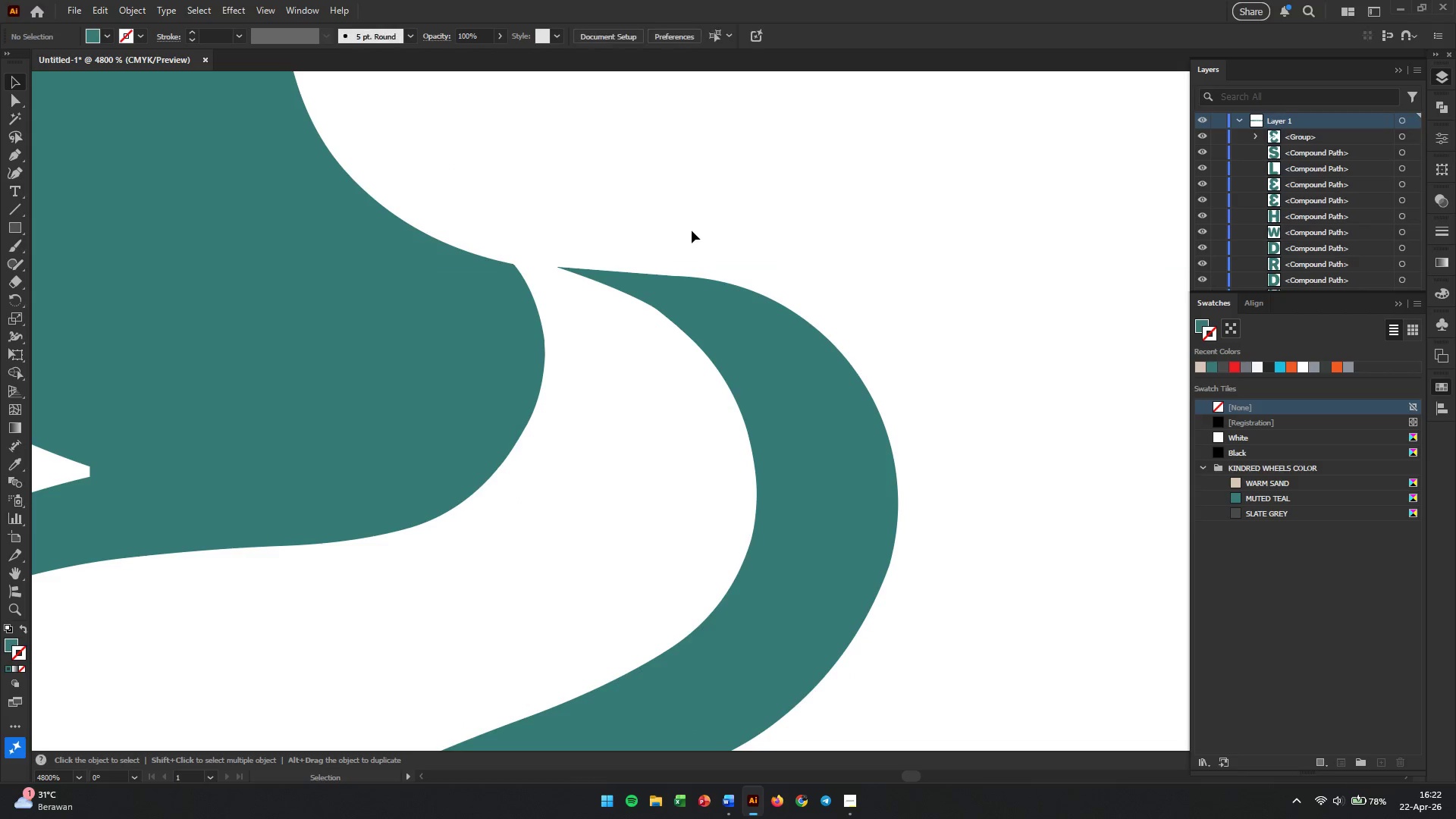 
hold_key(key=AltLeft, duration=0.53)
scroll: coordinate [628, 268], scroll_direction: up, amount: 3.0
 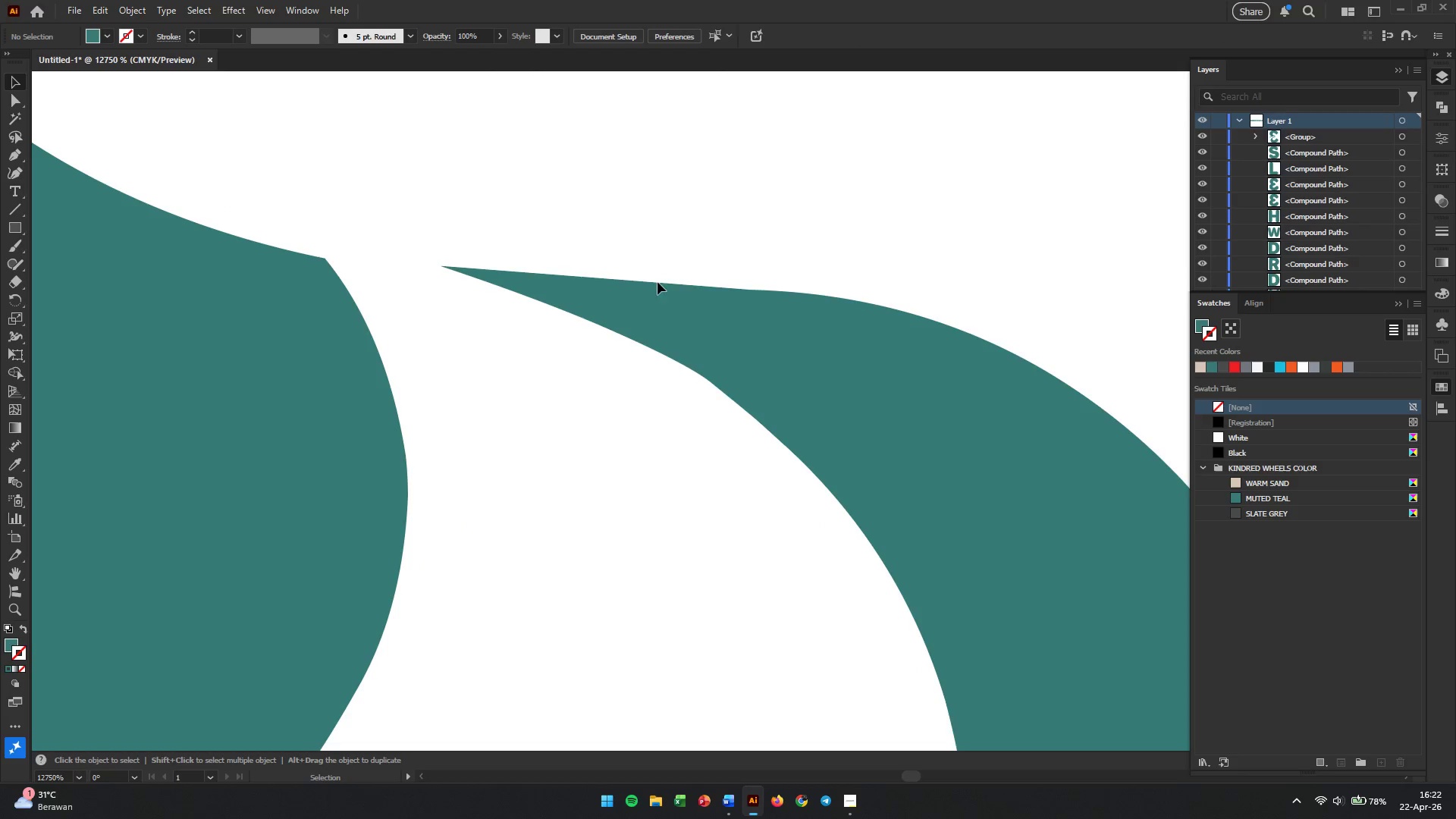 
left_click([651, 296])
 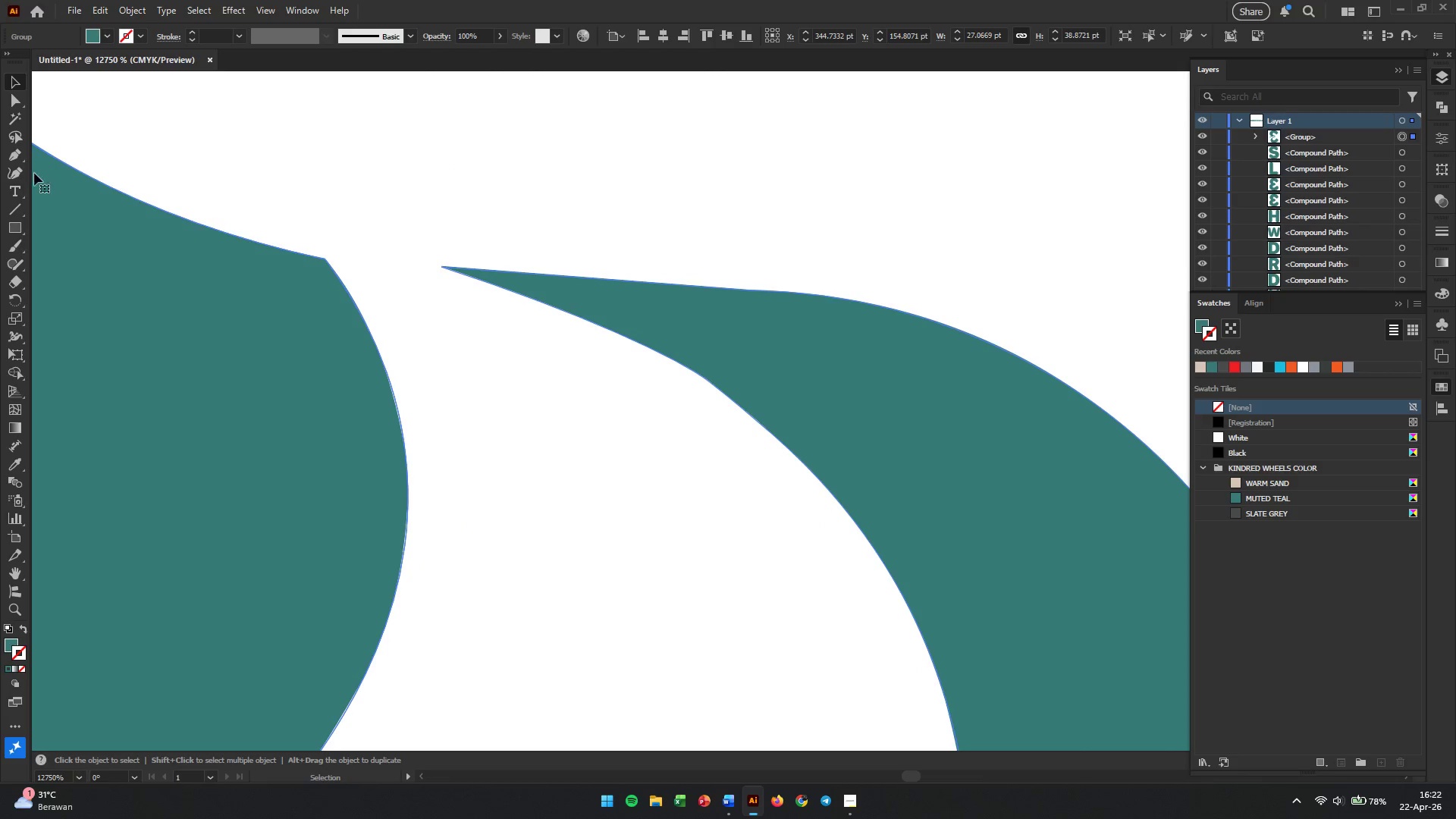 
left_click([15, 174])
 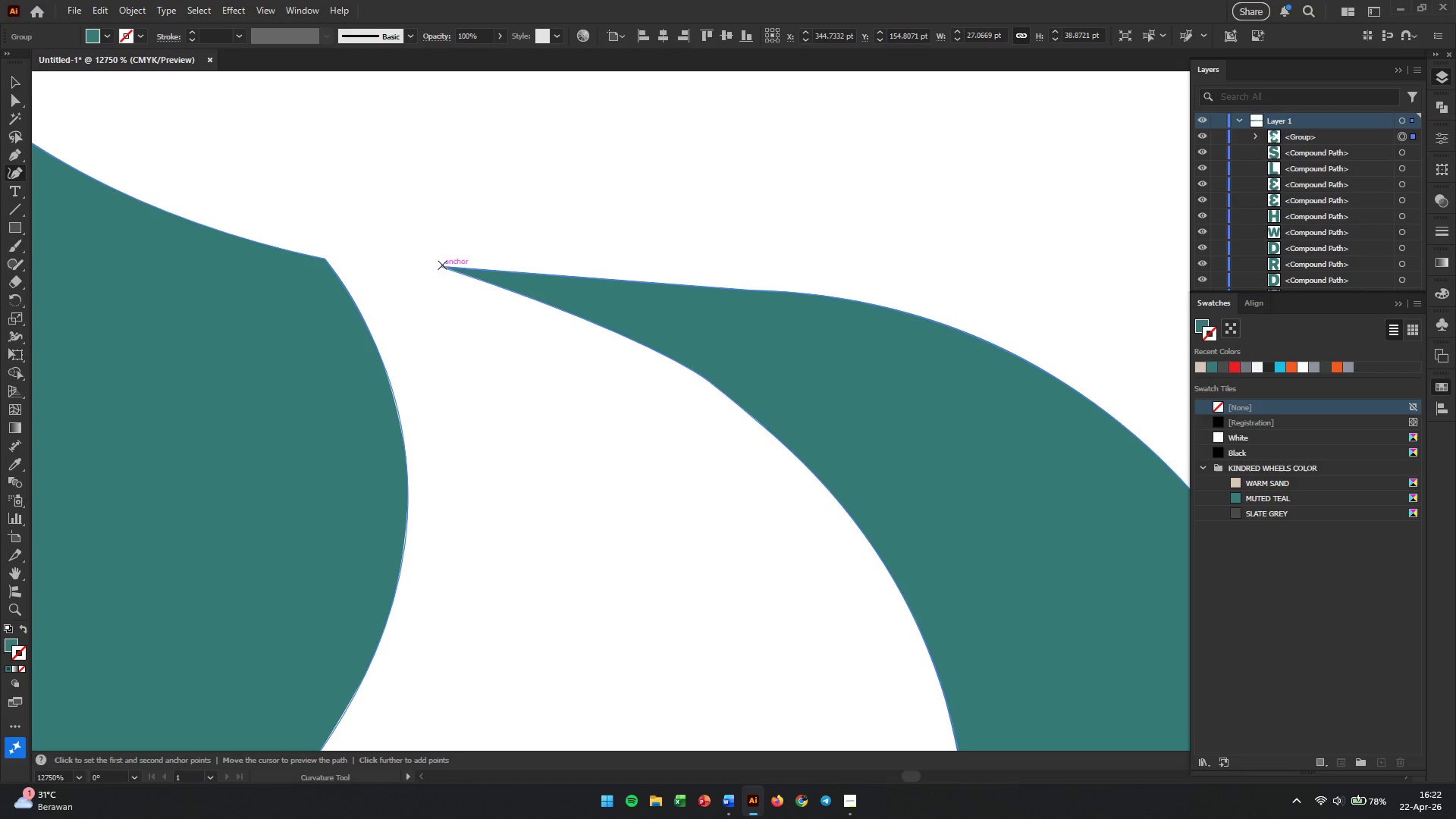 
left_click([444, 267])
 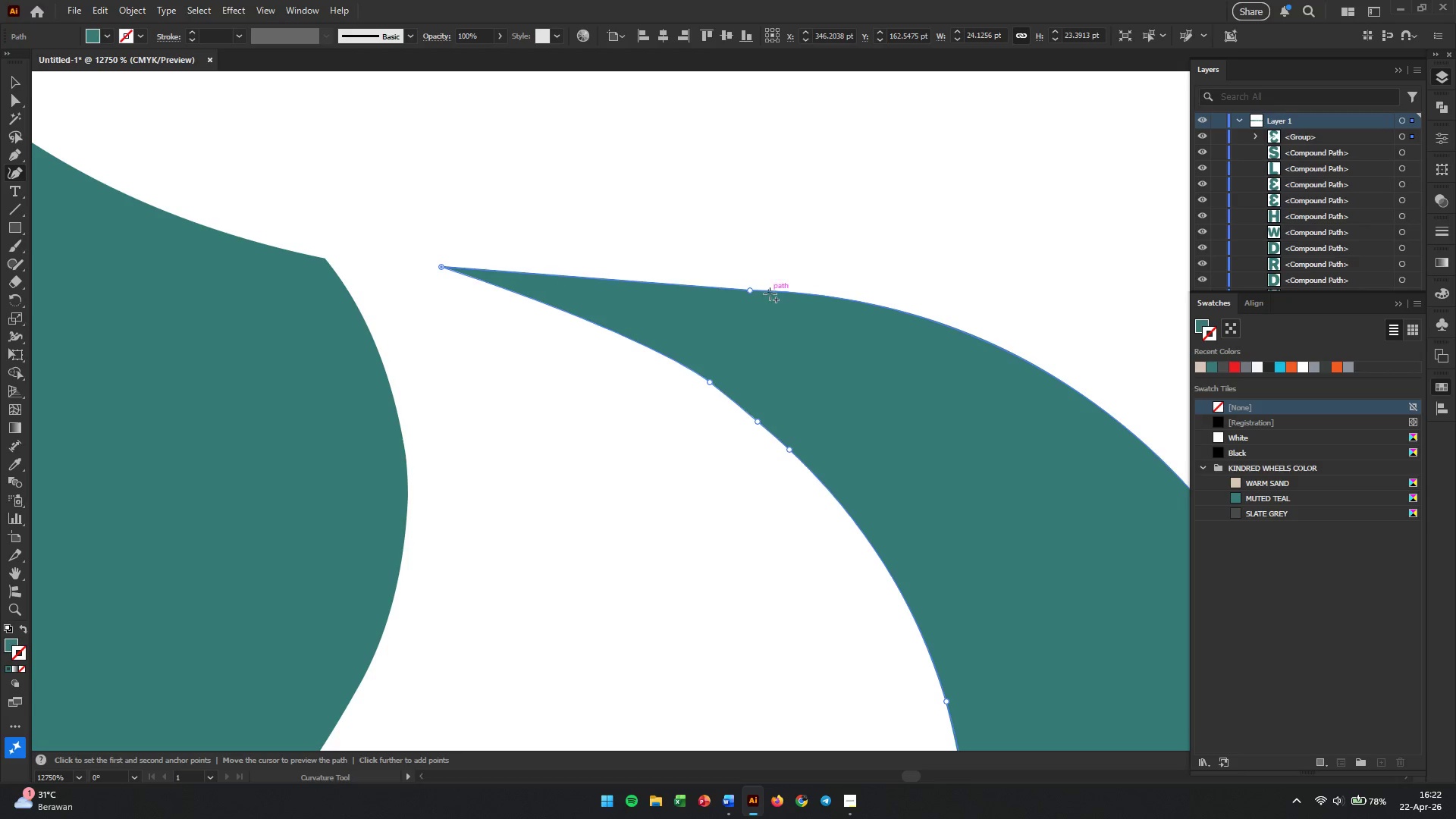 
hold_key(key=AltLeft, duration=0.56)
scroll: coordinate [927, 322], scroll_direction: down, amount: 1.0
 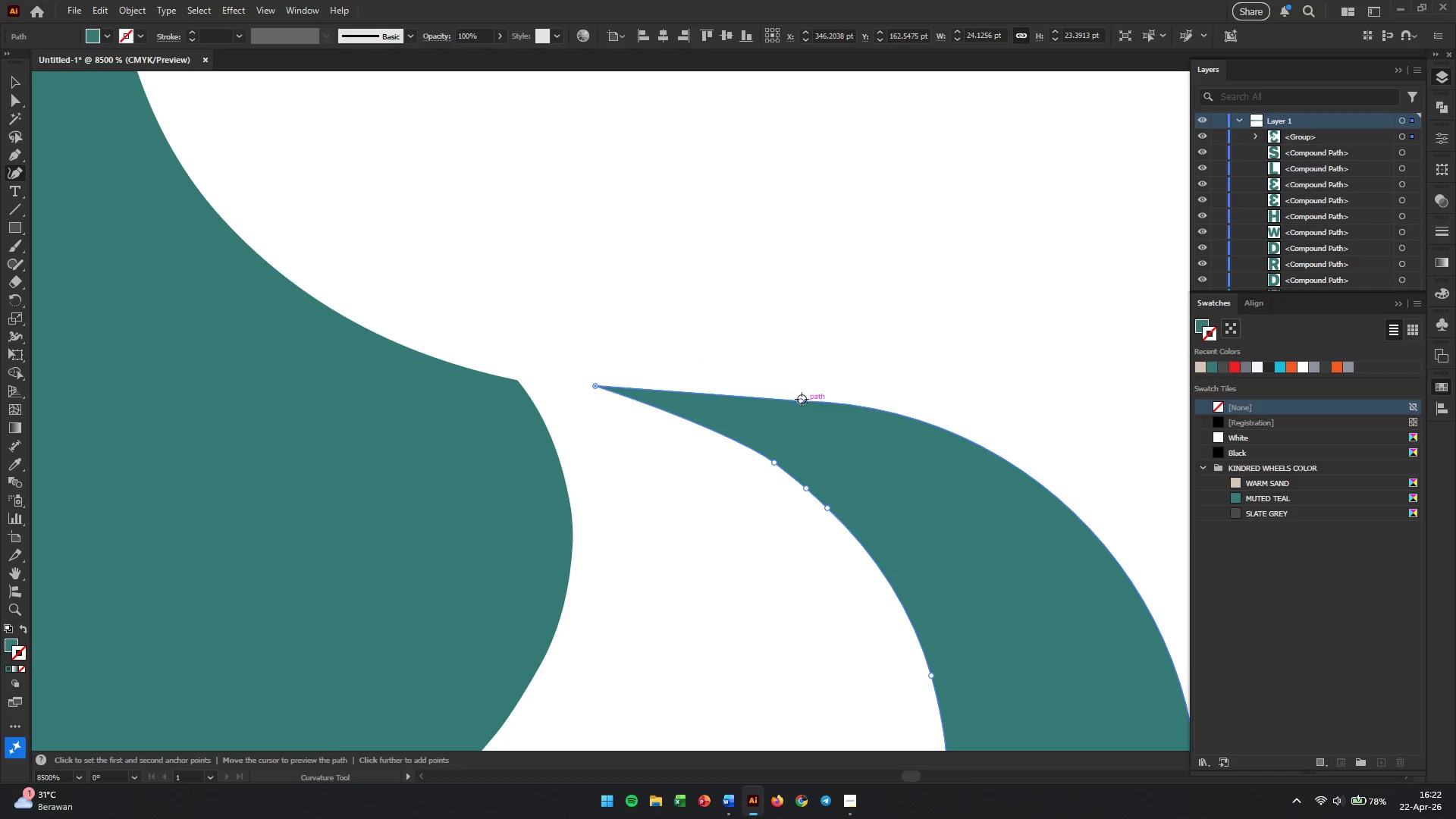 
left_click([802, 400])
 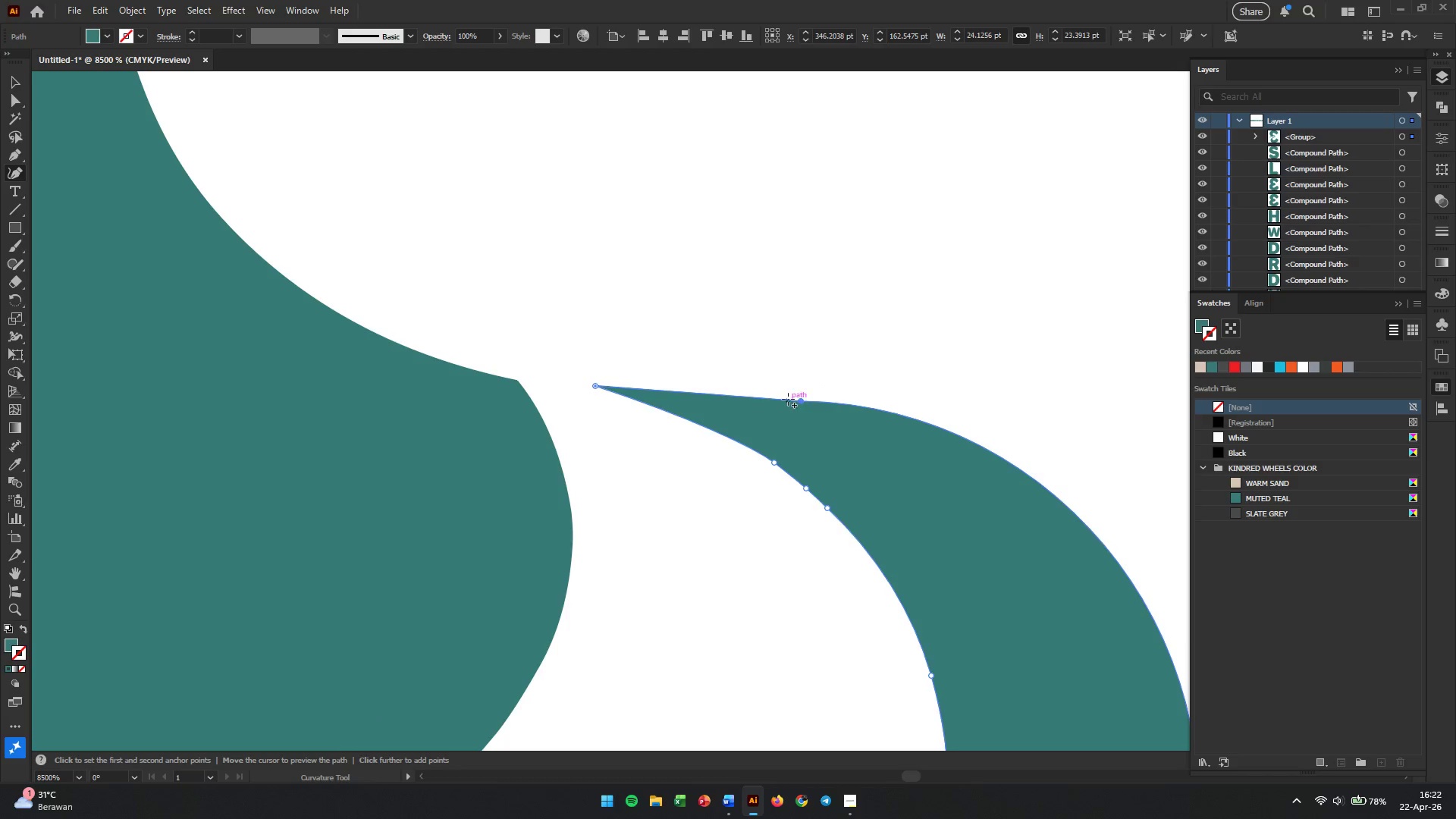 
left_click_drag(start_coordinate=[801, 399], to_coordinate=[1184, 657])
 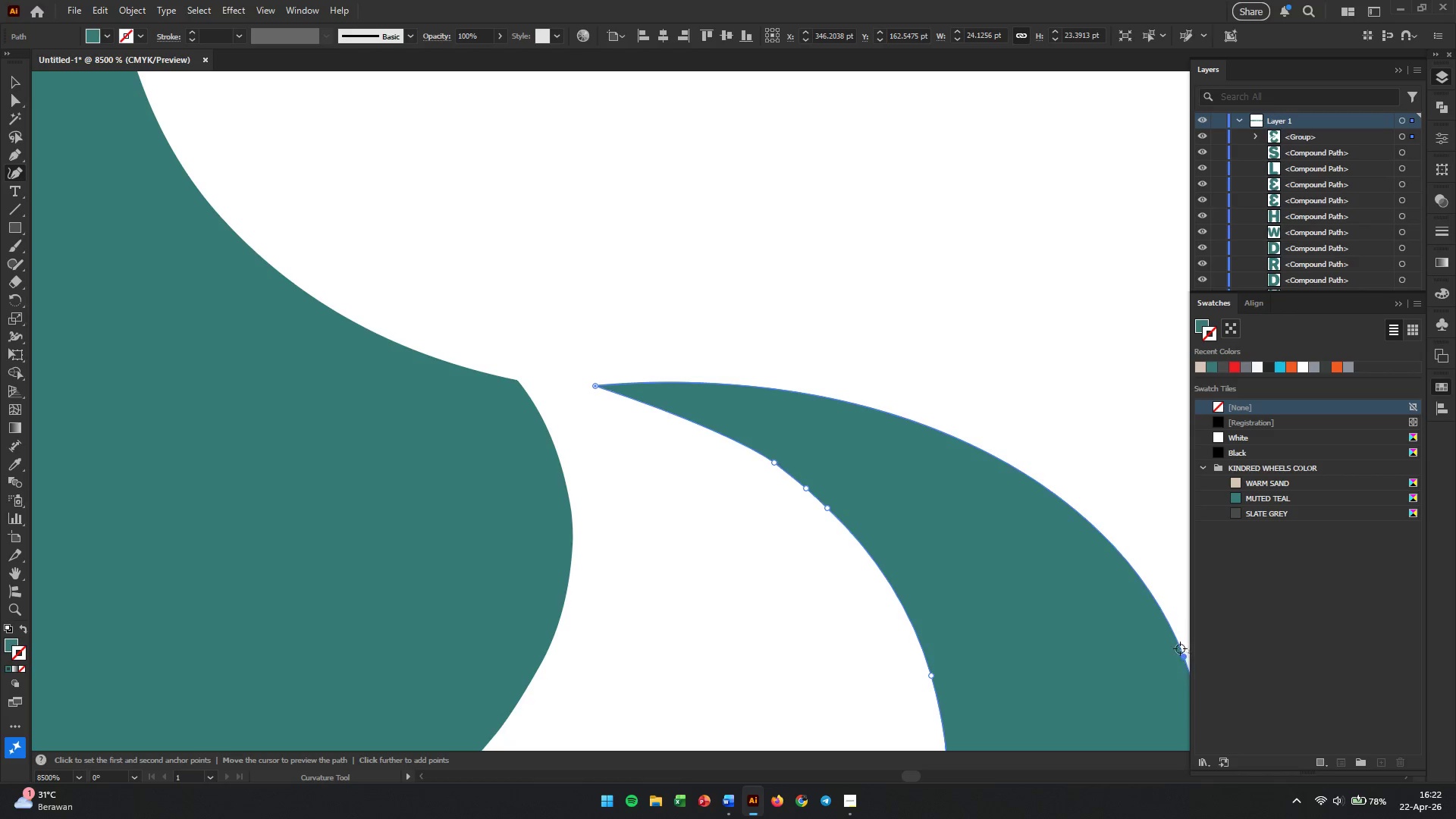 
hold_key(key=AltLeft, duration=0.89)
 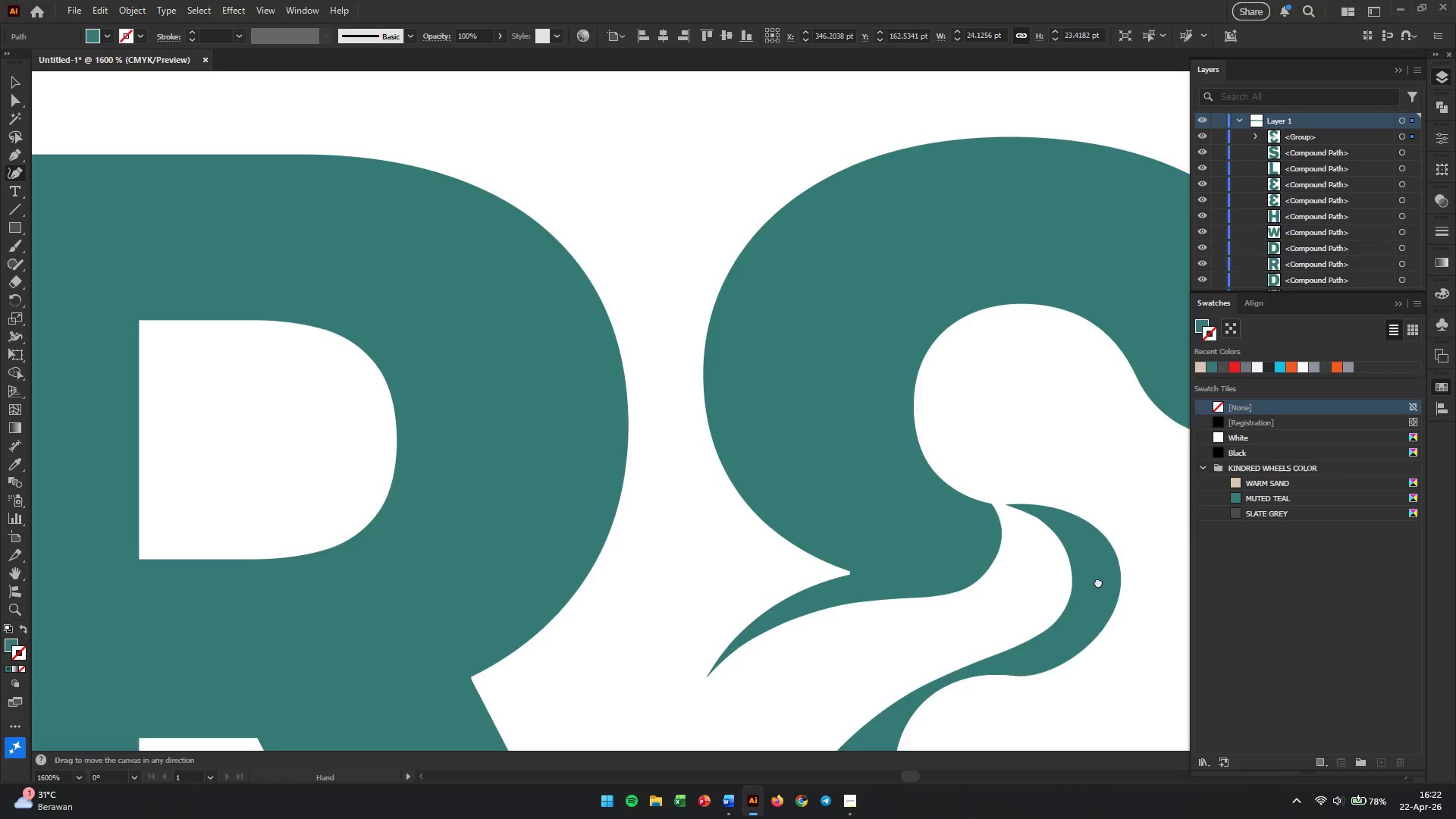 
hold_key(key=Space, duration=0.55)
 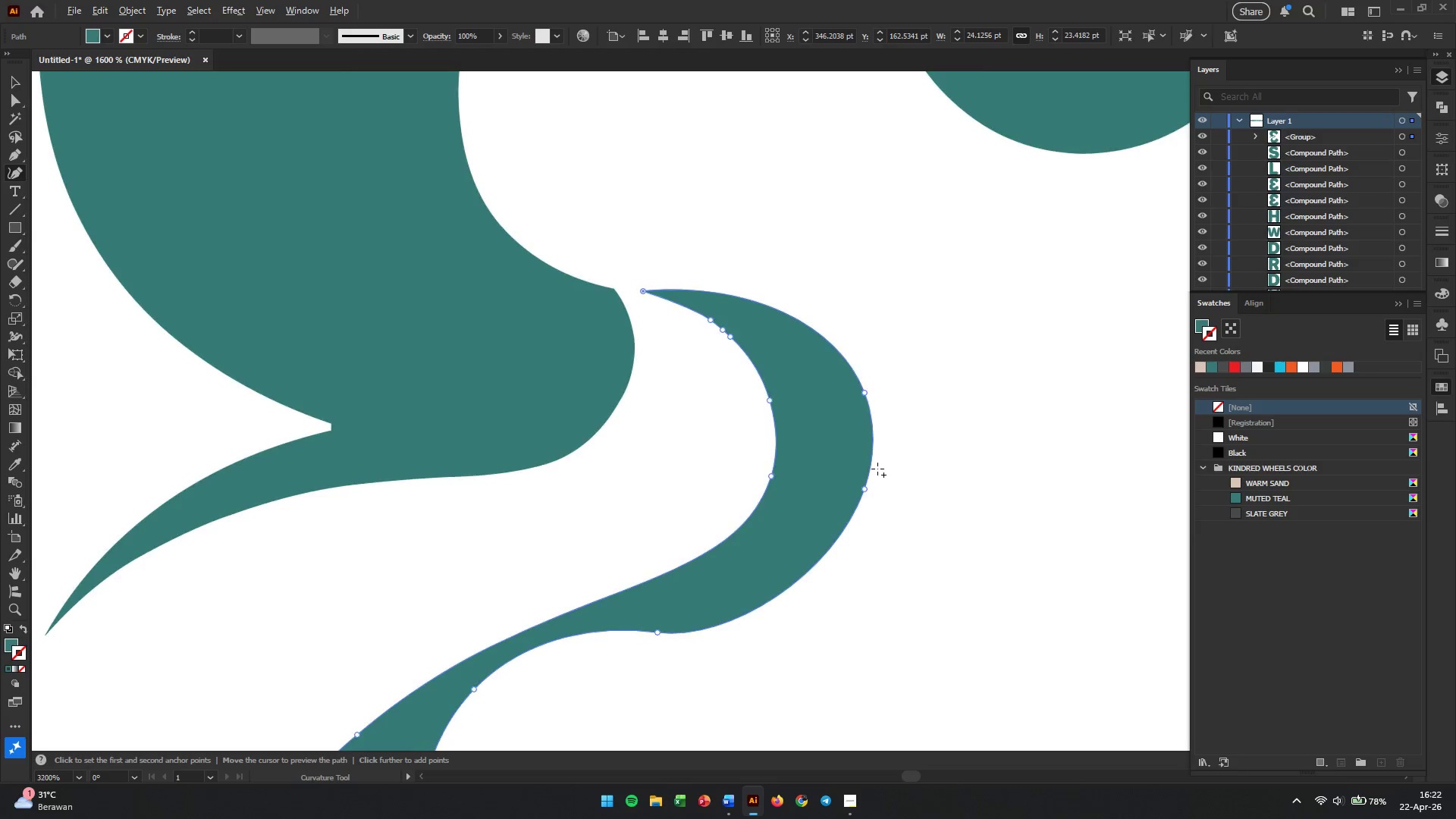 
left_click_drag(start_coordinate=[1099, 582], to_coordinate=[853, 456])
 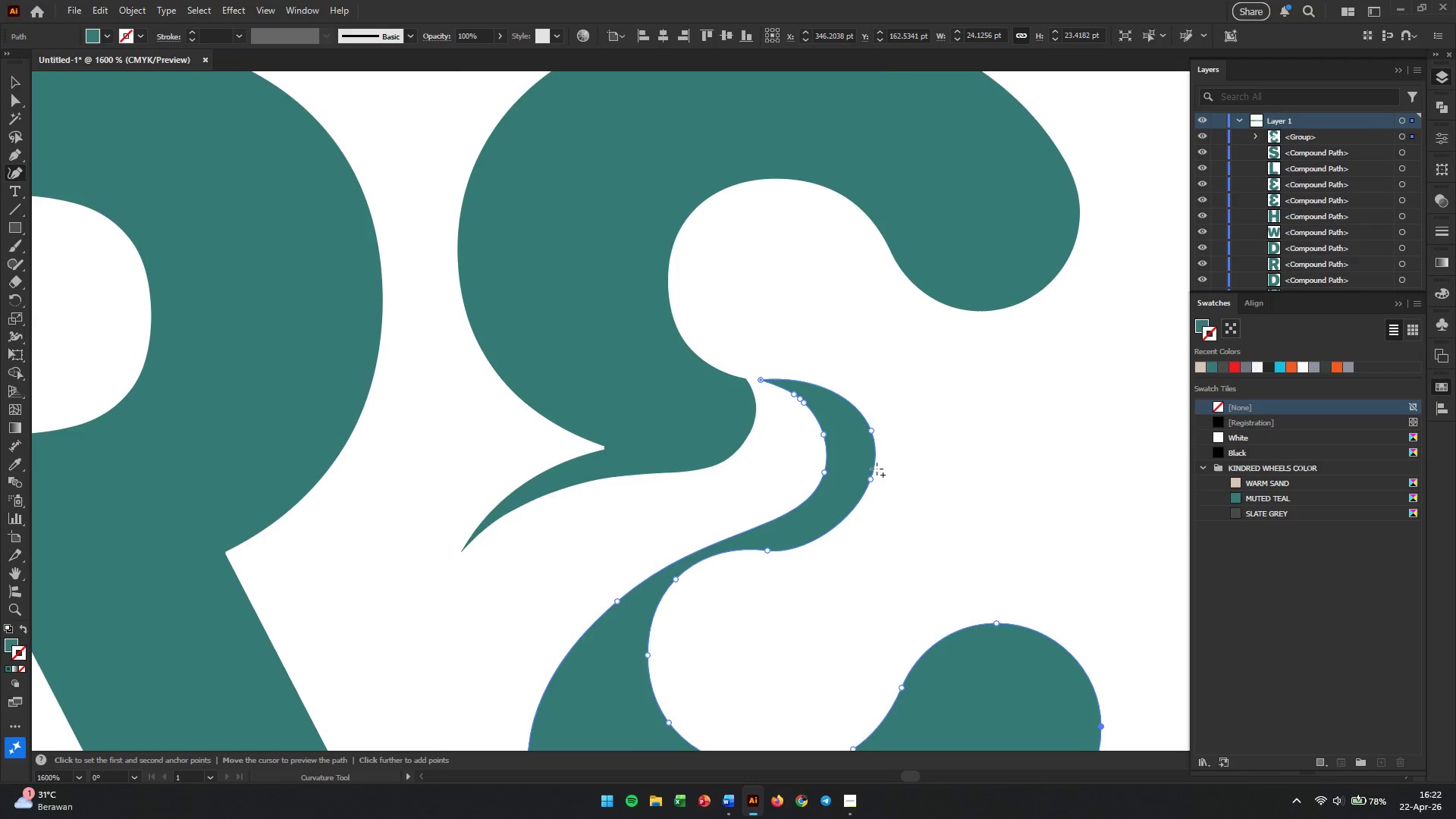 
scroll: coordinate [1096, 529], scroll_direction: down, amount: 5.0
 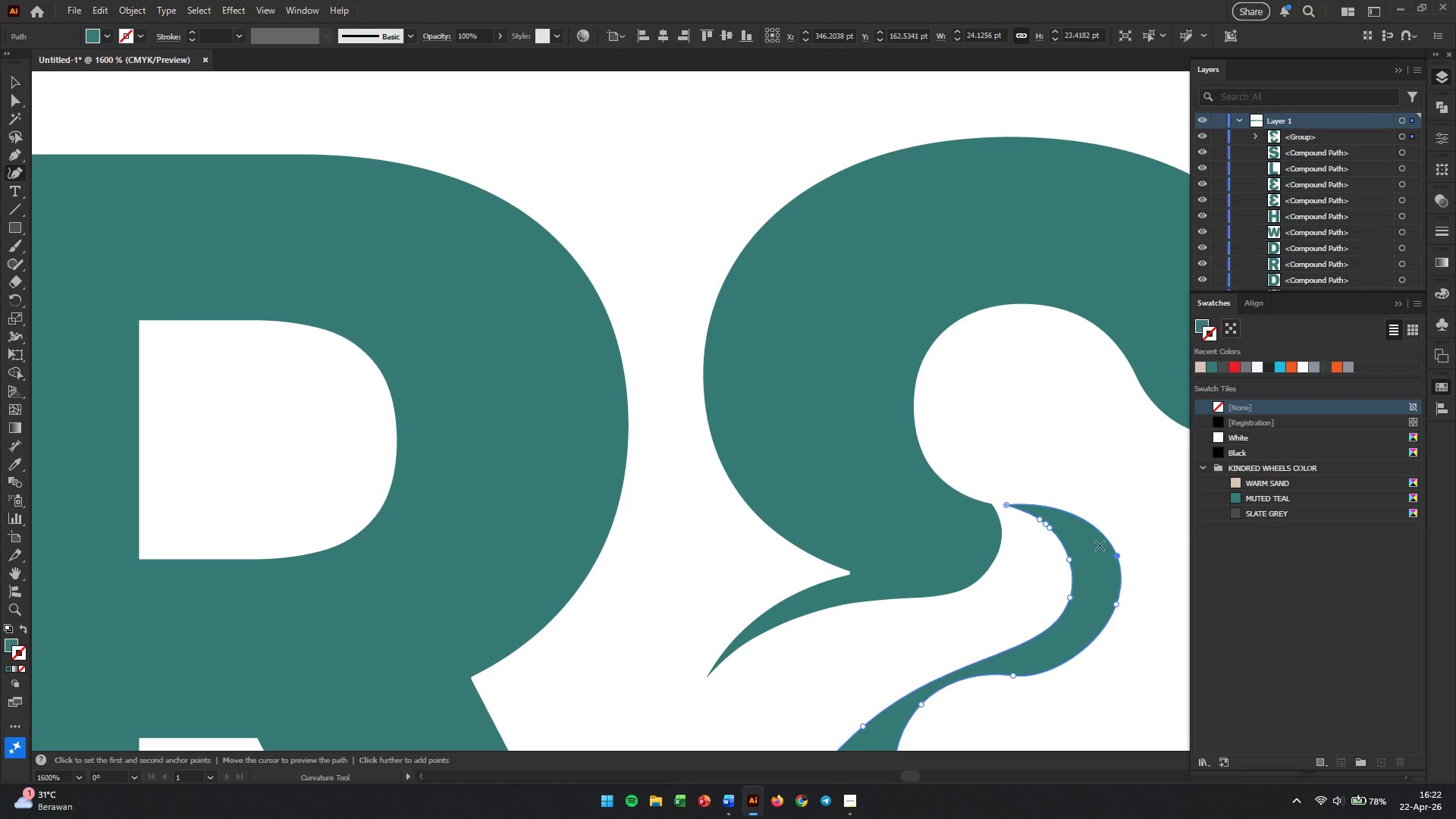 
hold_key(key=AltLeft, duration=0.38)
scroll: coordinate [877, 469], scroll_direction: up, amount: 2.0
 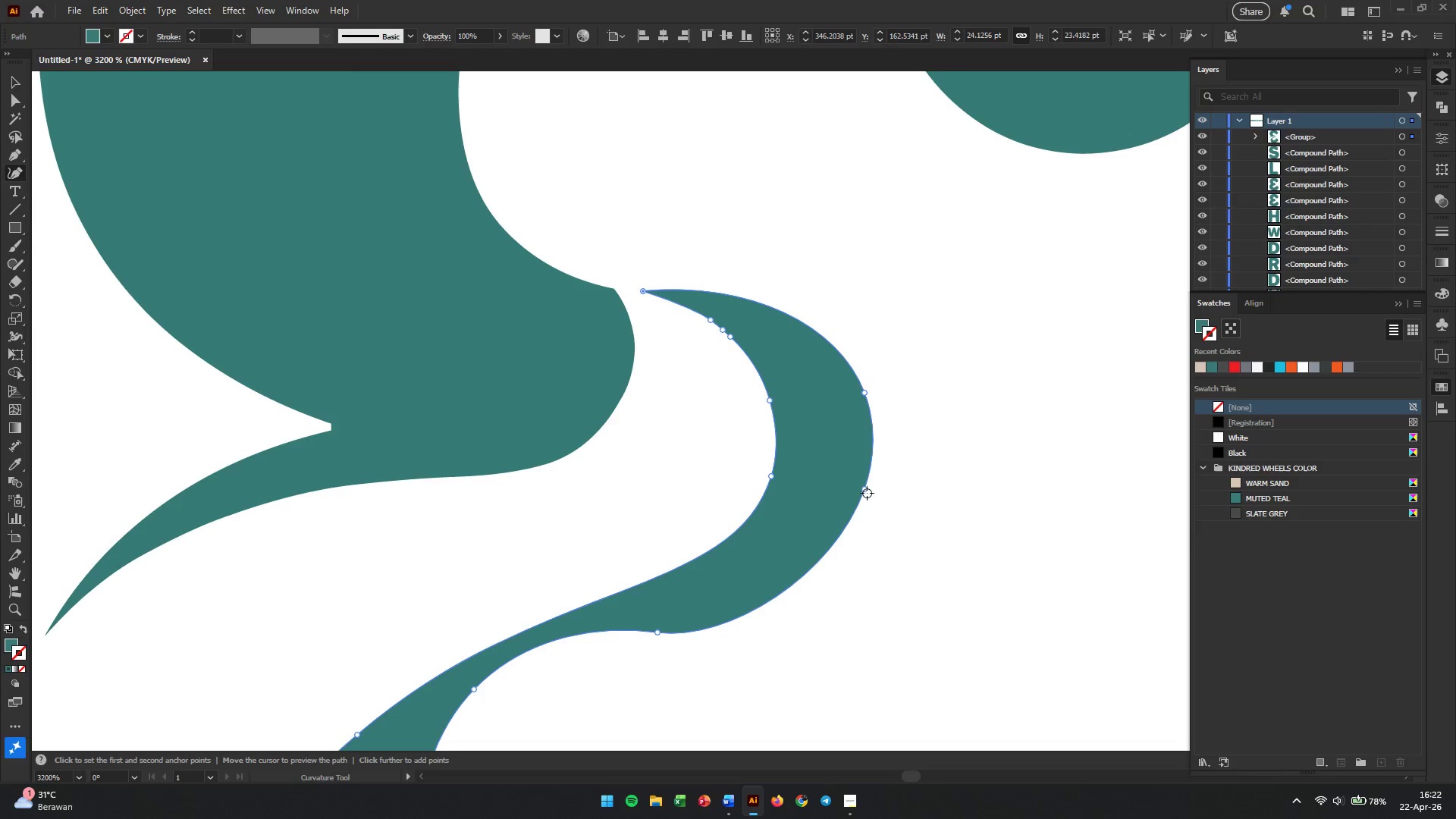 
left_click_drag(start_coordinate=[862, 491], to_coordinate=[874, 497])
 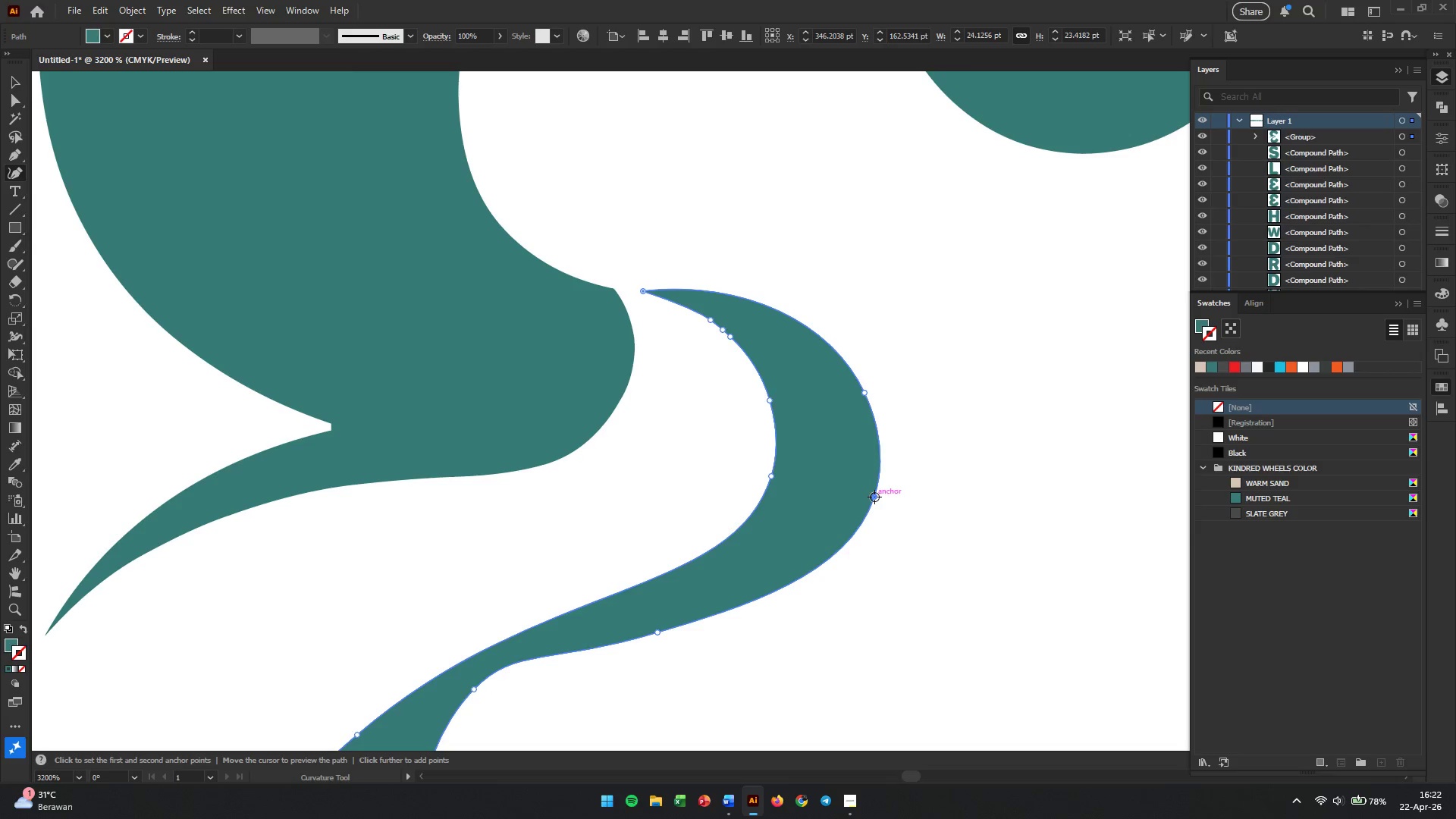 
key(Control+Z)
 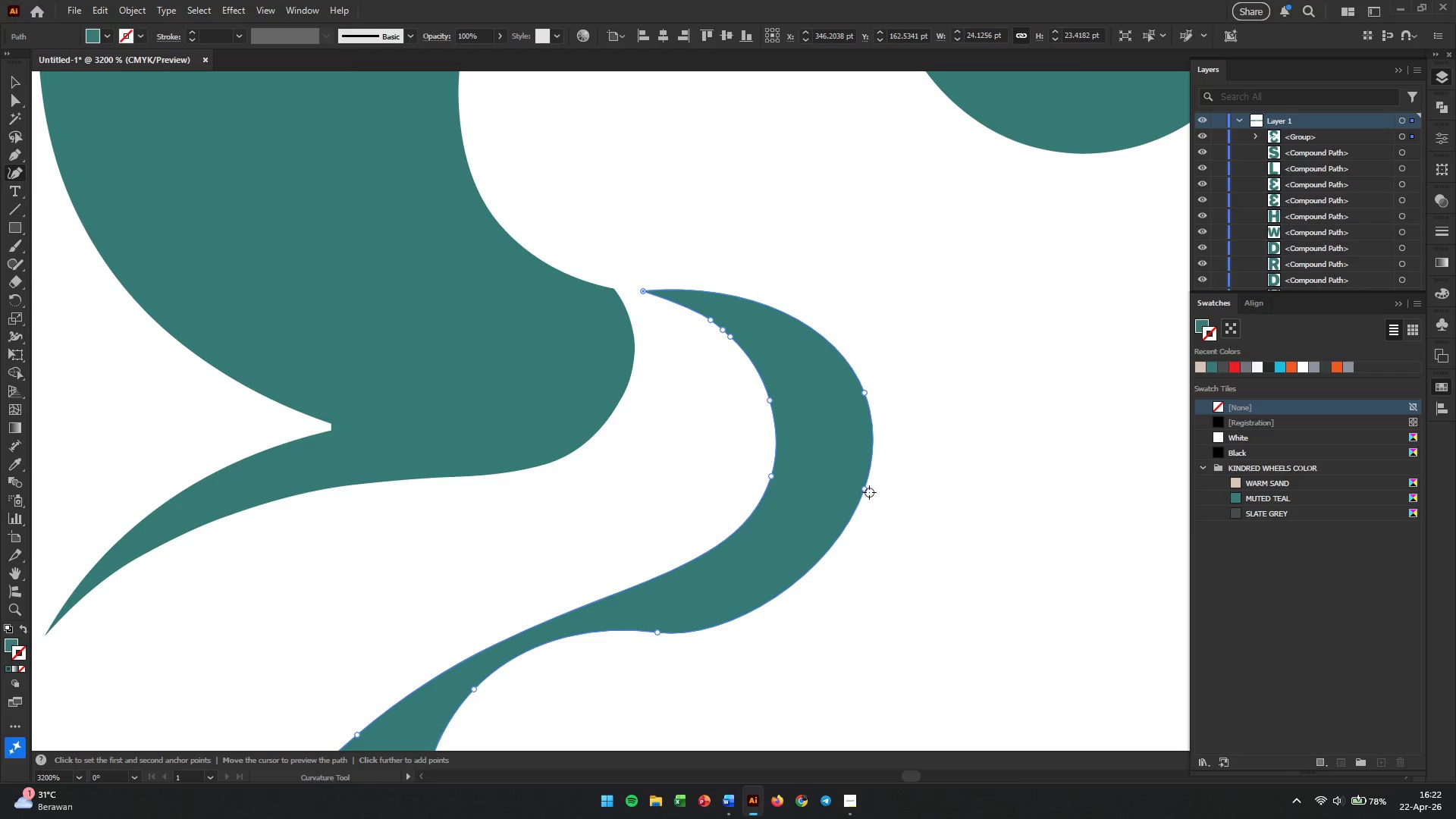 
left_click([864, 488])
 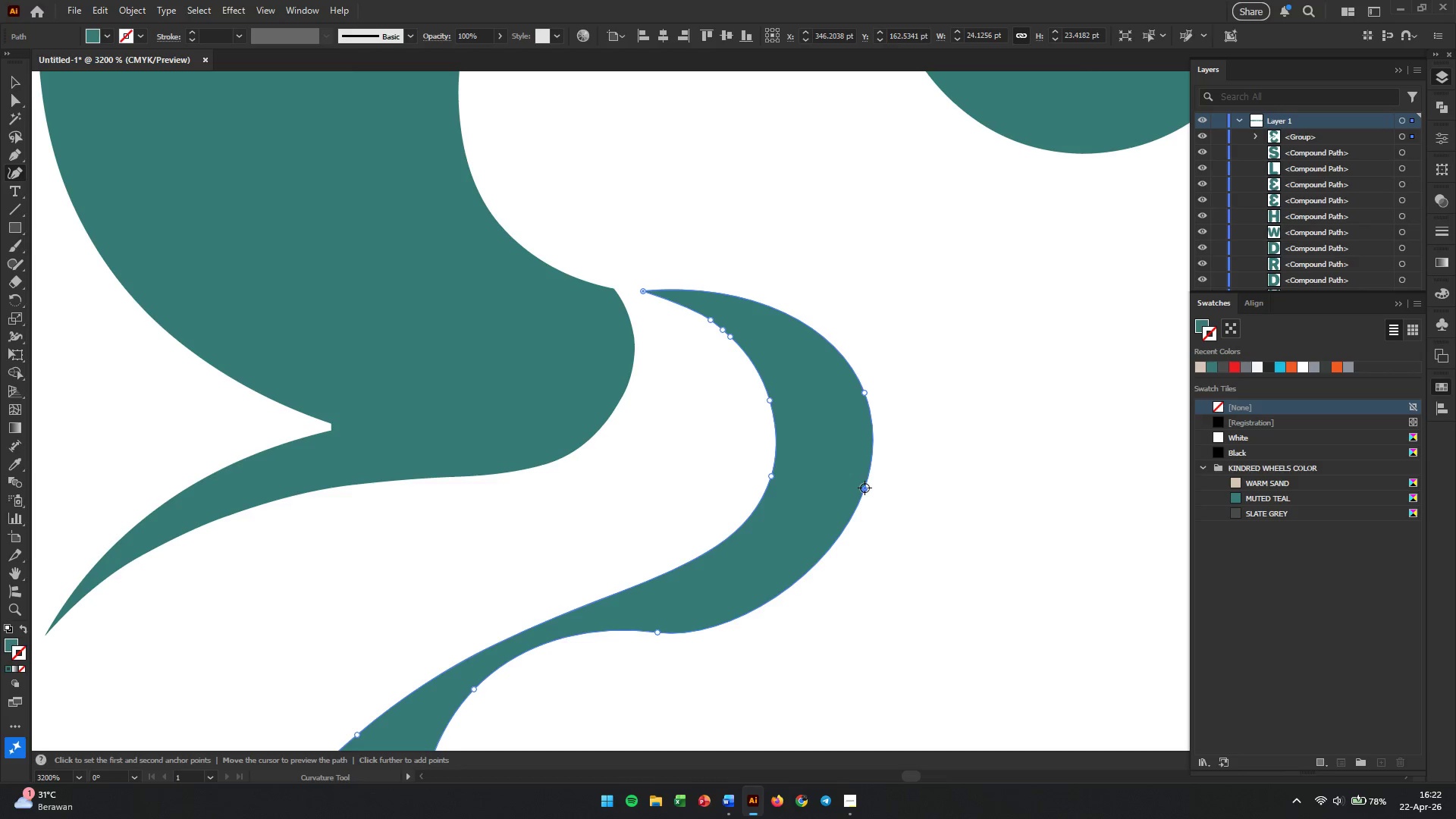 
key(Backspace)
 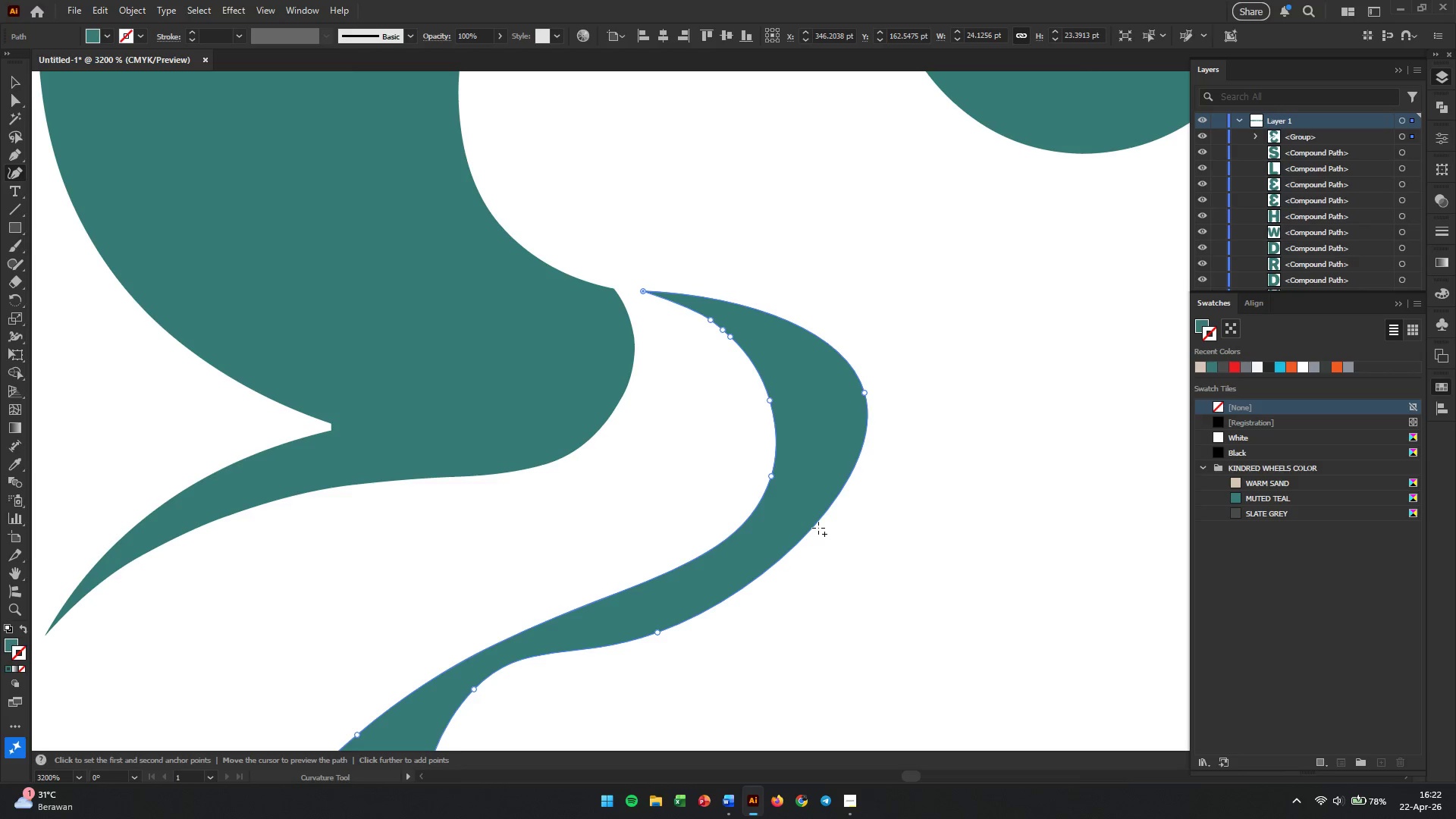 
left_click_drag(start_coordinate=[813, 526], to_coordinate=[822, 561])
 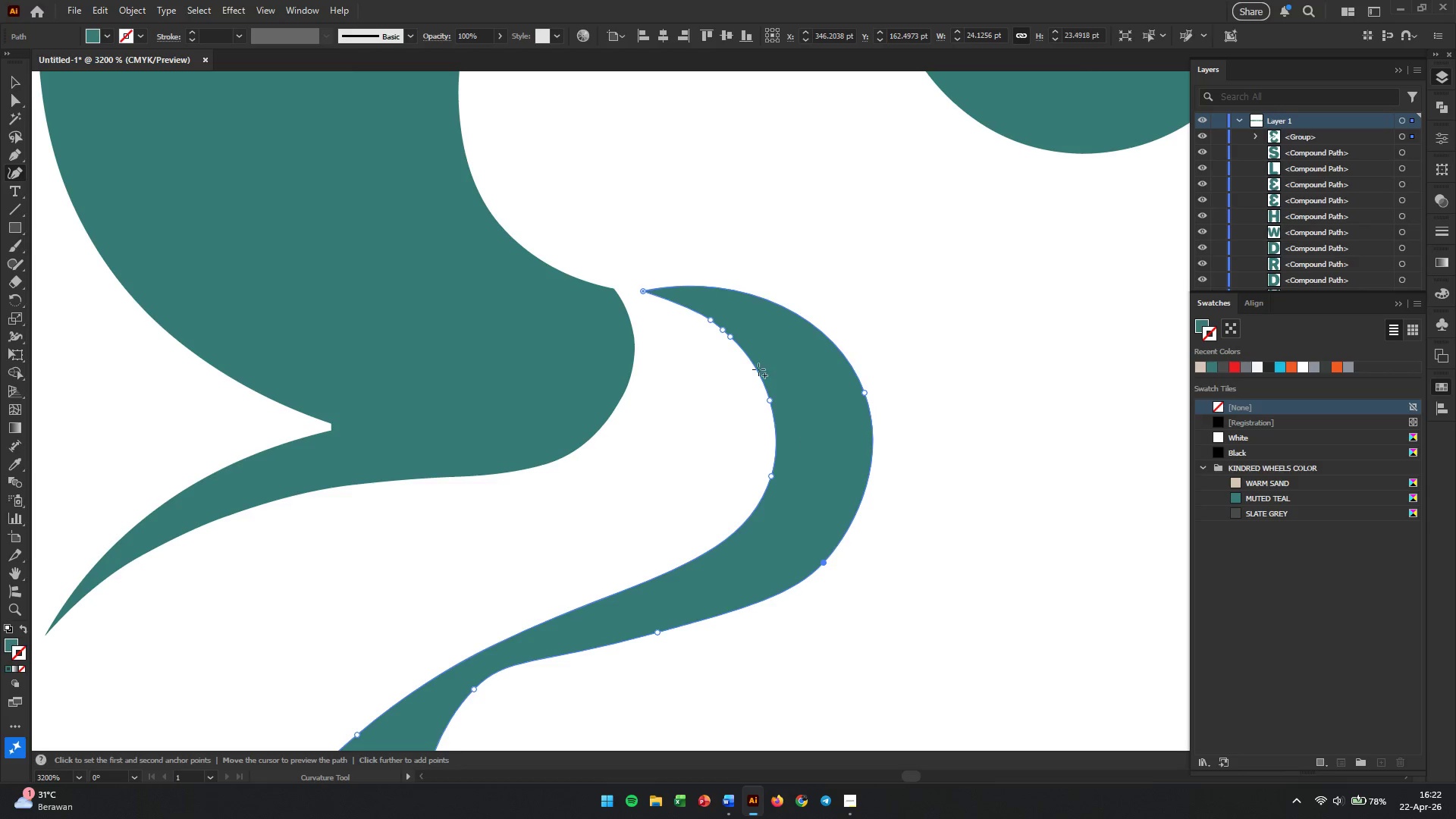 
hold_key(key=AltLeft, duration=0.48)
scroll: coordinate [664, 278], scroll_direction: up, amount: 4.0
 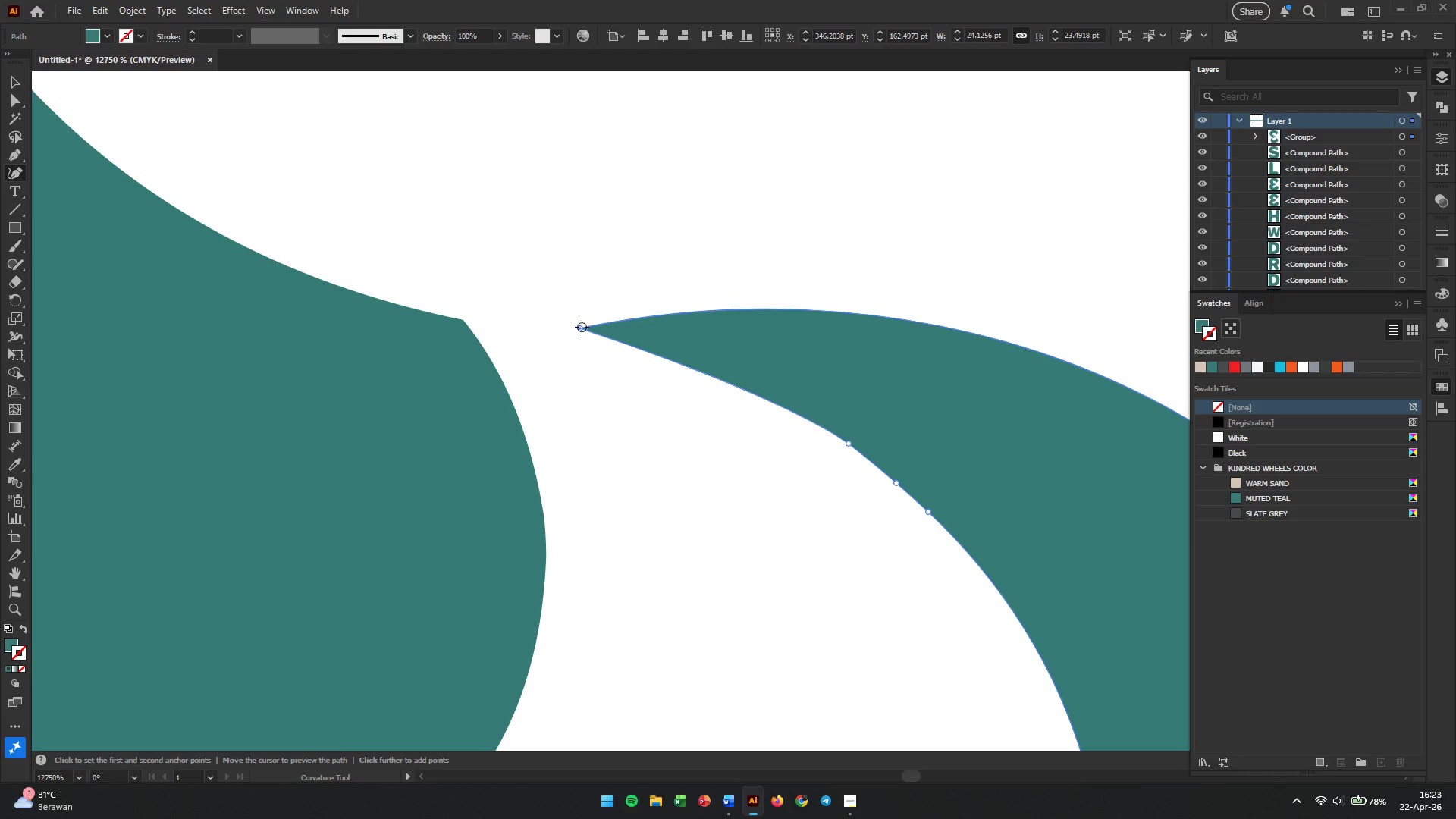 
left_click_drag(start_coordinate=[577, 328], to_coordinate=[567, 320])
 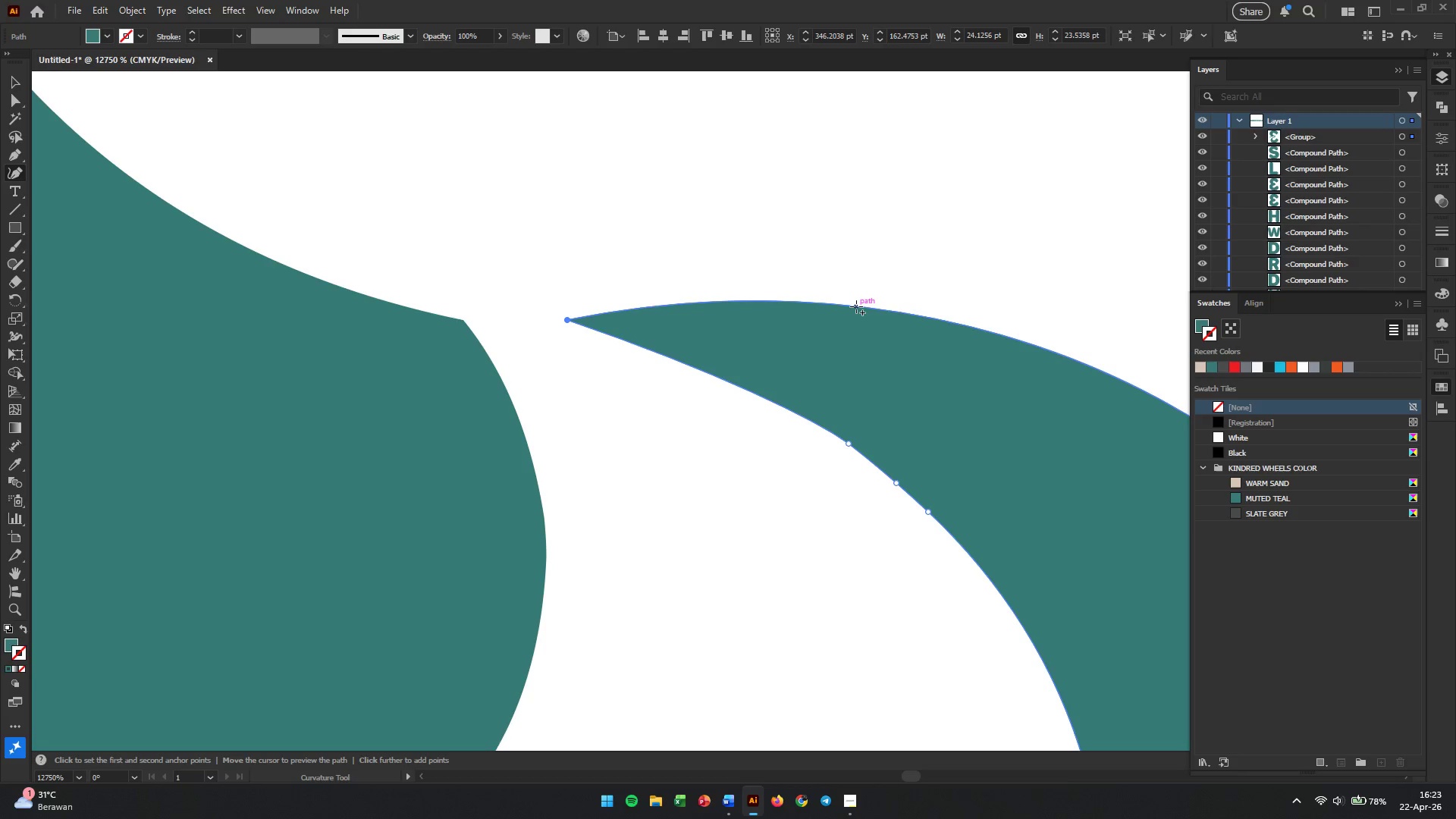 
left_click_drag(start_coordinate=[856, 306], to_coordinate=[886, 343])
 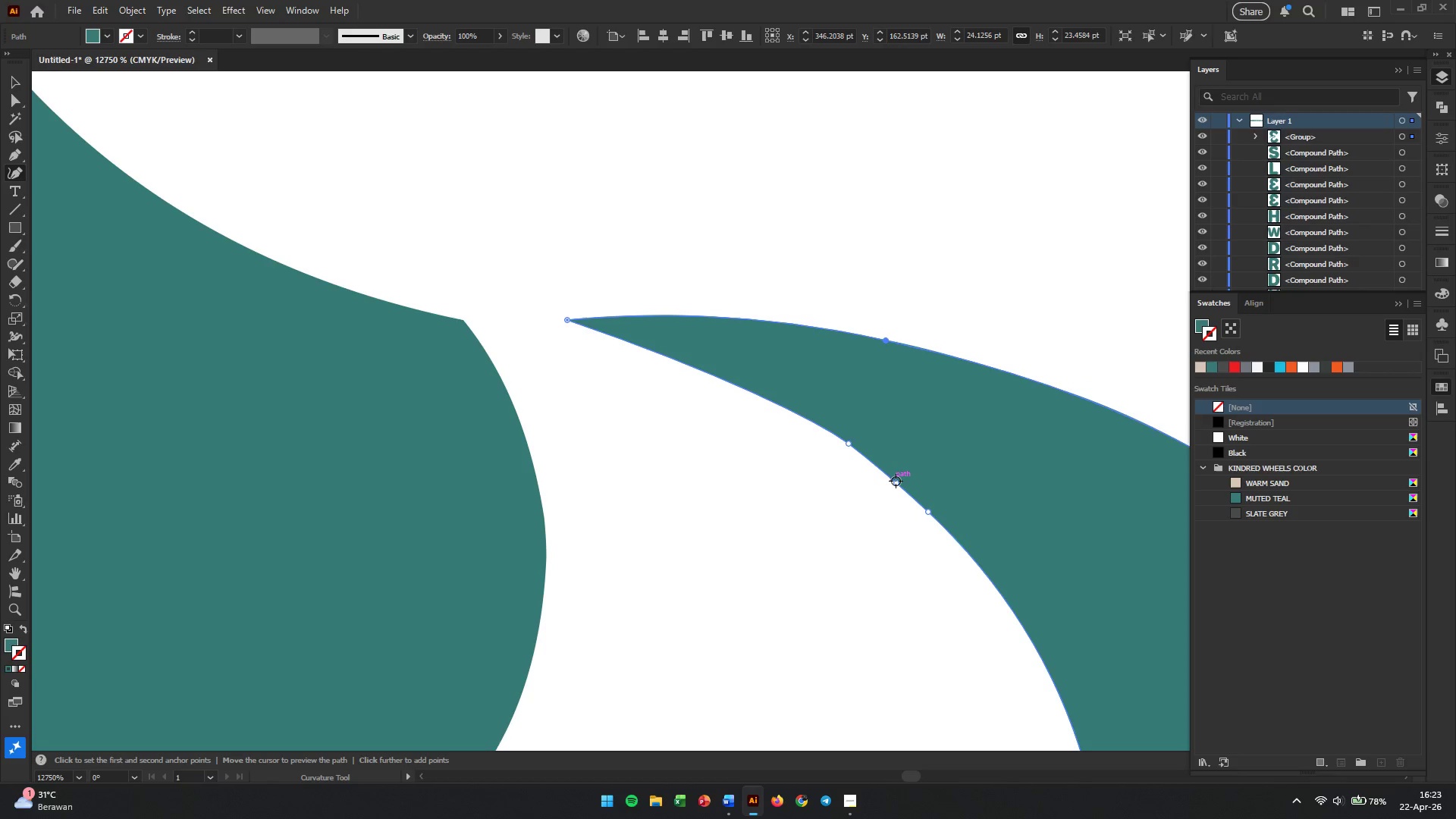 
left_click([896, 481])
 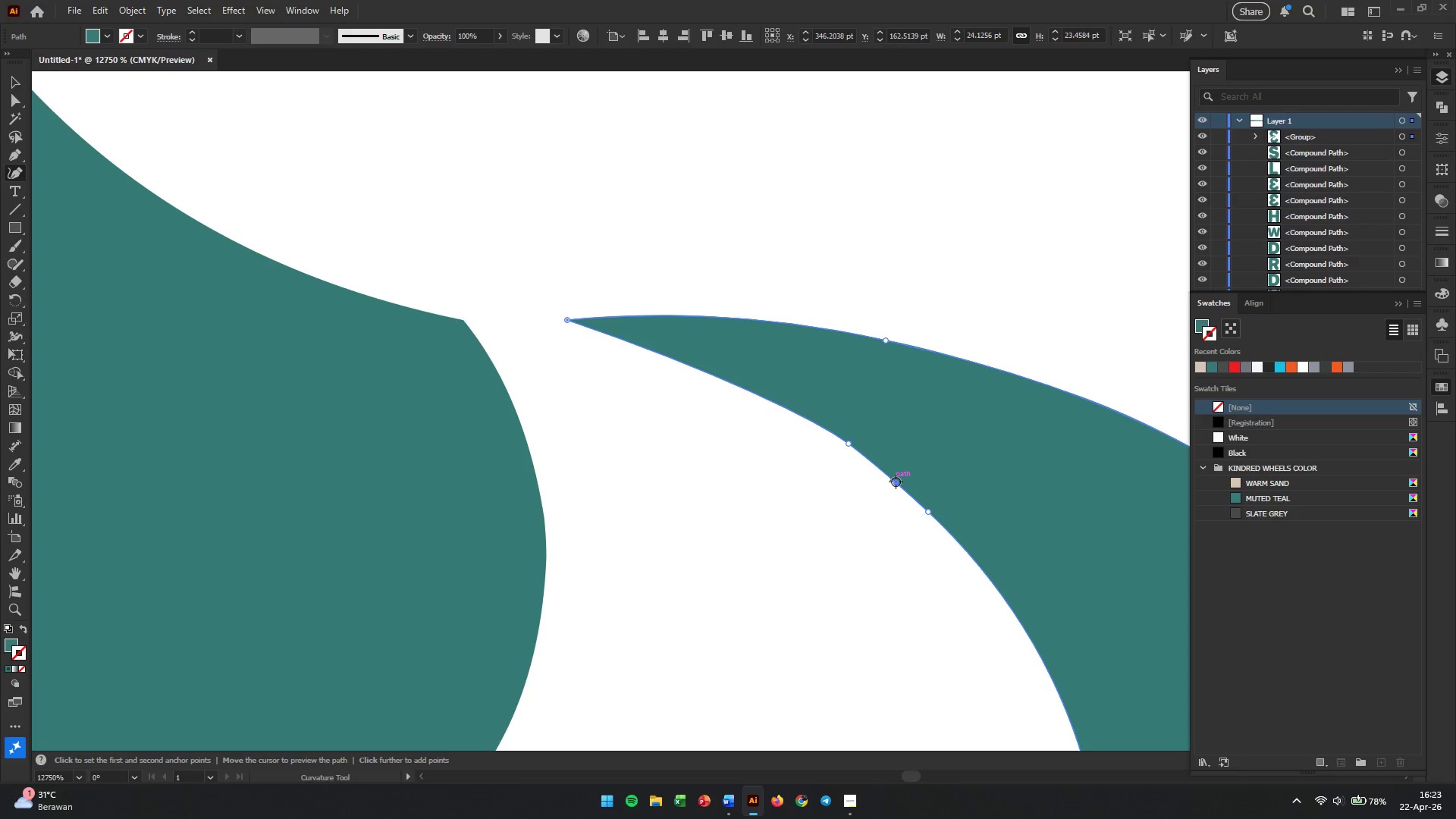 
key(Backspace)
 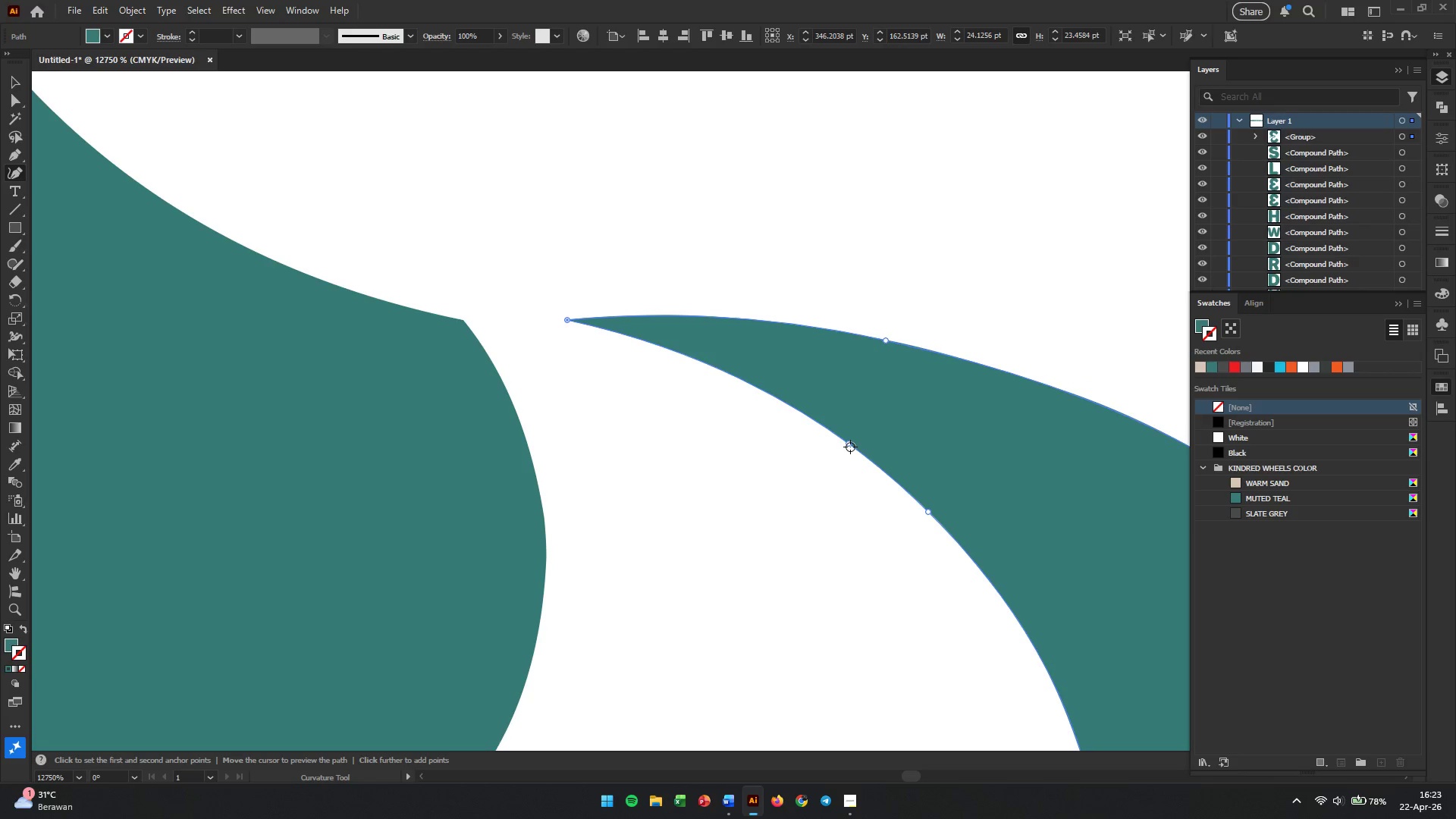 
left_click([846, 441])
 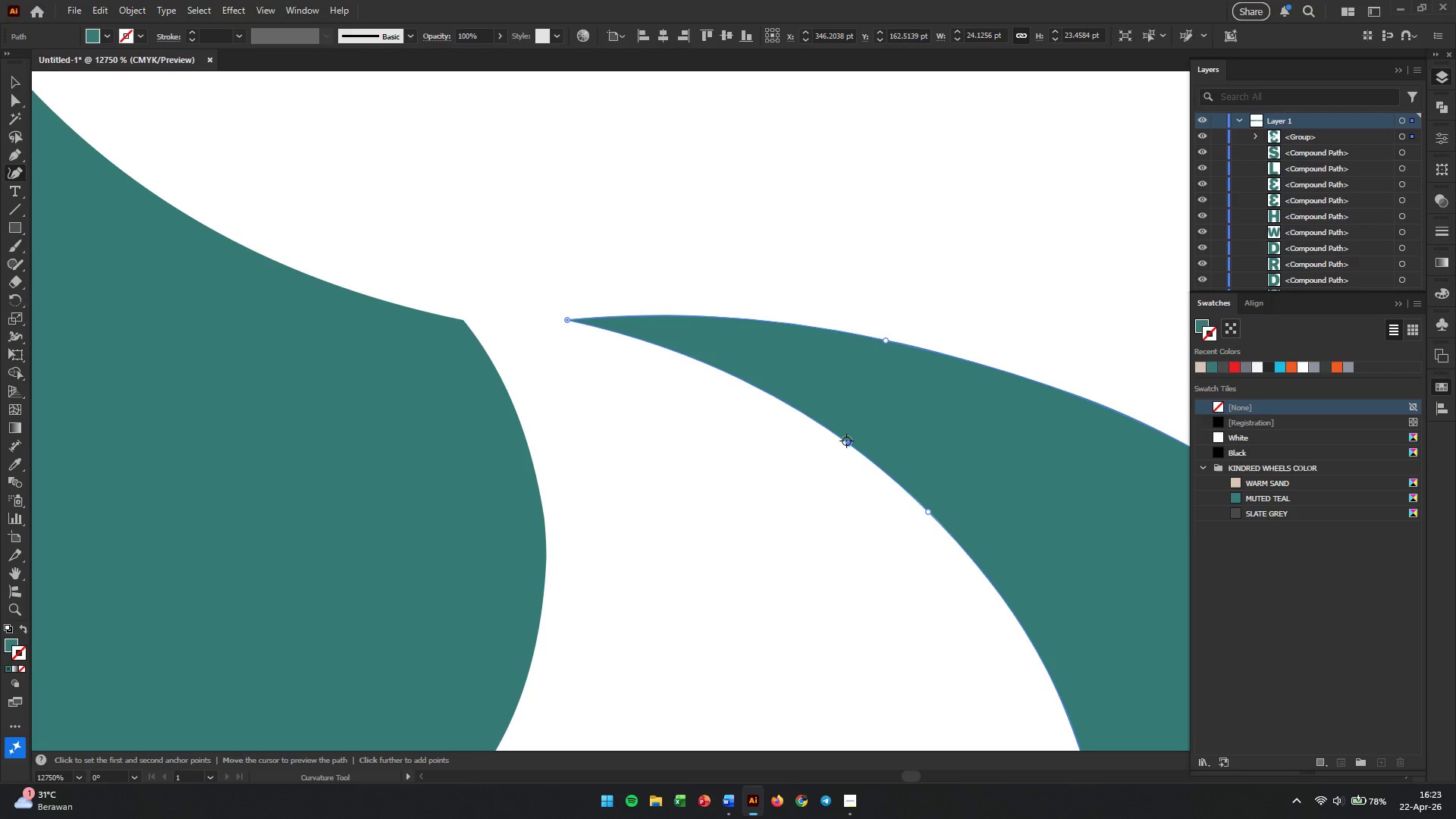 
key(Backspace)
 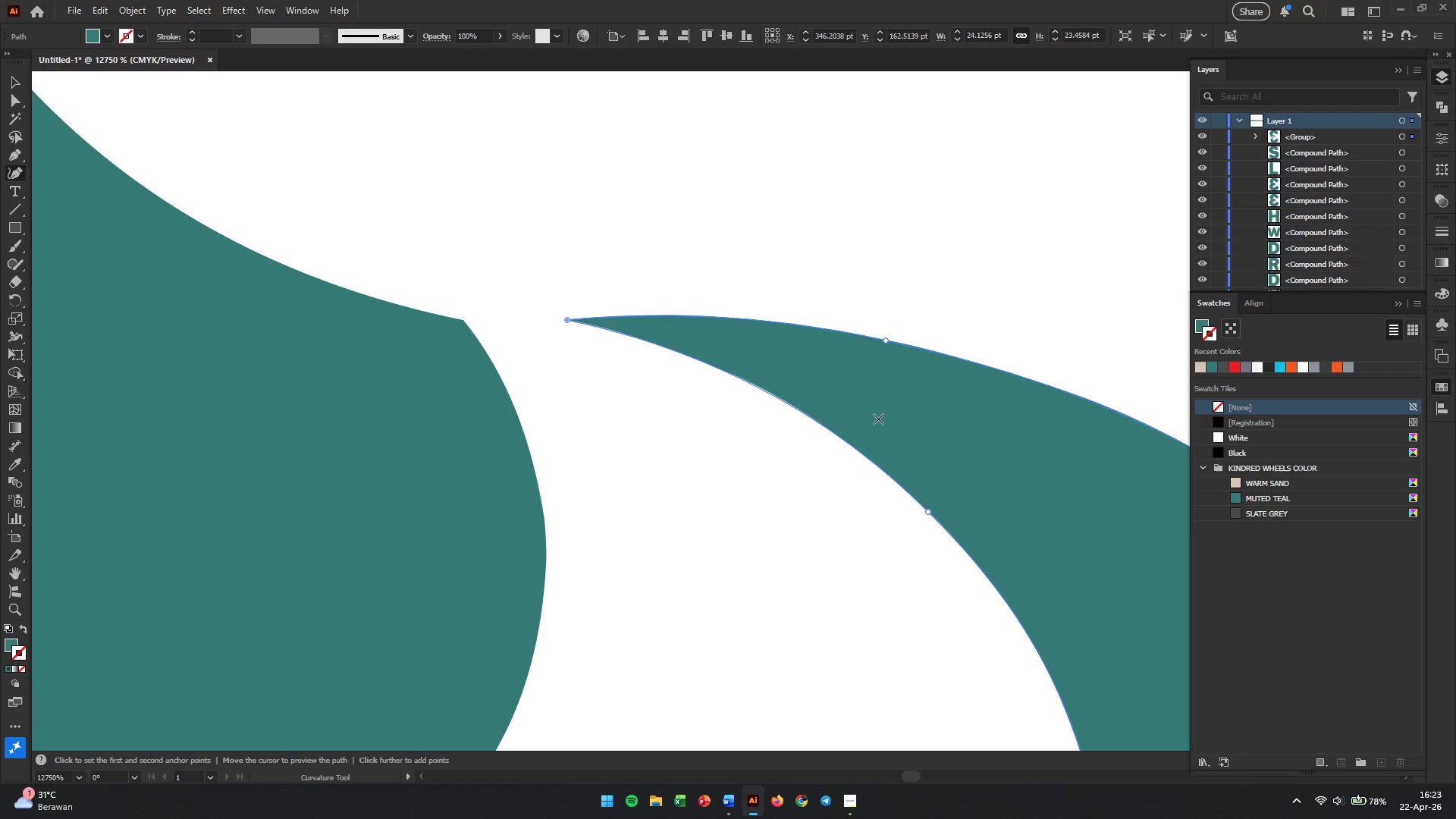 
scroll: coordinate [981, 361], scroll_direction: down, amount: 5.0
 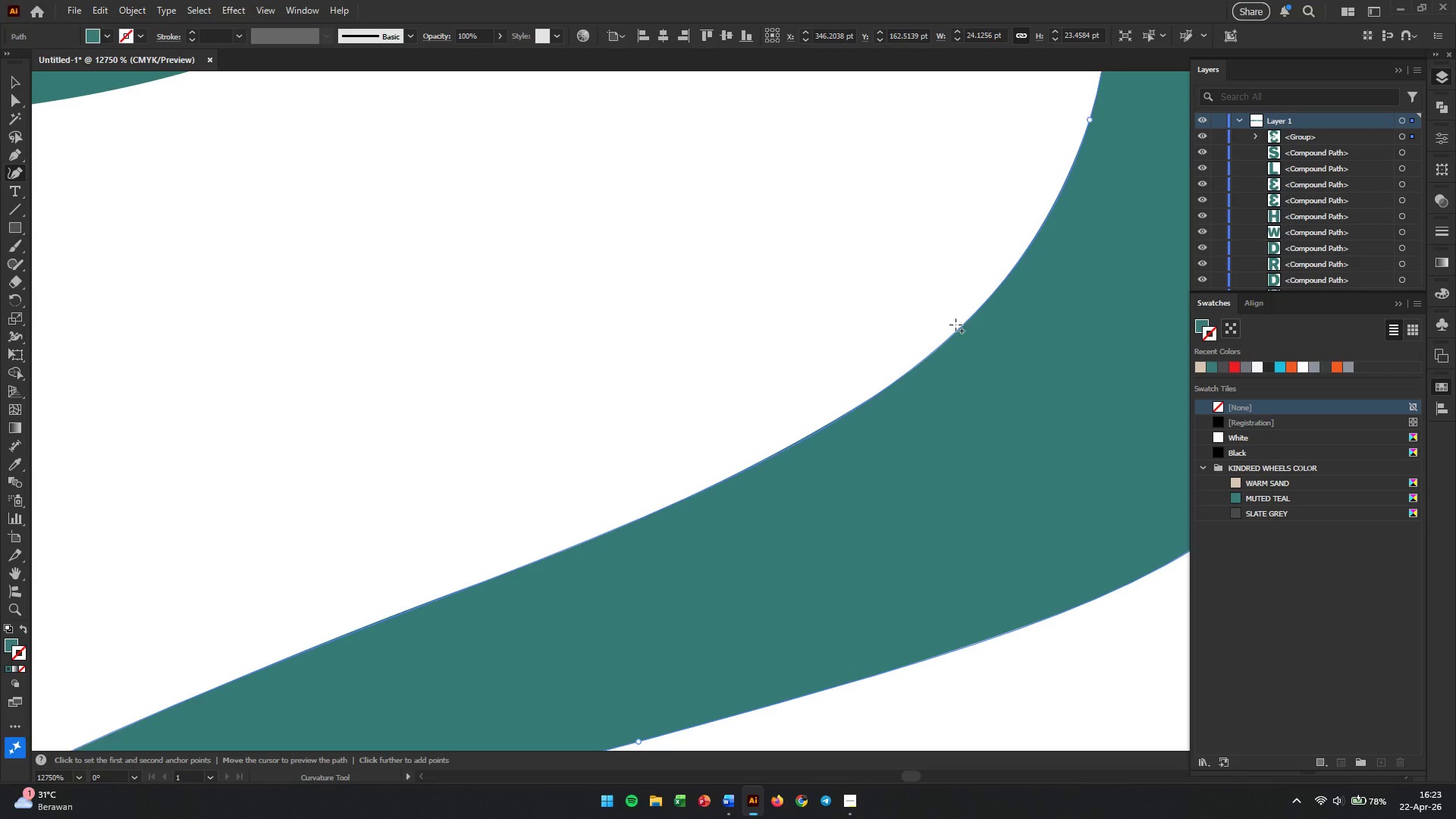 
hold_key(key=AltLeft, duration=2.48)
scroll: coordinate [954, 320], scroll_direction: down, amount: 3.0
 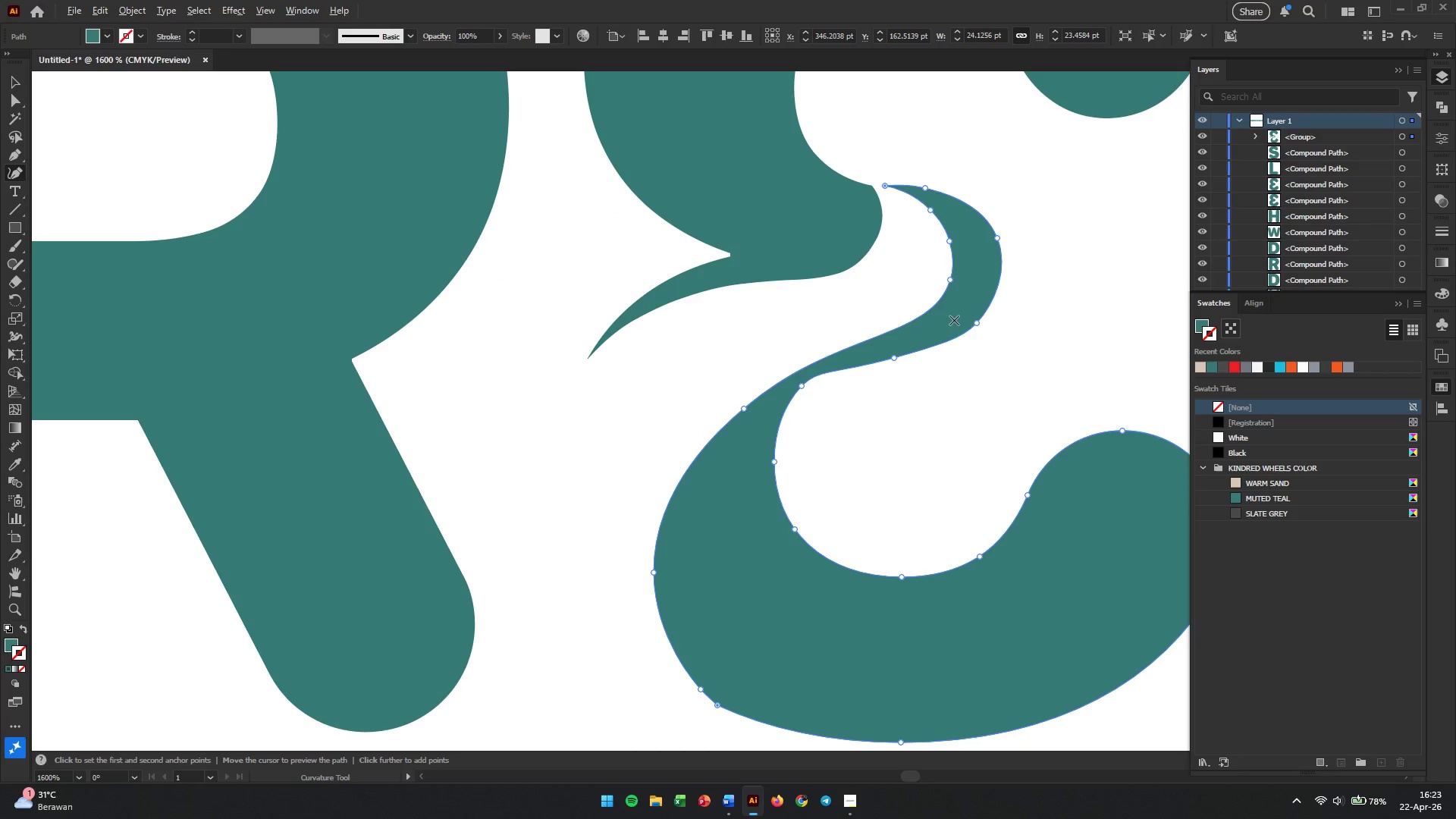 
scroll: coordinate [801, 367], scroll_direction: up, amount: 3.0
 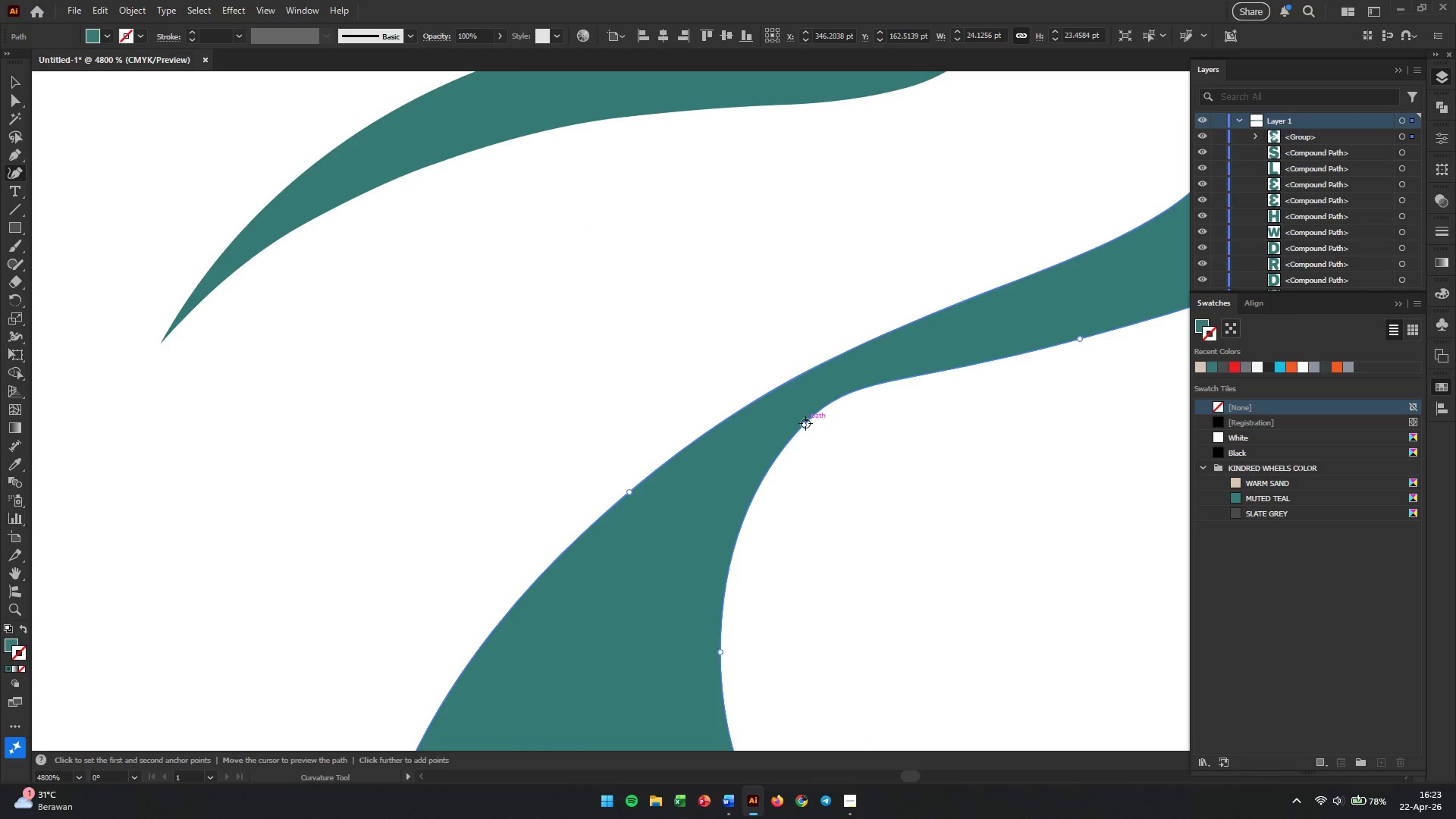 
left_click_drag(start_coordinate=[805, 423], to_coordinate=[813, 460])
 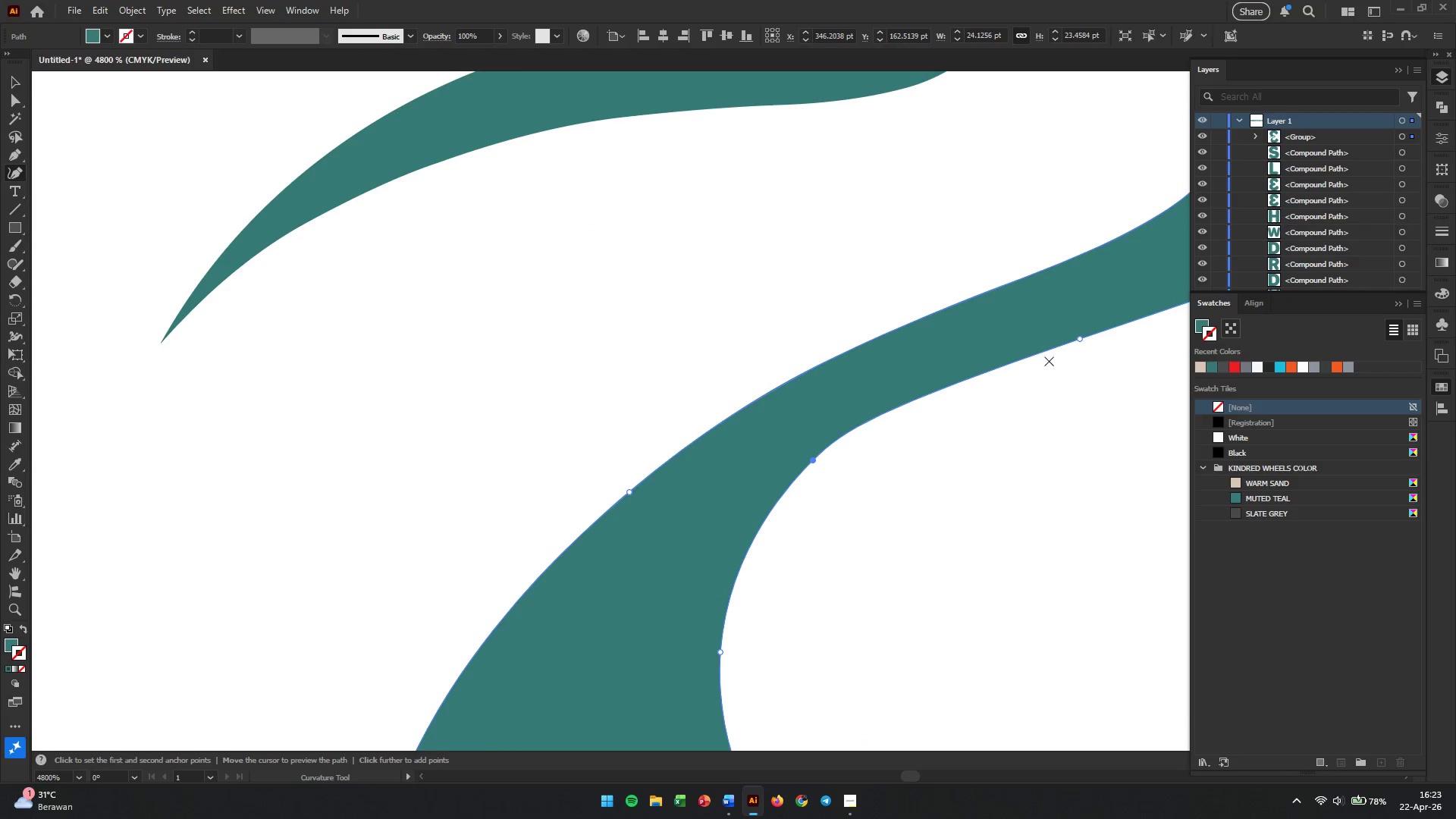 
hold_key(key=AltLeft, duration=1.84)
scroll: coordinate [1047, 362], scroll_direction: down, amount: 4.0
 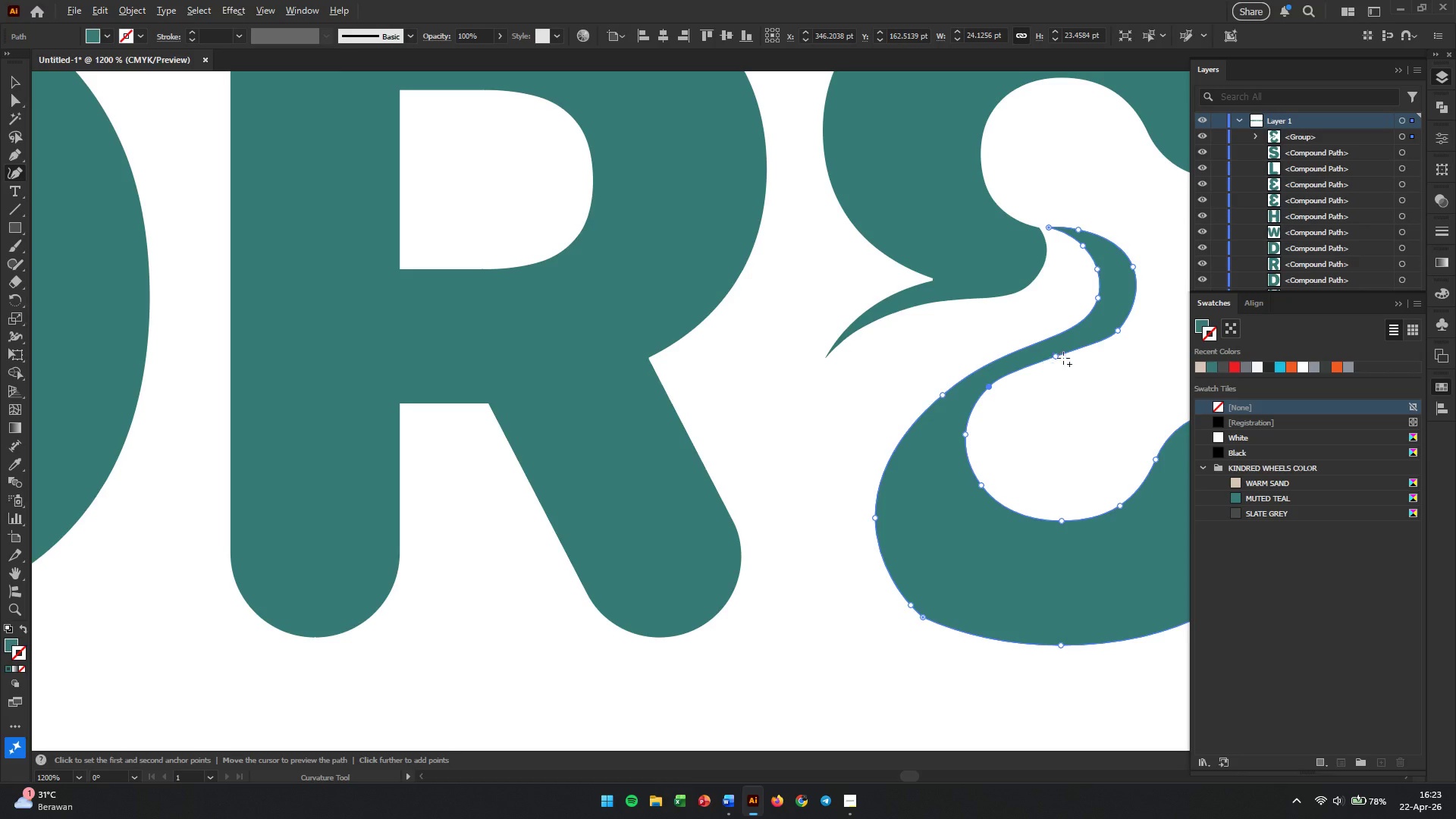 
scroll: coordinate [1151, 344], scroll_direction: up, amount: 3.0
 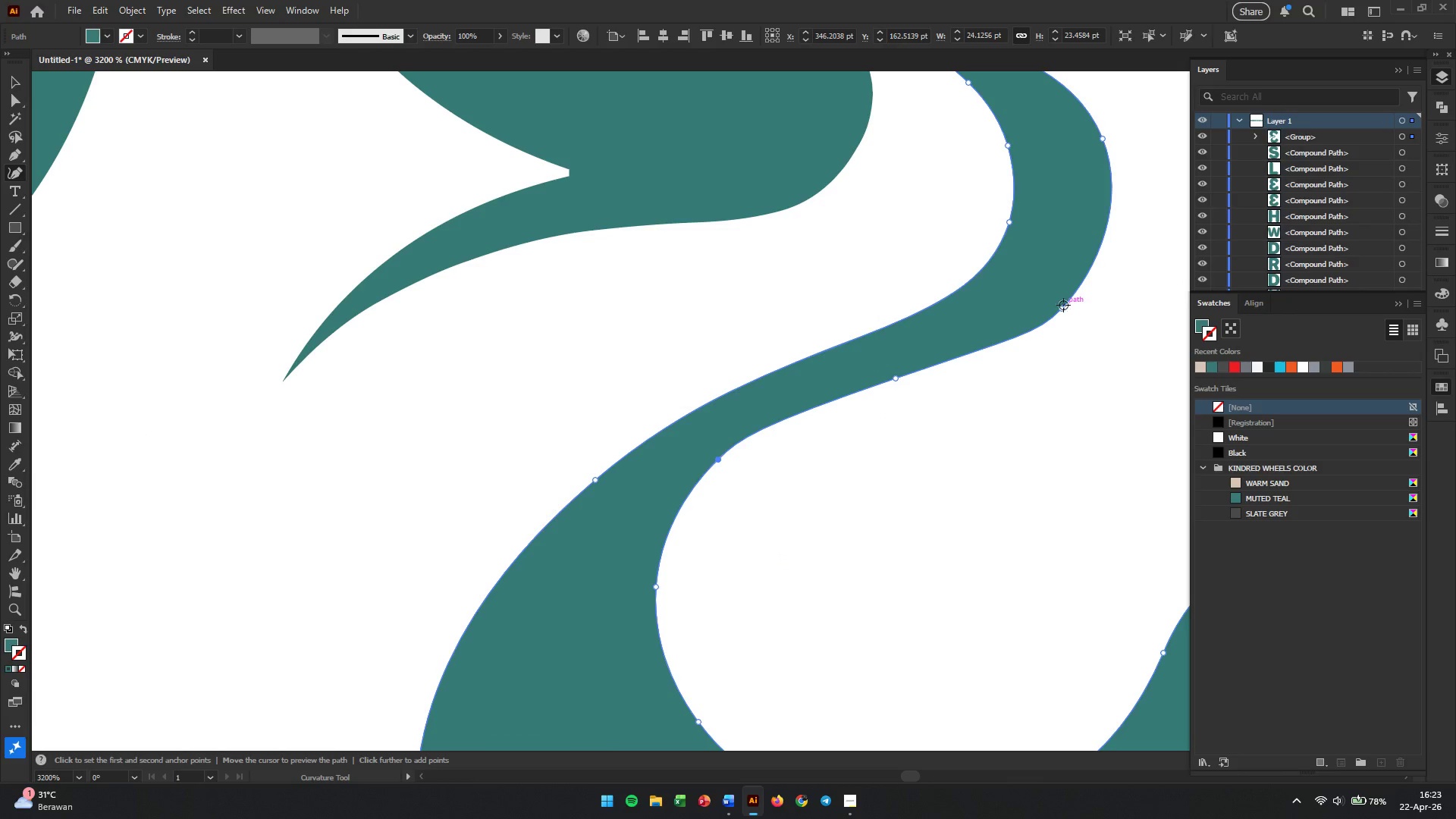 
left_click([1063, 309])
 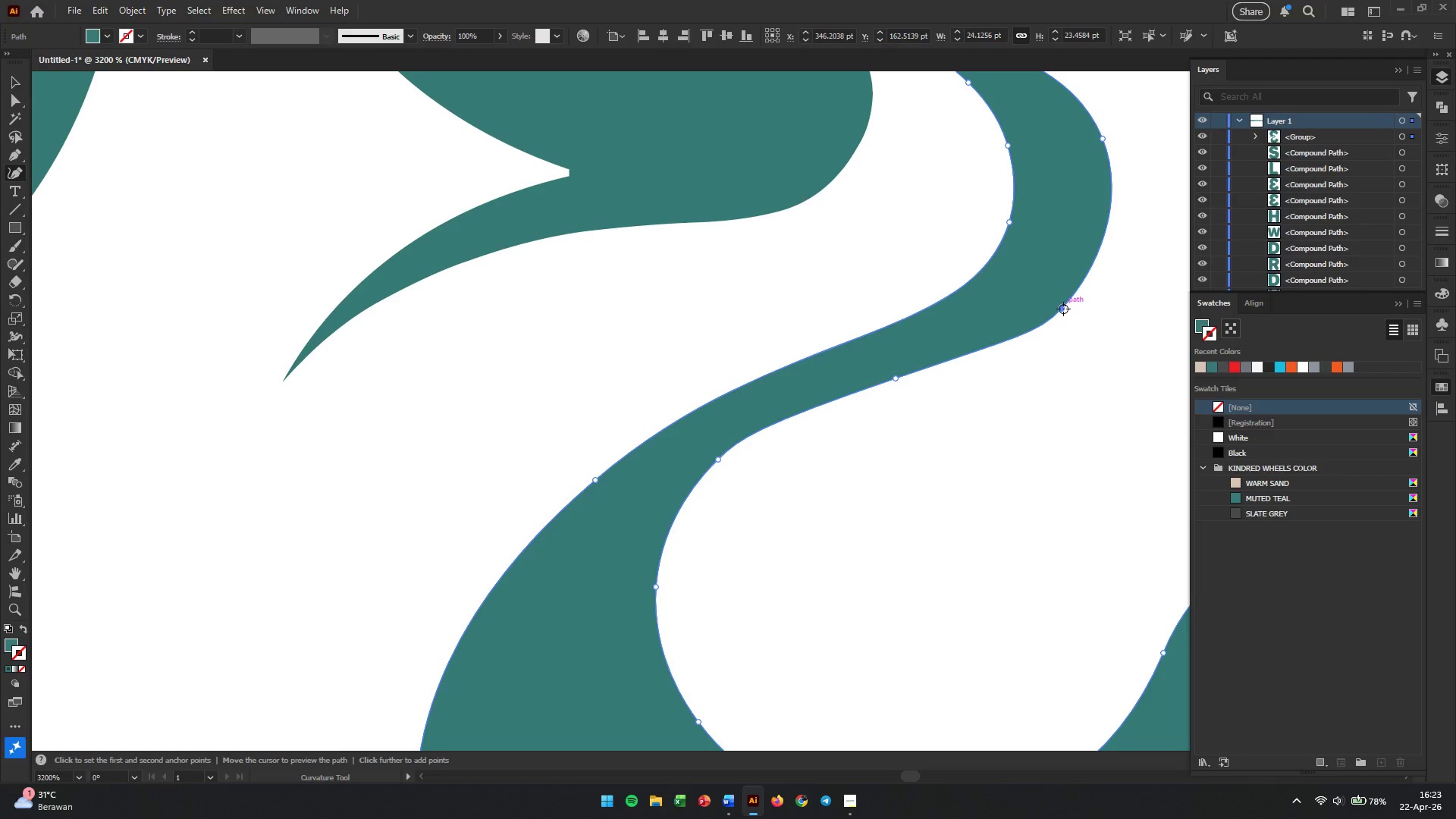 
key(Backspace)
 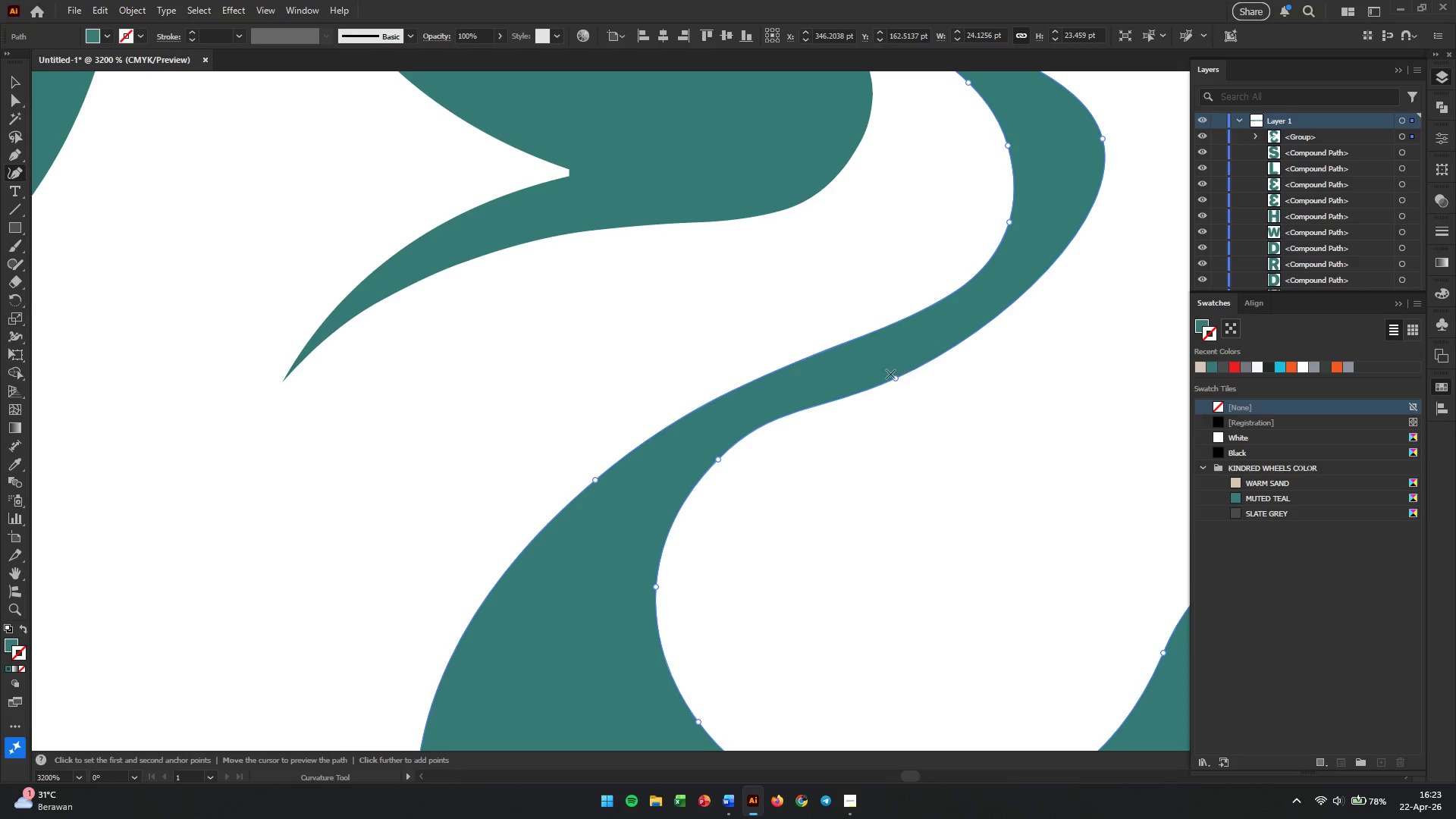 
left_click([899, 378])
 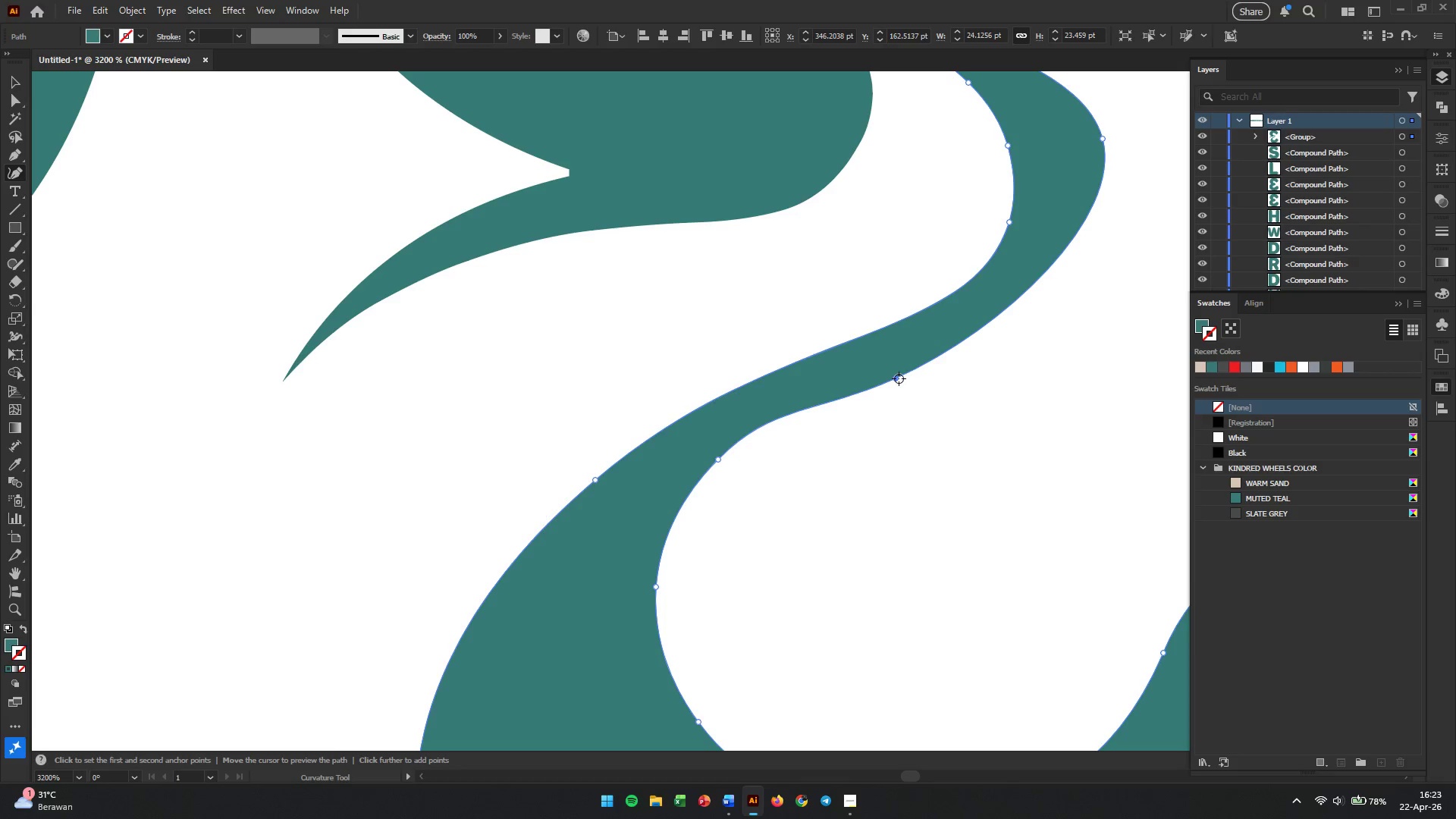 
key(Backspace)
 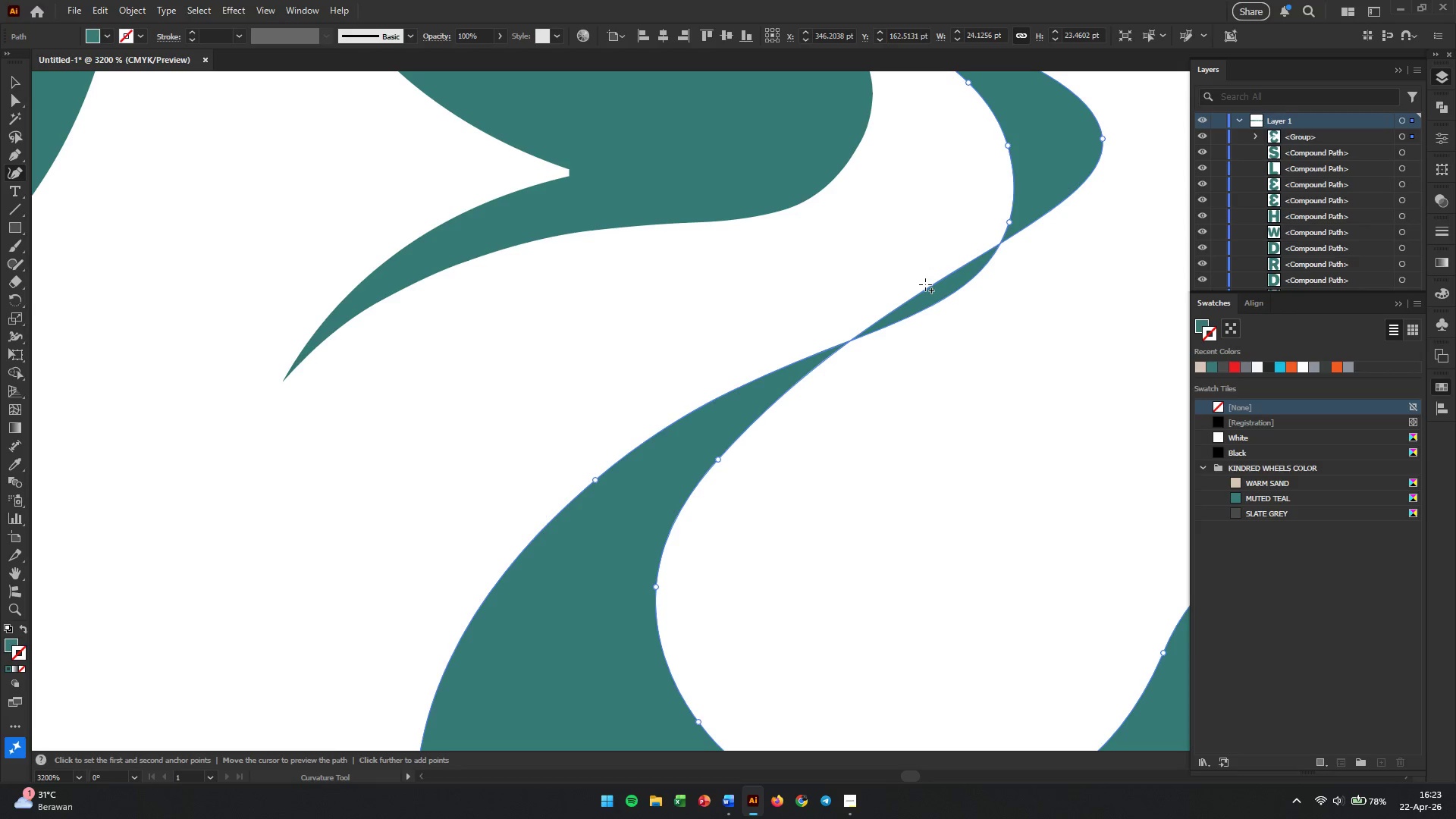 
left_click_drag(start_coordinate=[929, 284], to_coordinate=[1058, 347])
 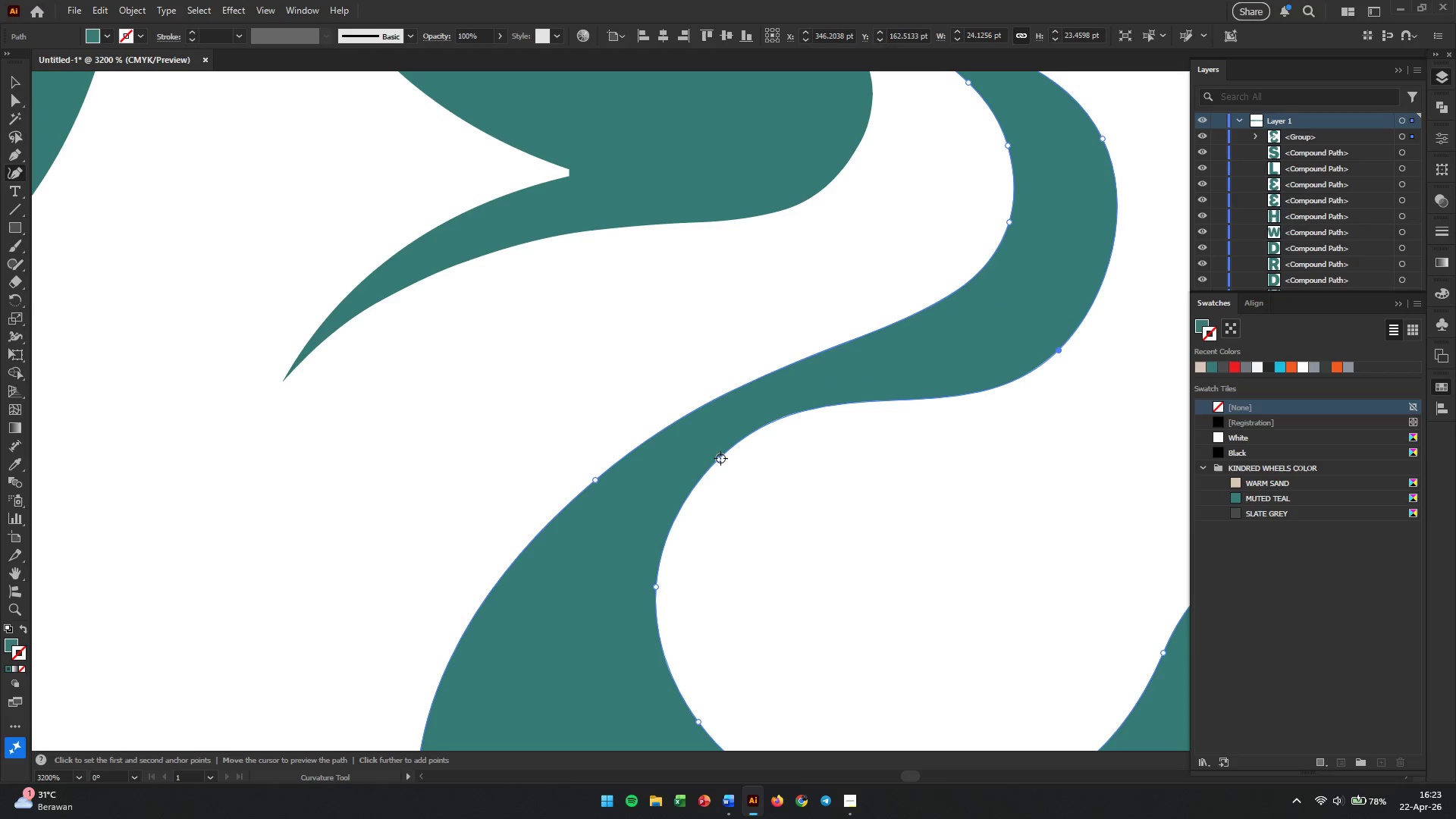 
left_click_drag(start_coordinate=[720, 458], to_coordinate=[717, 463])
 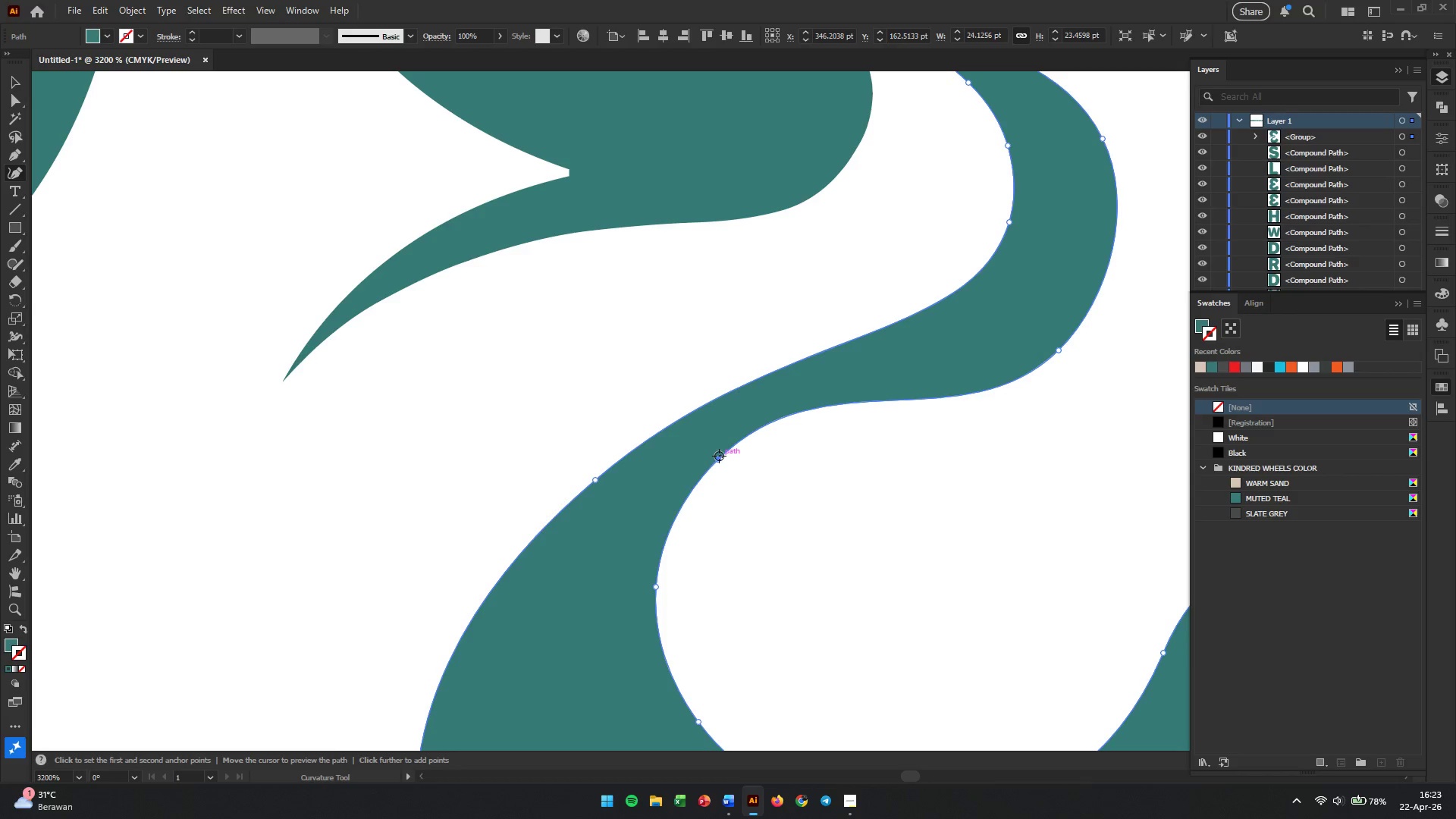 
left_click_drag(start_coordinate=[719, 457], to_coordinate=[703, 494])
 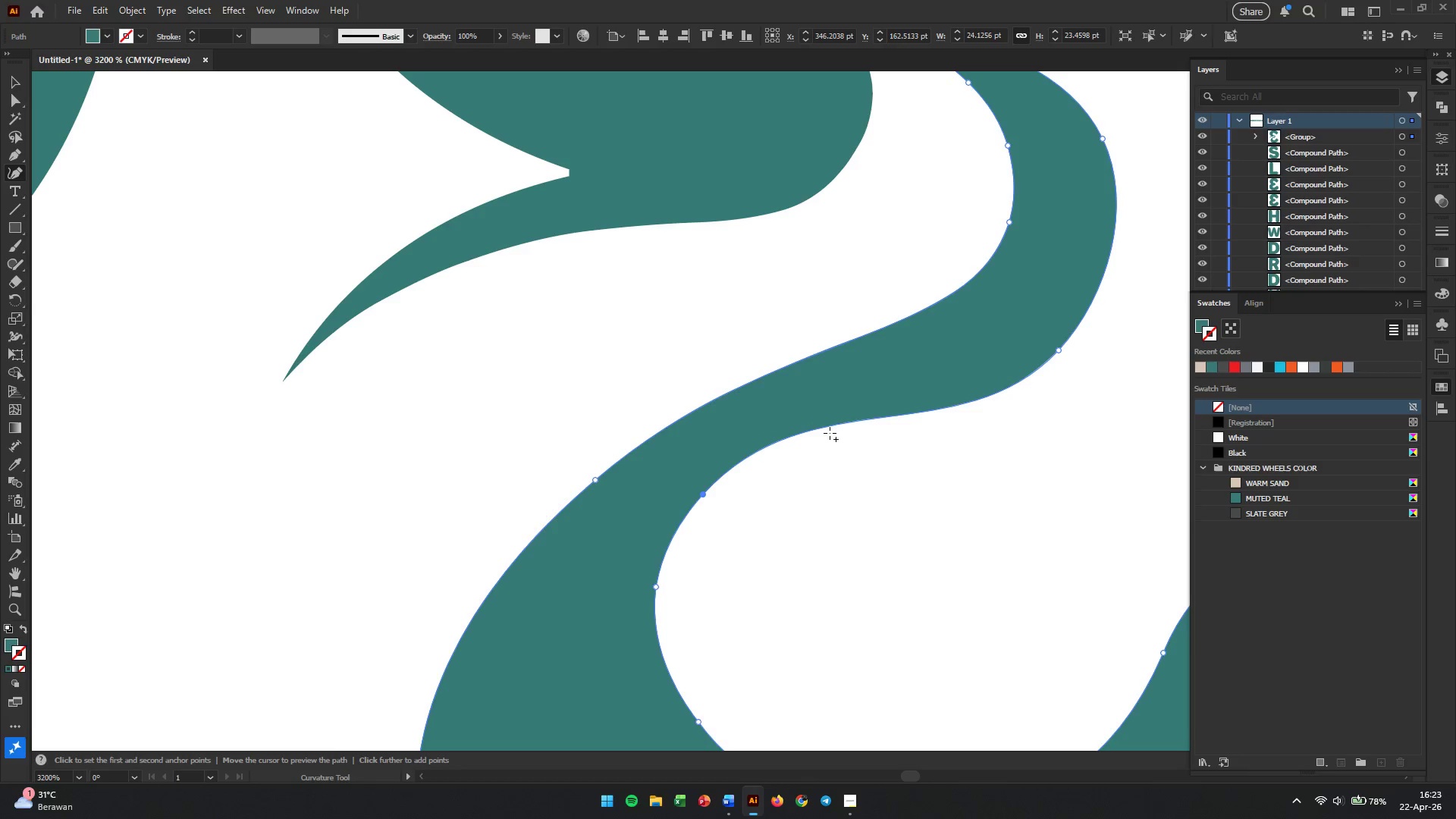 
hold_key(key=AltLeft, duration=1.74)
scroll: coordinate [834, 426], scroll_direction: down, amount: 3.0
 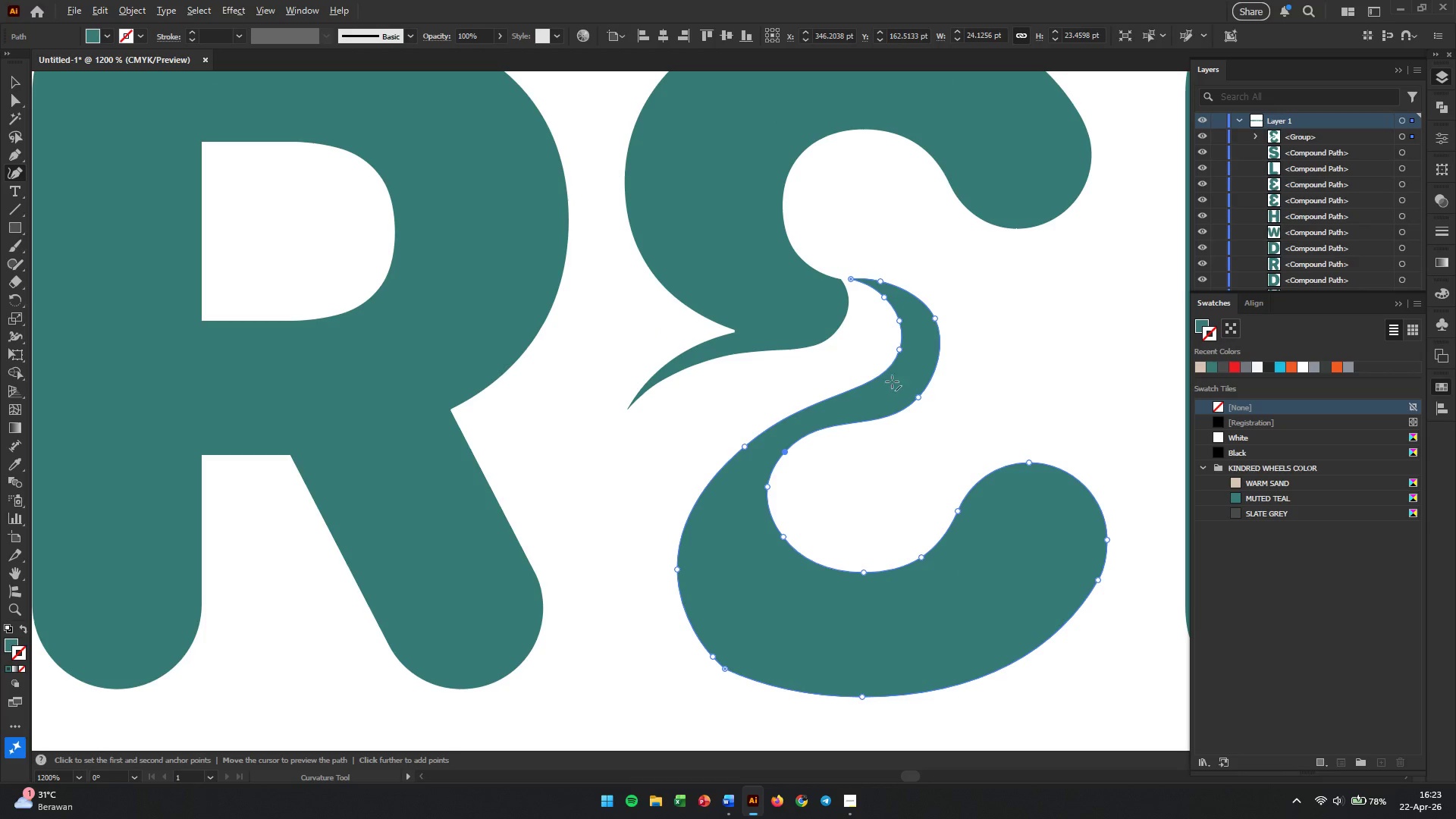 
scroll: coordinate [930, 357], scroll_direction: up, amount: 2.0
 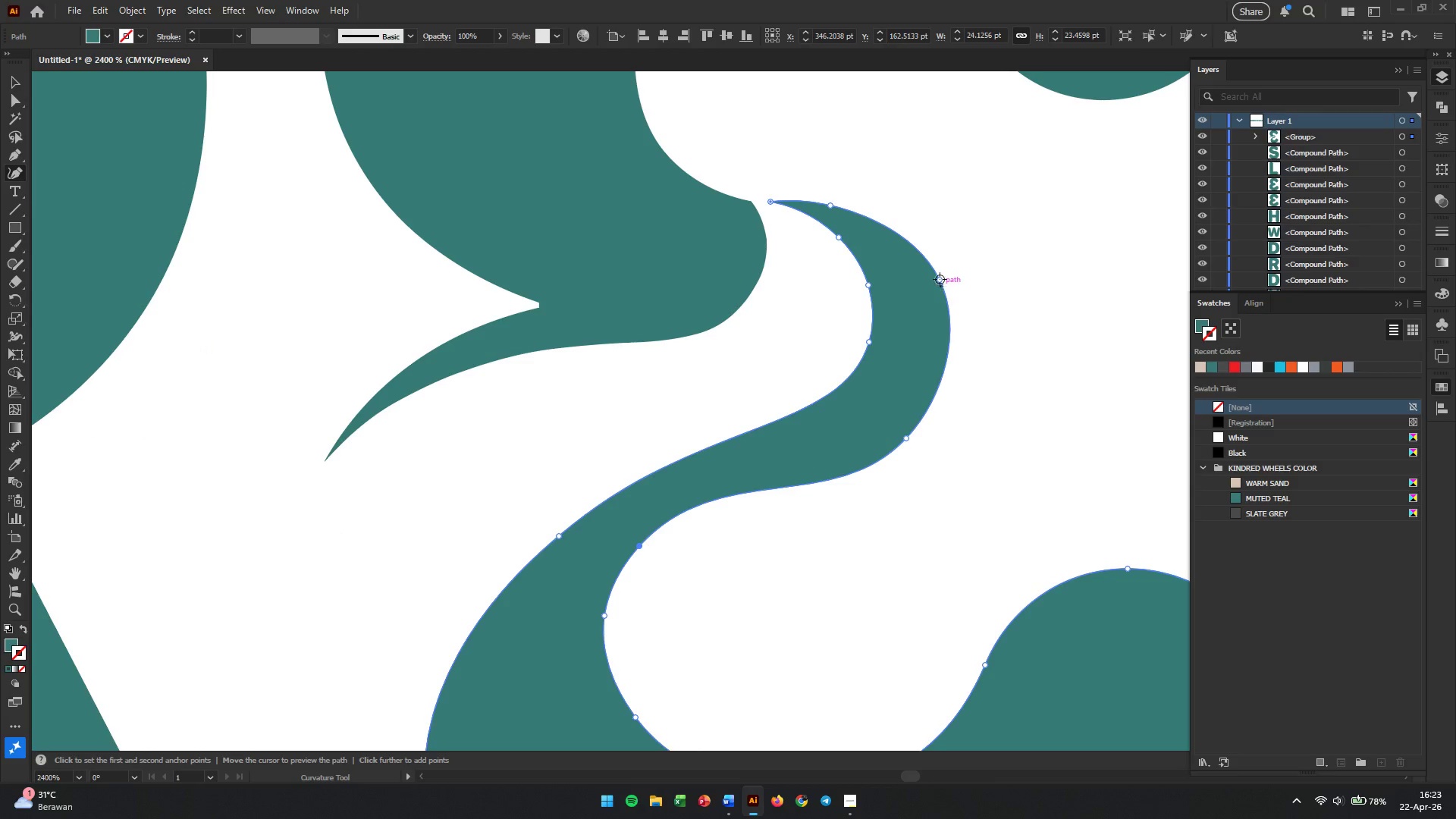 
left_click_drag(start_coordinate=[940, 278], to_coordinate=[946, 278])
 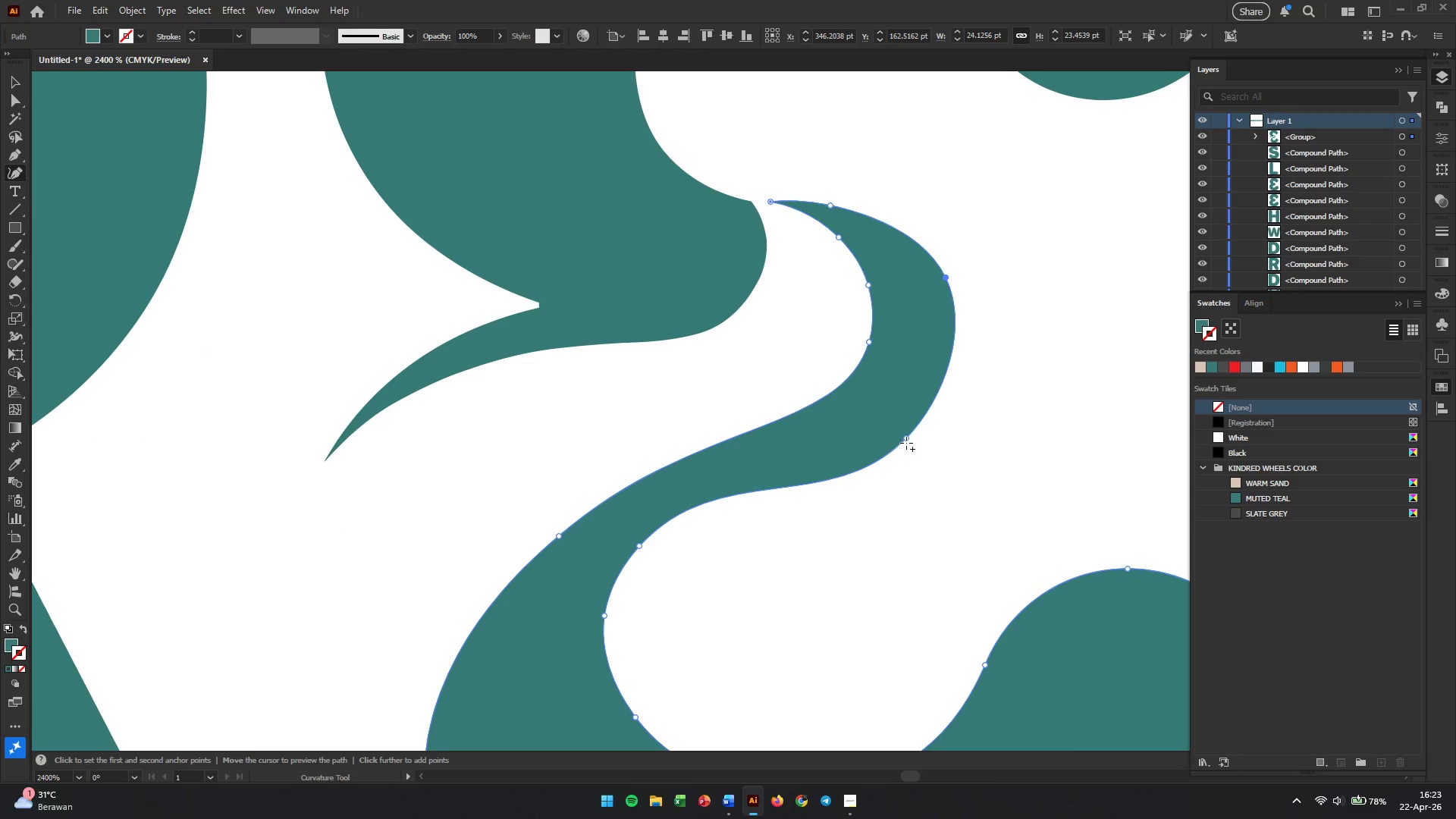 
left_click_drag(start_coordinate=[903, 439], to_coordinate=[916, 426])
 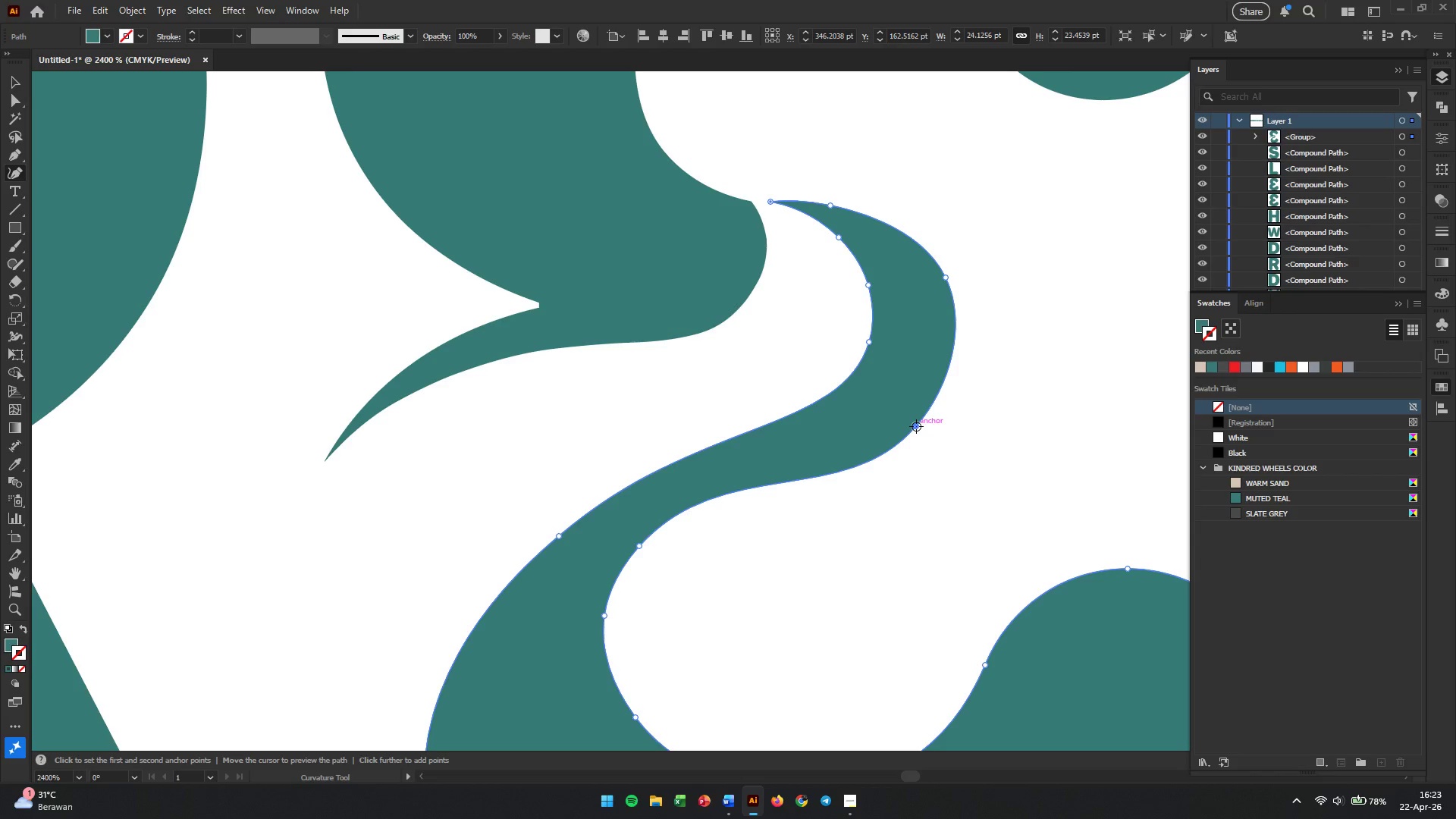 
hold_key(key=AltLeft, duration=1.59)
scroll: coordinate [934, 423], scroll_direction: down, amount: 3.0
 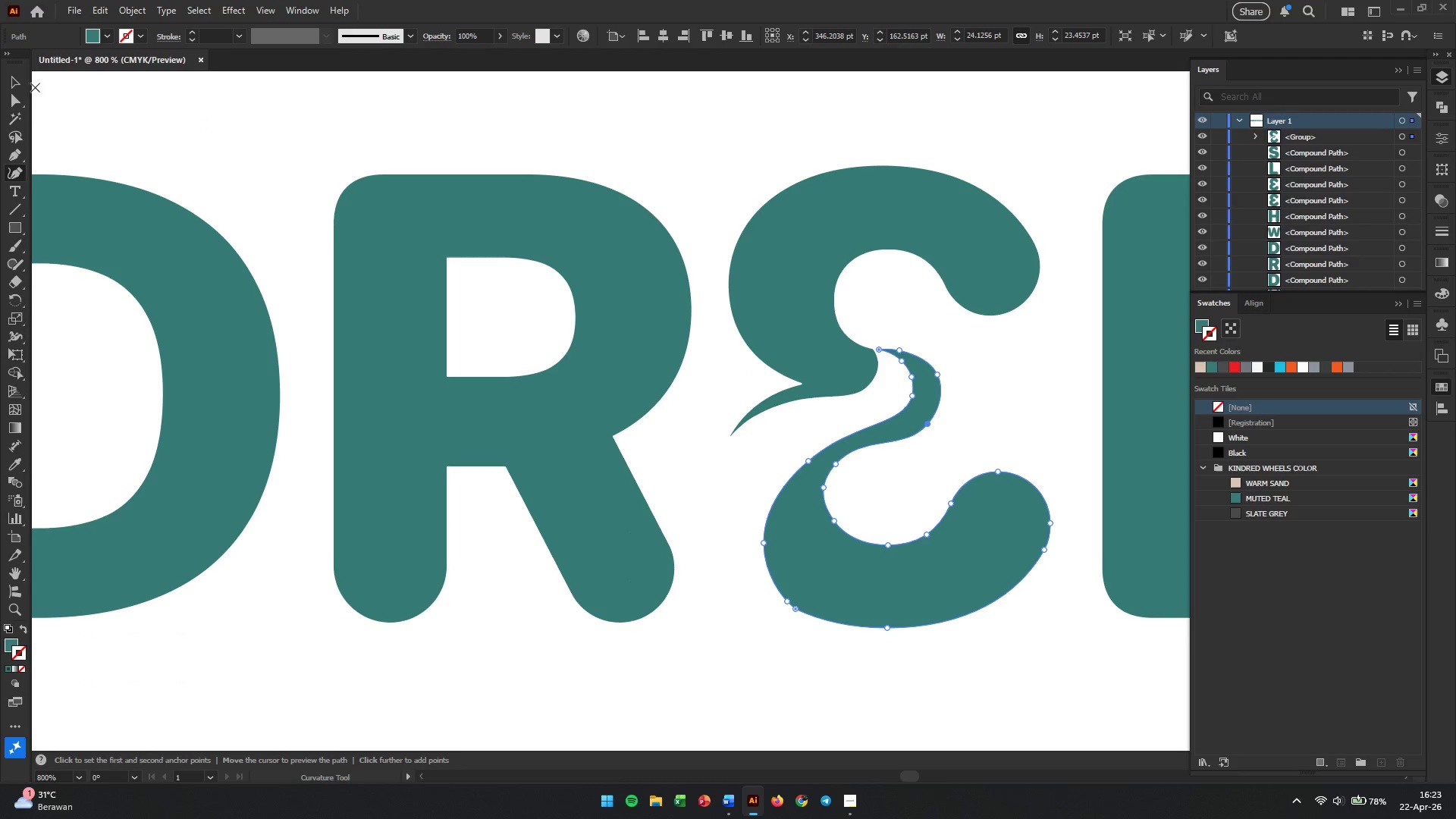 
left_click([12, 80])
 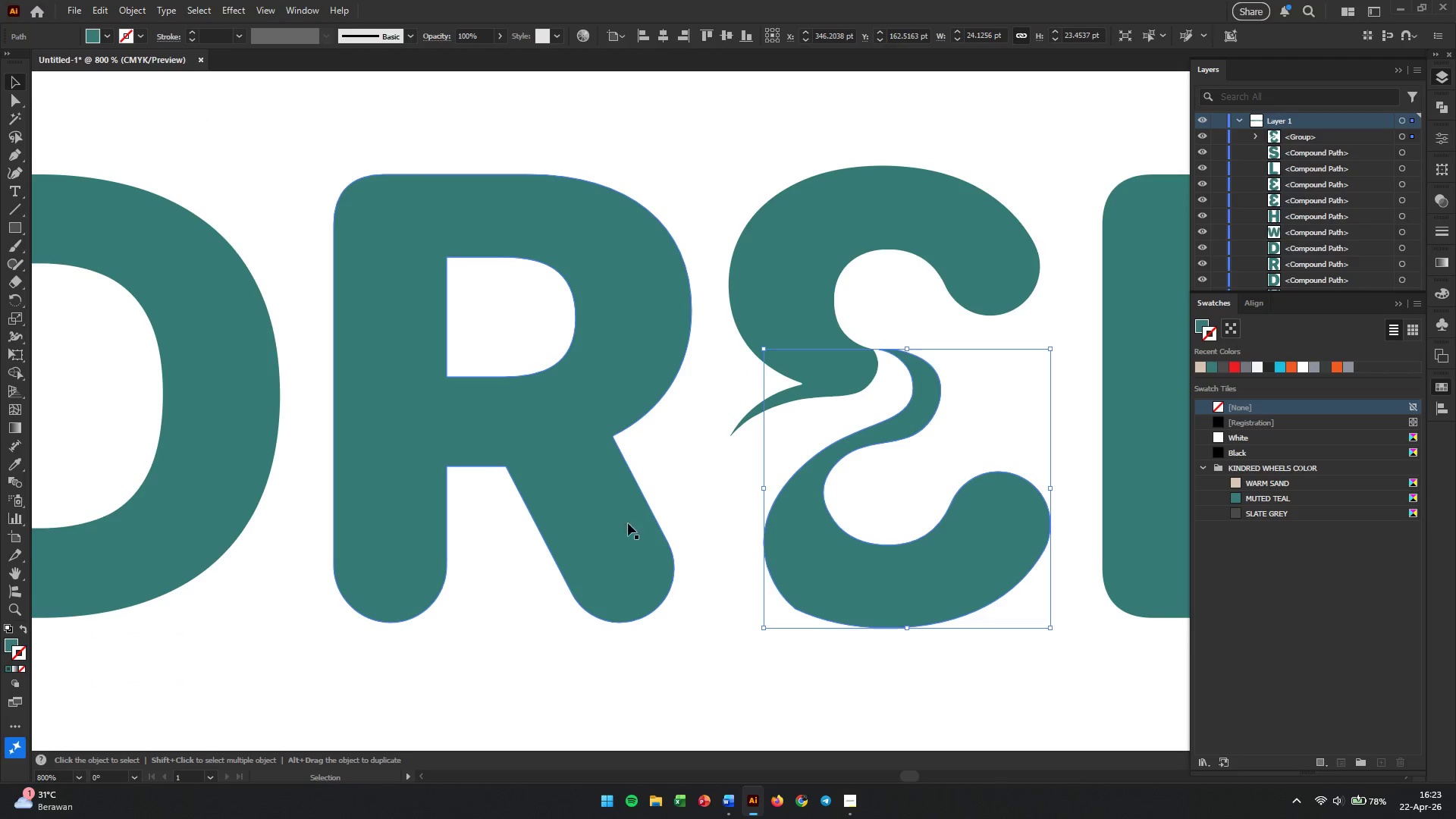 
left_click([641, 583])
 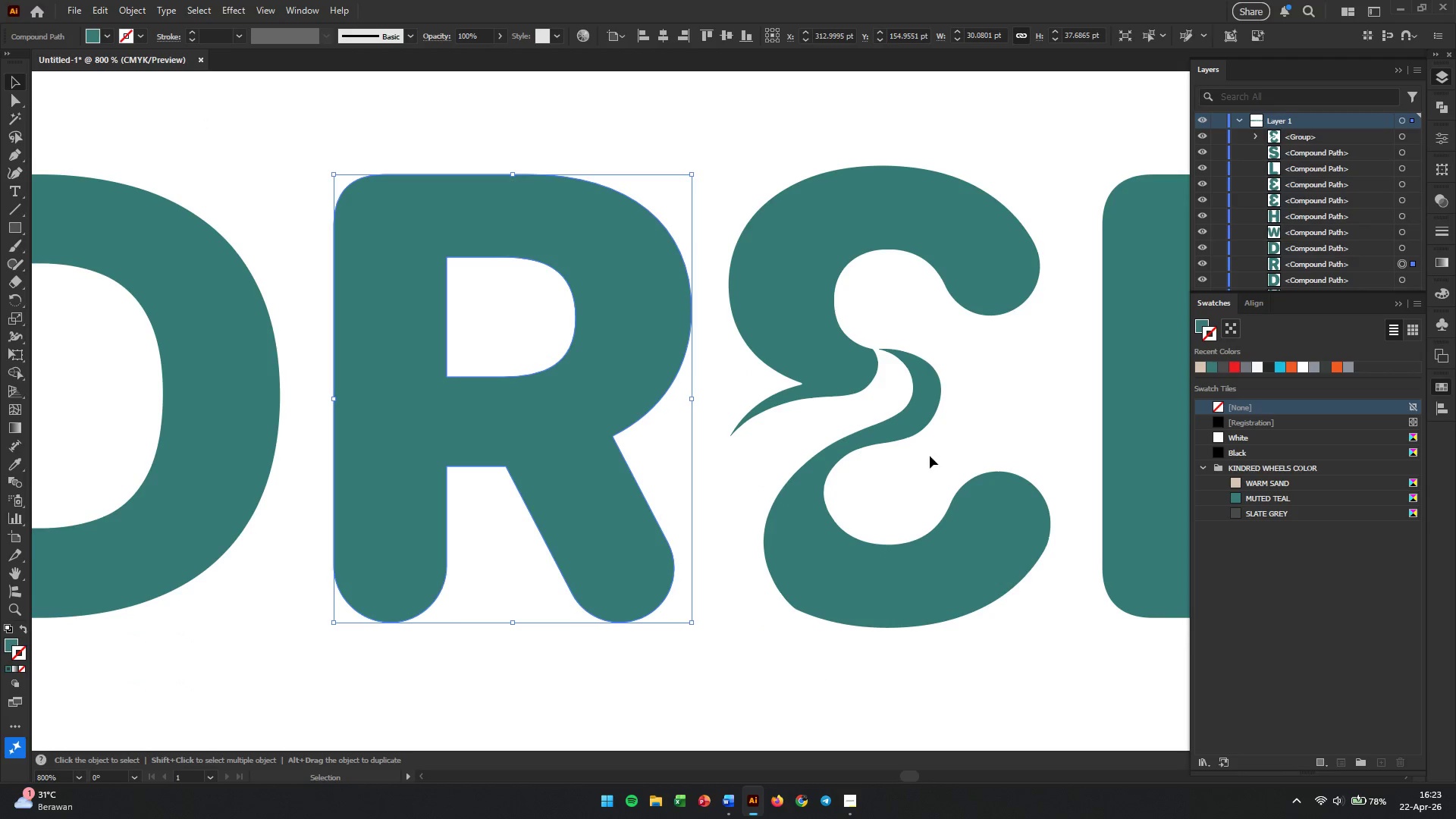 
hold_key(key=AltLeft, duration=0.95)
scroll: coordinate [947, 451], scroll_direction: down, amount: 3.0
 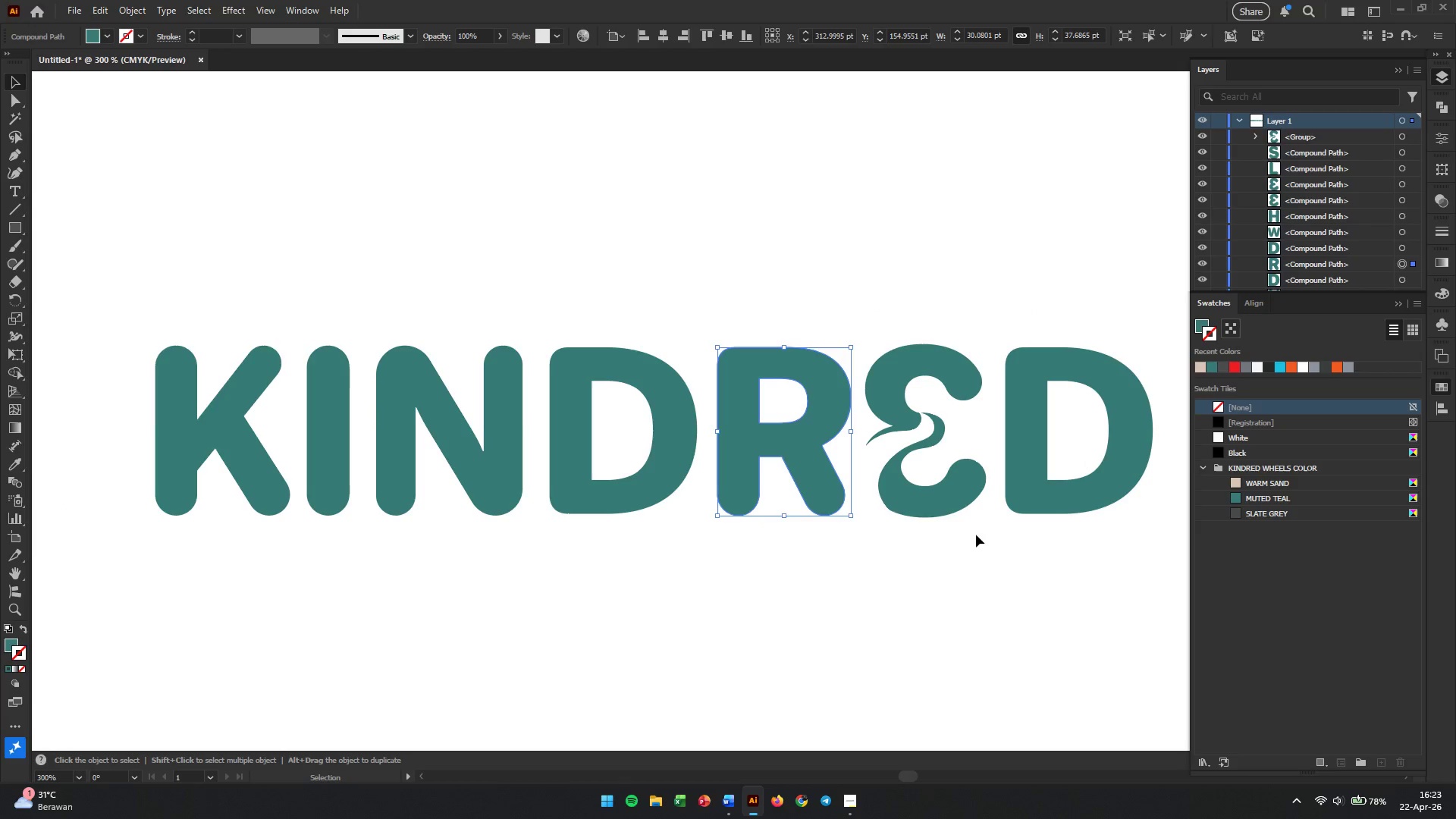 
hold_key(key=Space, duration=0.69)
 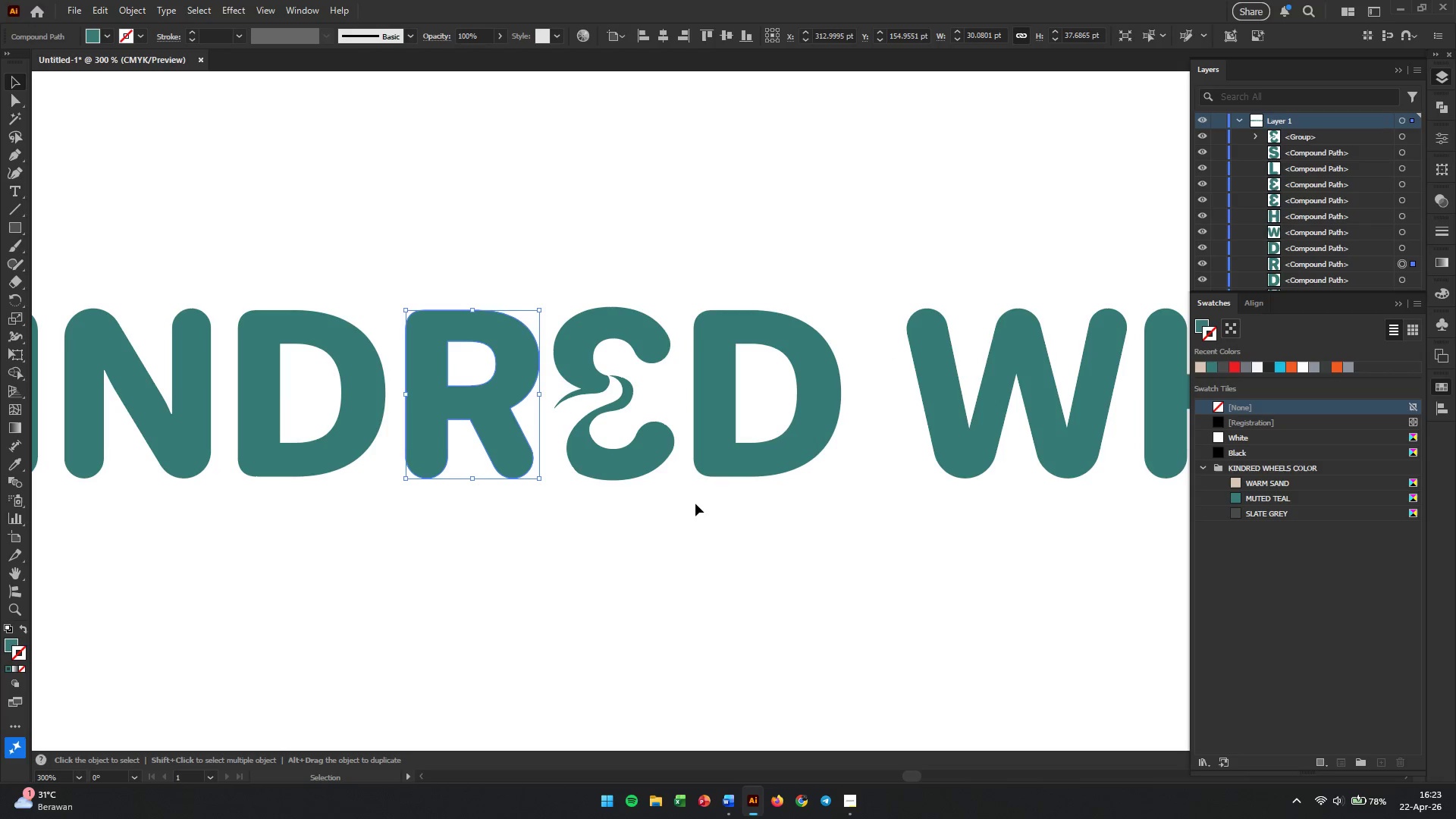 
left_click_drag(start_coordinate=[1002, 551], to_coordinate=[690, 513])
 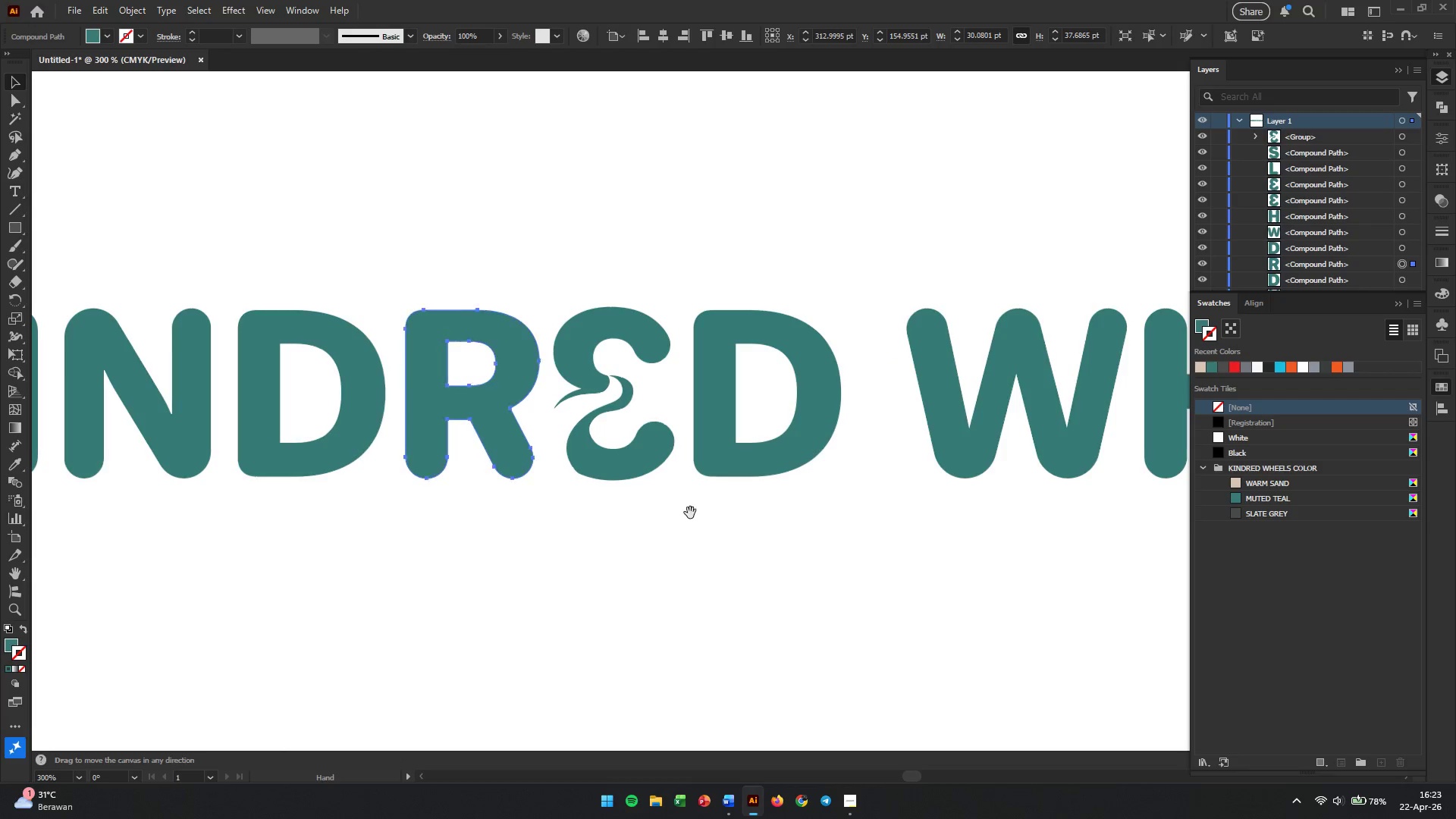 
wait(14.08)
 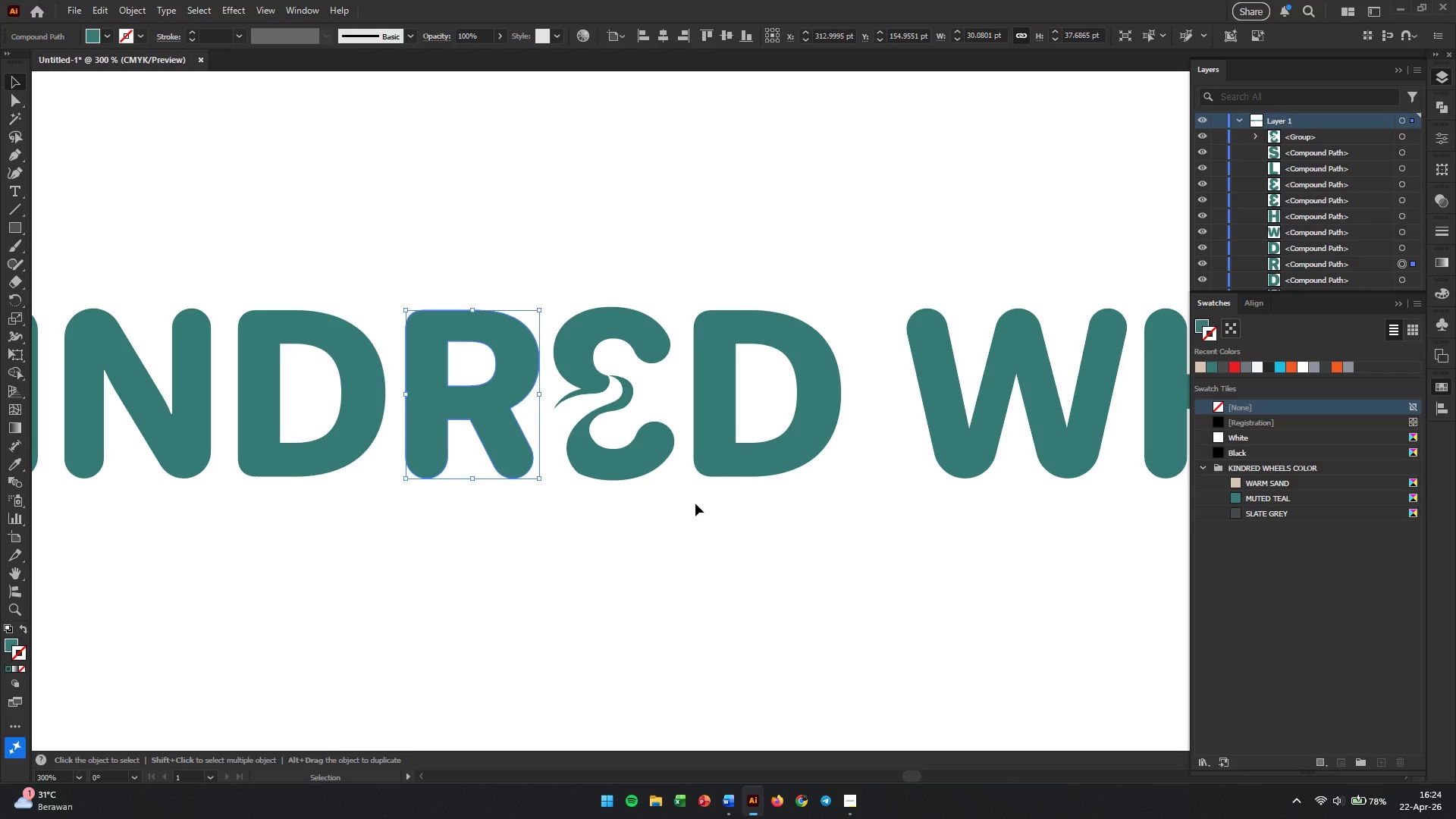 
hold_key(key=AltLeft, duration=0.97)
scroll: coordinate [697, 470], scroll_direction: down, amount: 2.0
 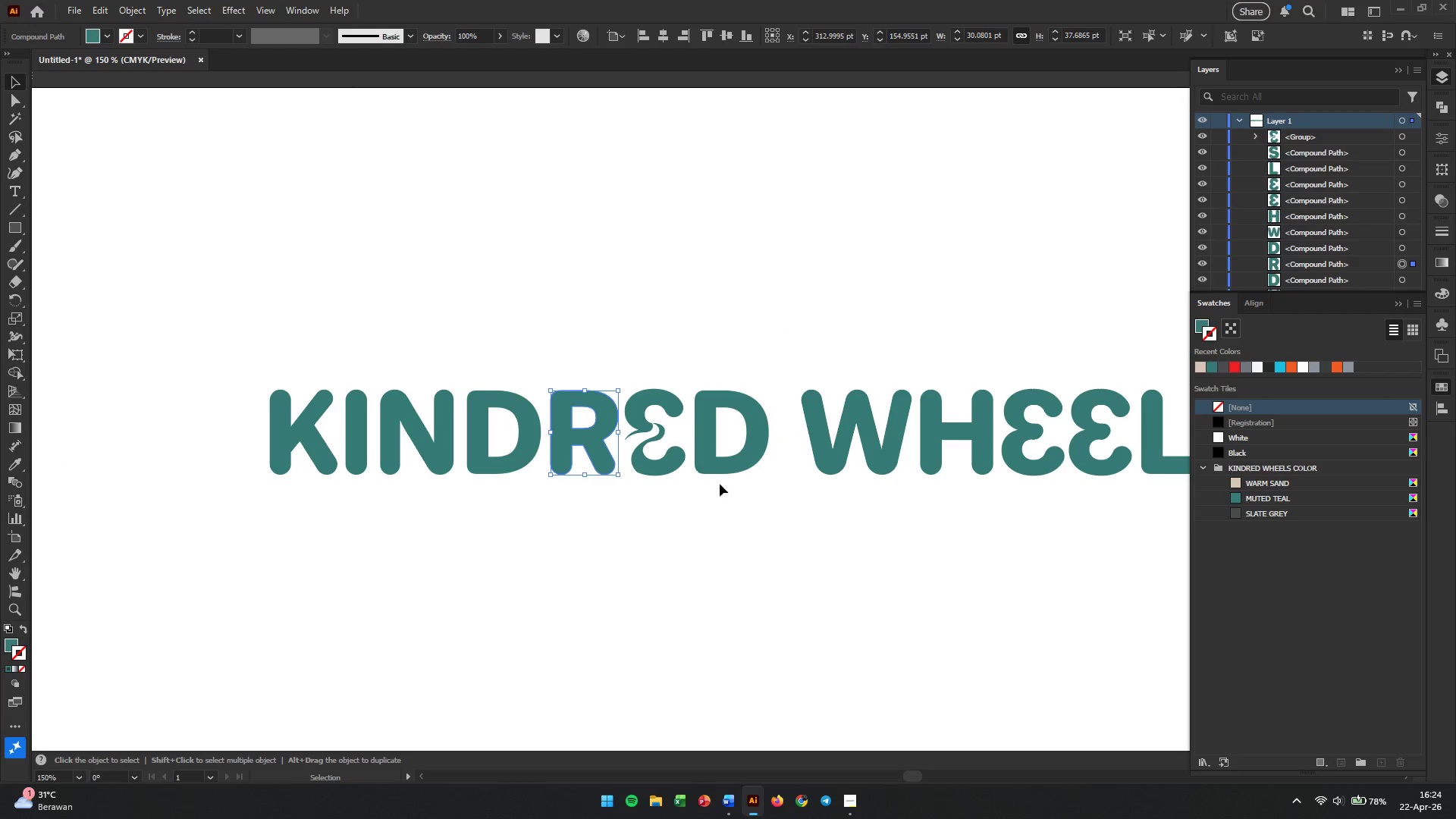 
left_click([734, 506])
 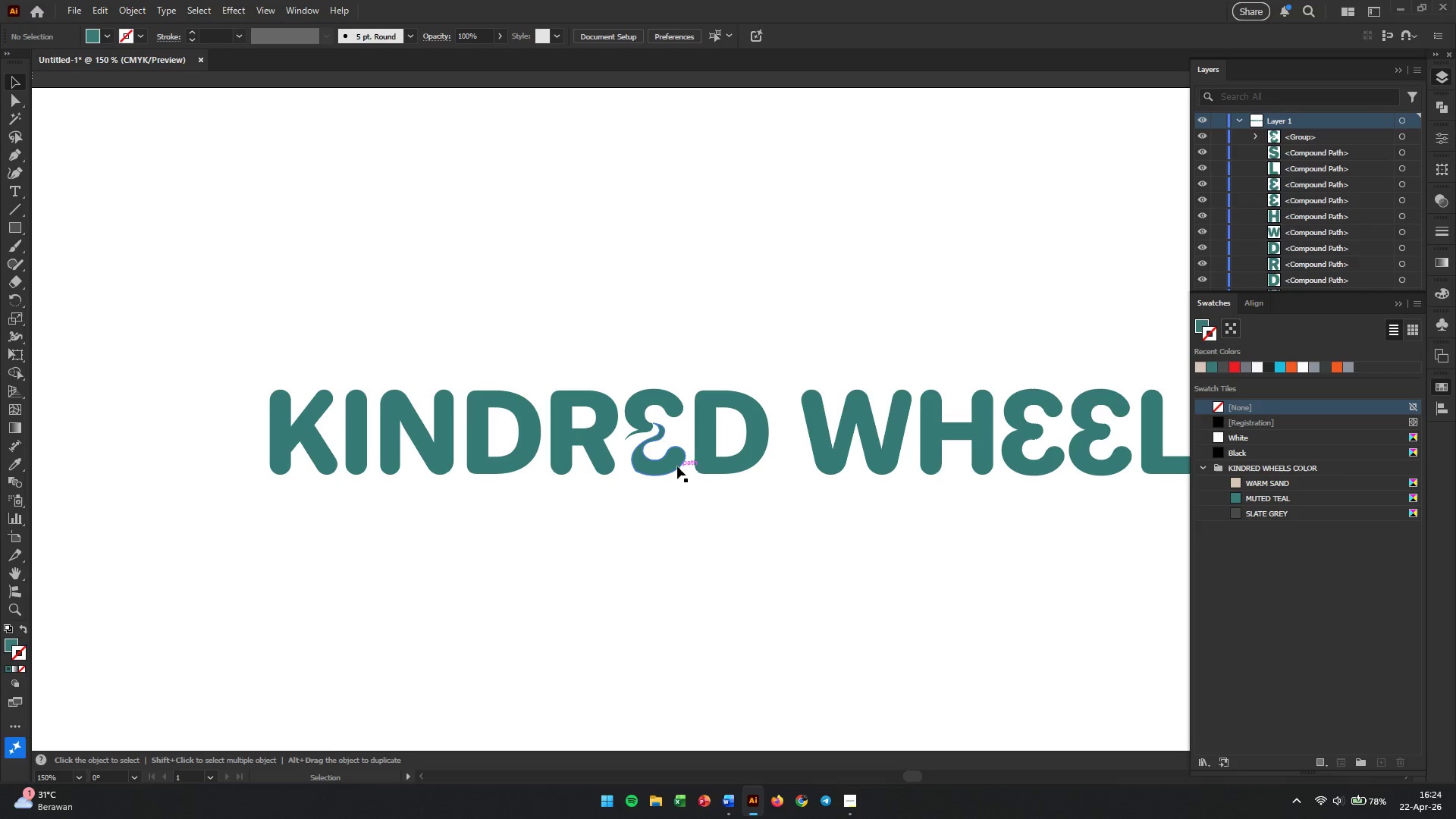 
wait(17.45)
 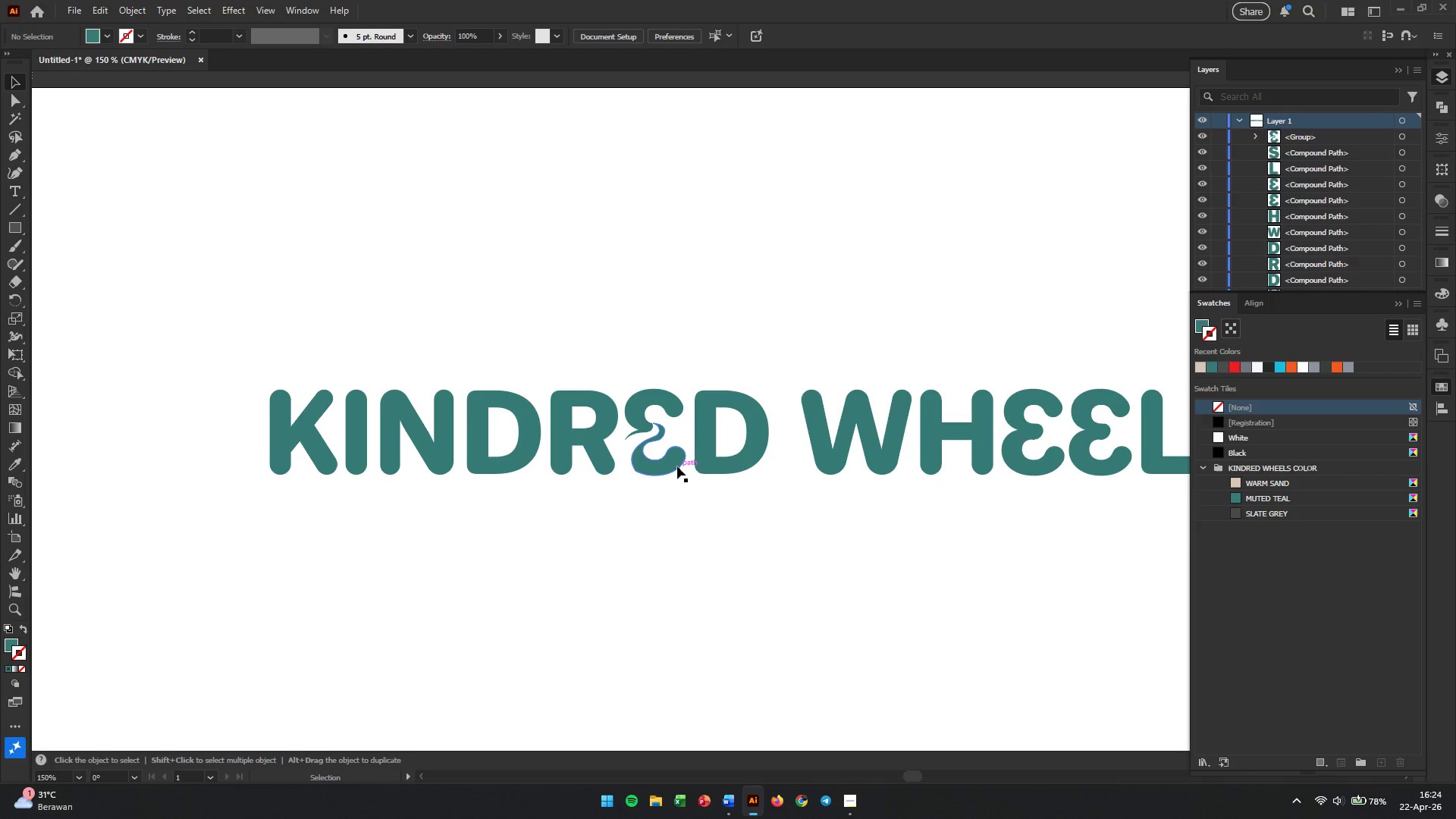 
hold_key(key=AltLeft, duration=1.34)
scroll: coordinate [656, 548], scroll_direction: up, amount: 5.0
 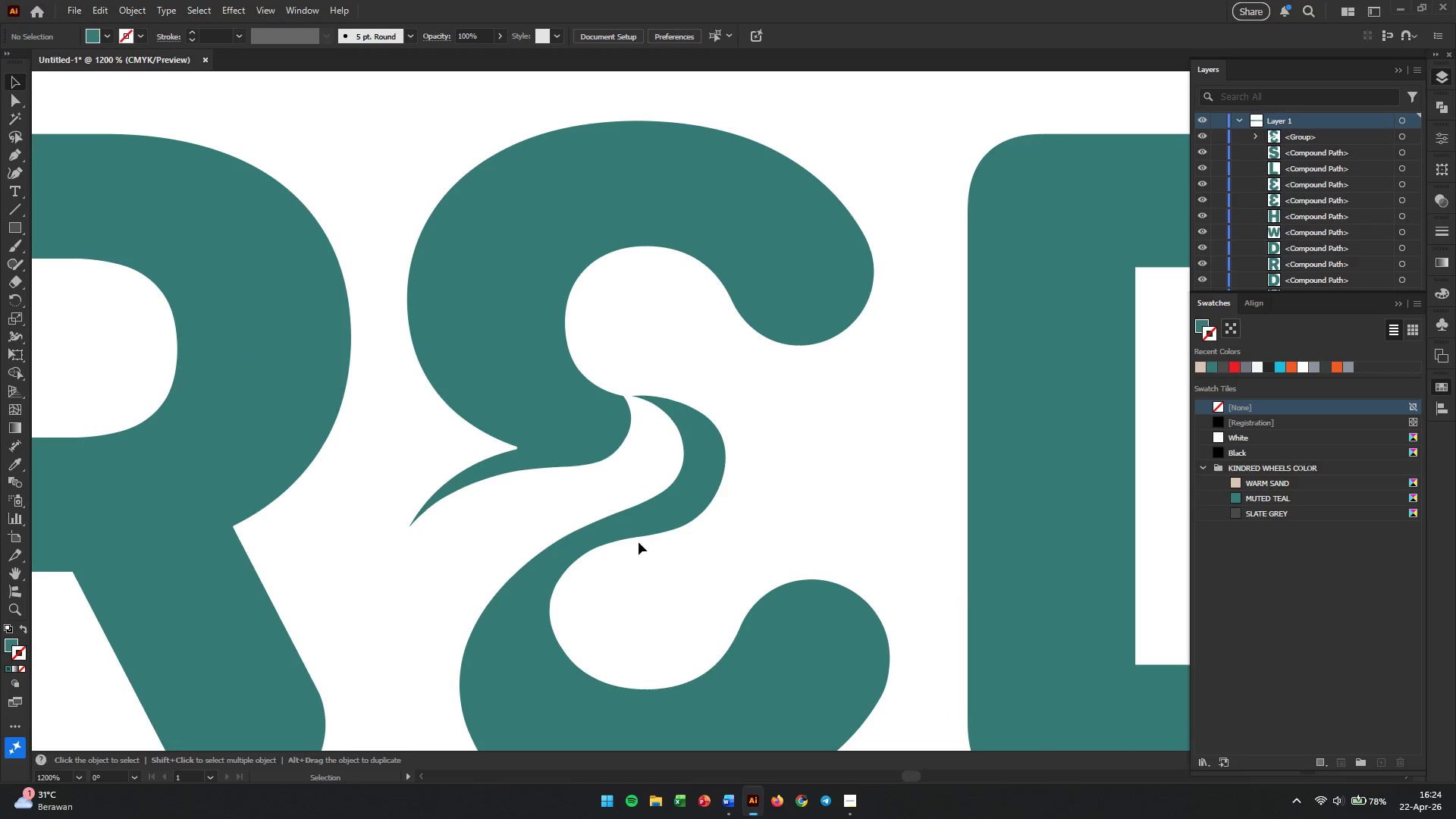 
left_click([619, 538])
 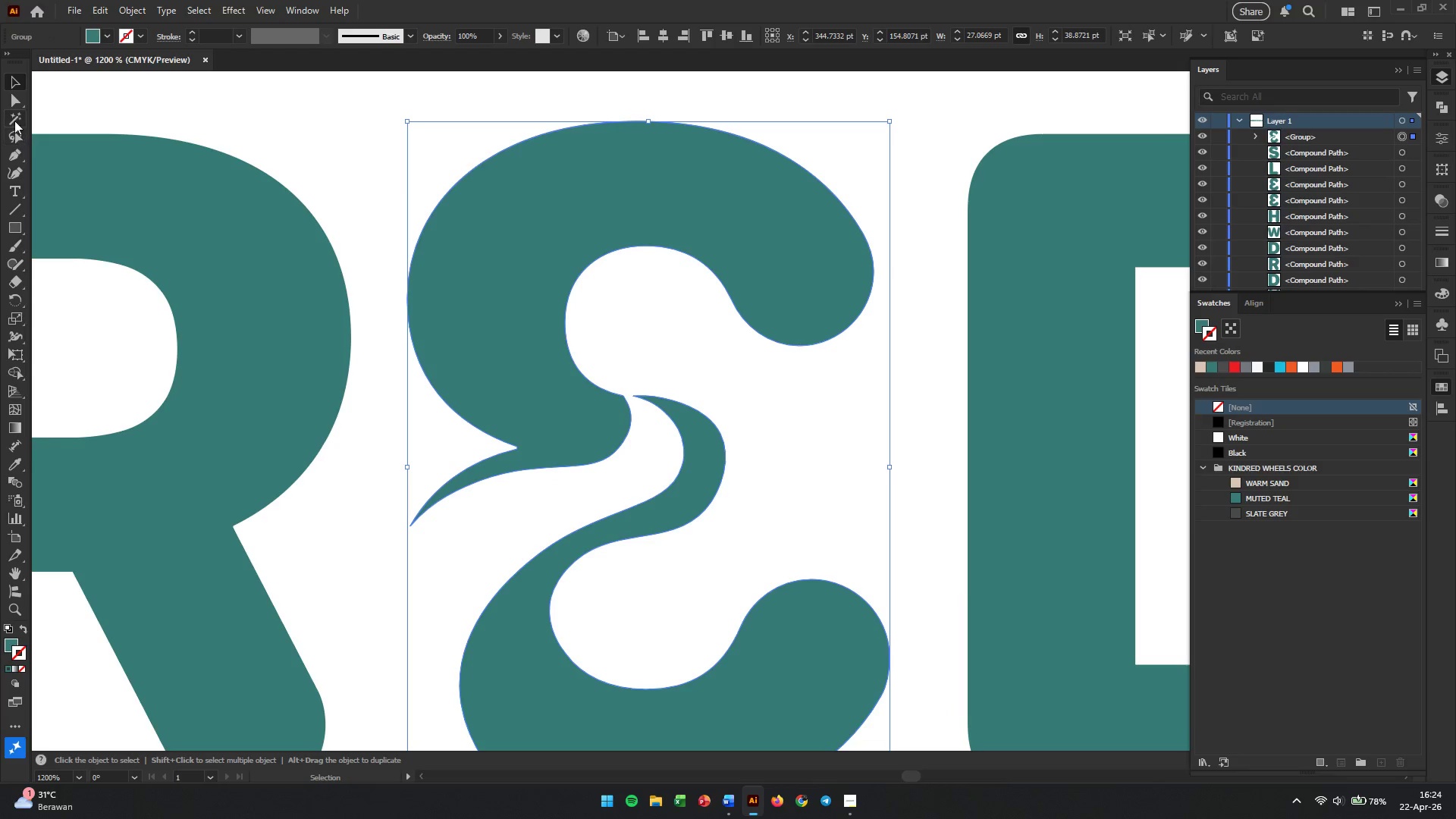 
left_click([9, 100])
 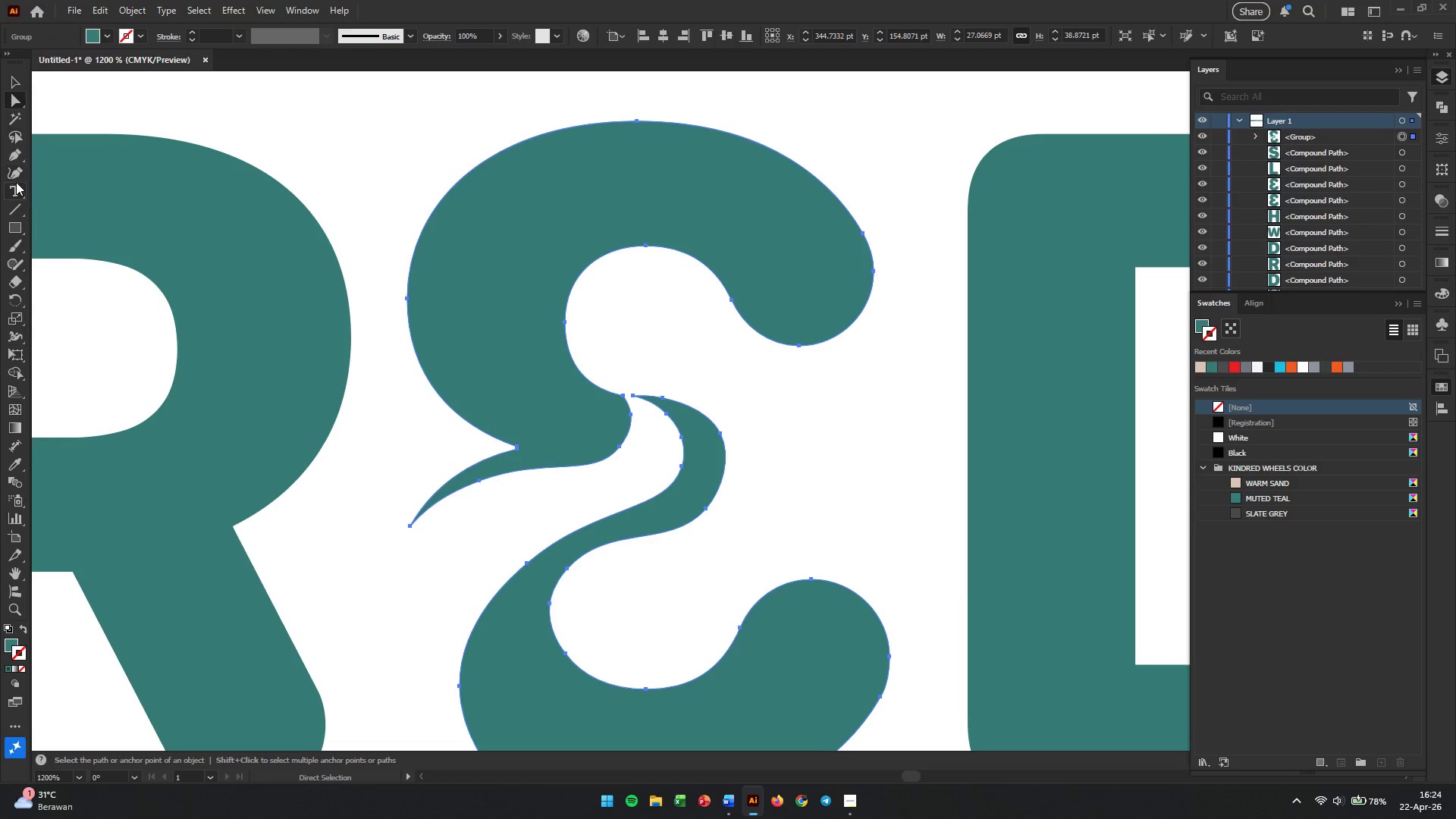 
left_click([14, 176])
 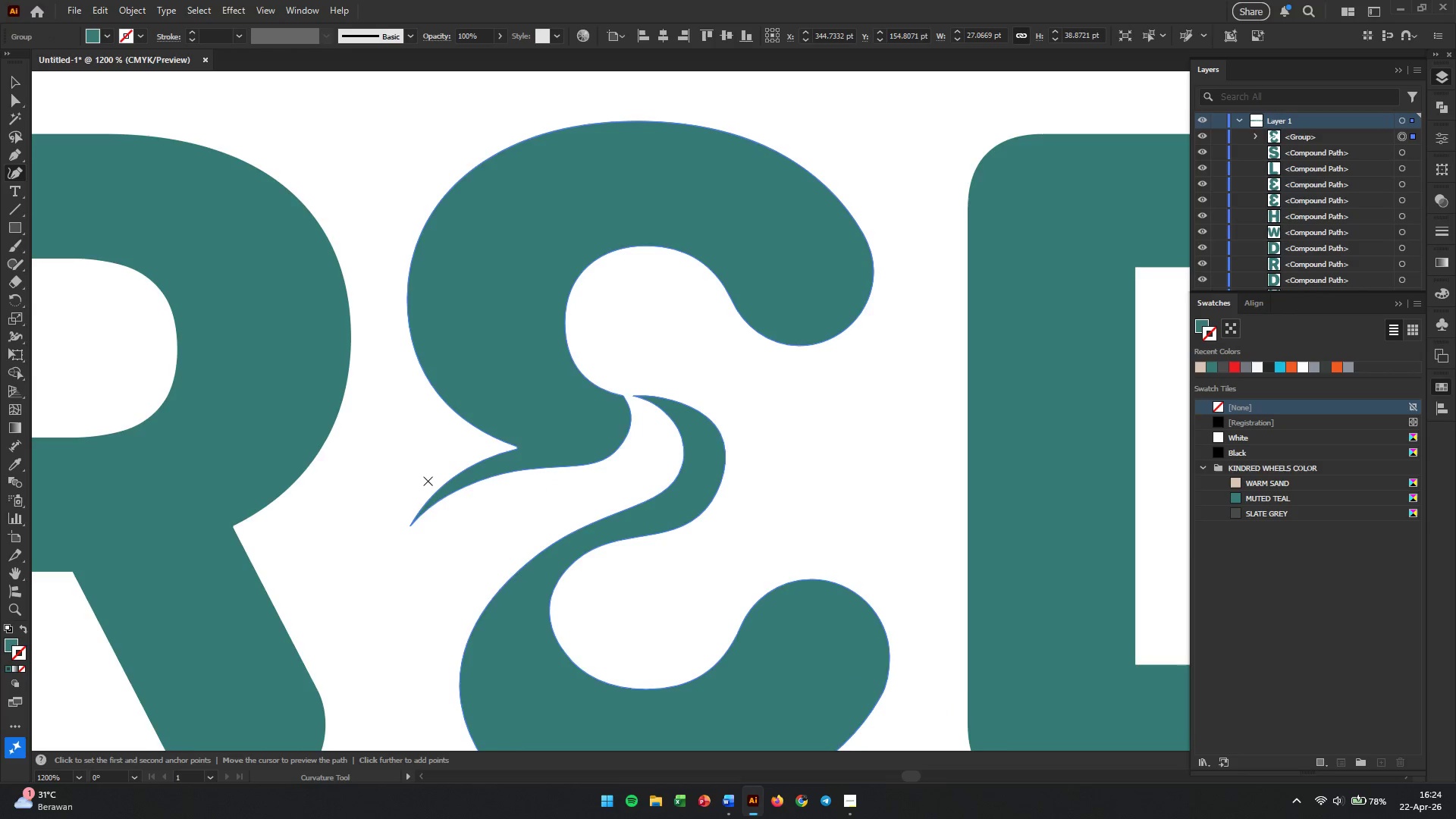 
hold_key(key=AltLeft, duration=0.31)
scroll: coordinate [580, 522], scroll_direction: down, amount: 1.0
 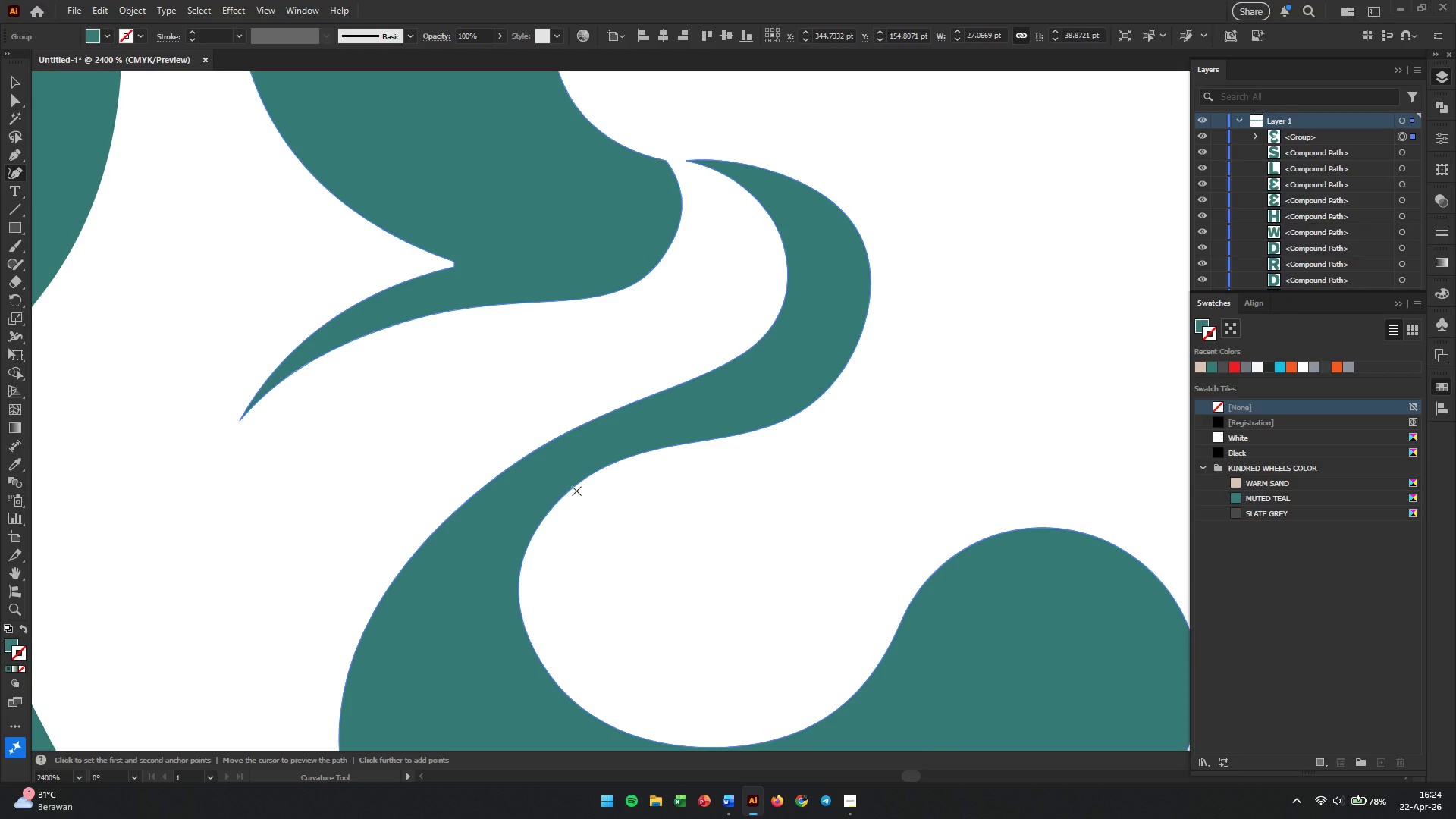 
left_click([576, 484])
 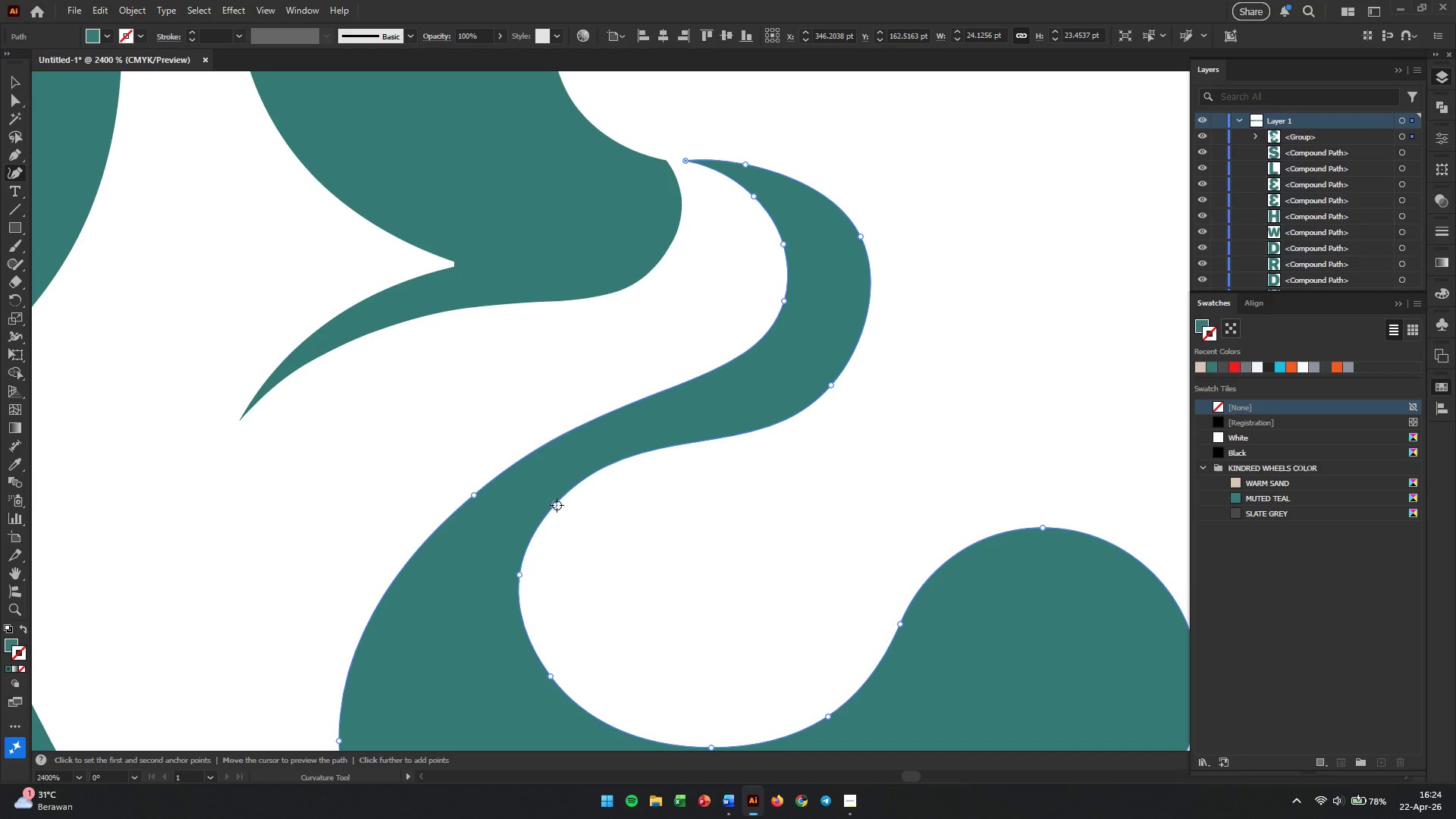 
left_click_drag(start_coordinate=[557, 505], to_coordinate=[544, 532])
 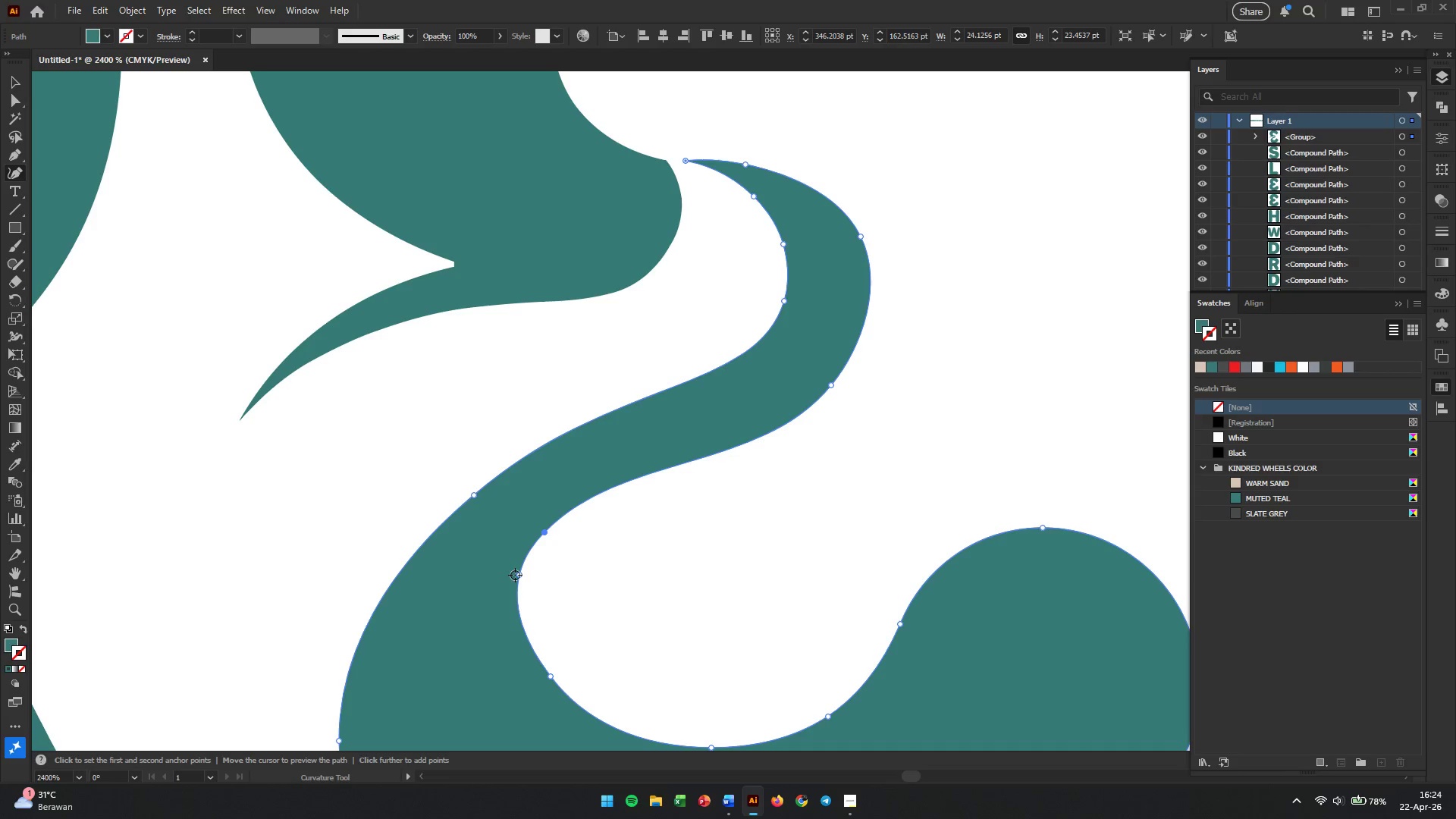 
left_click([516, 575])
 